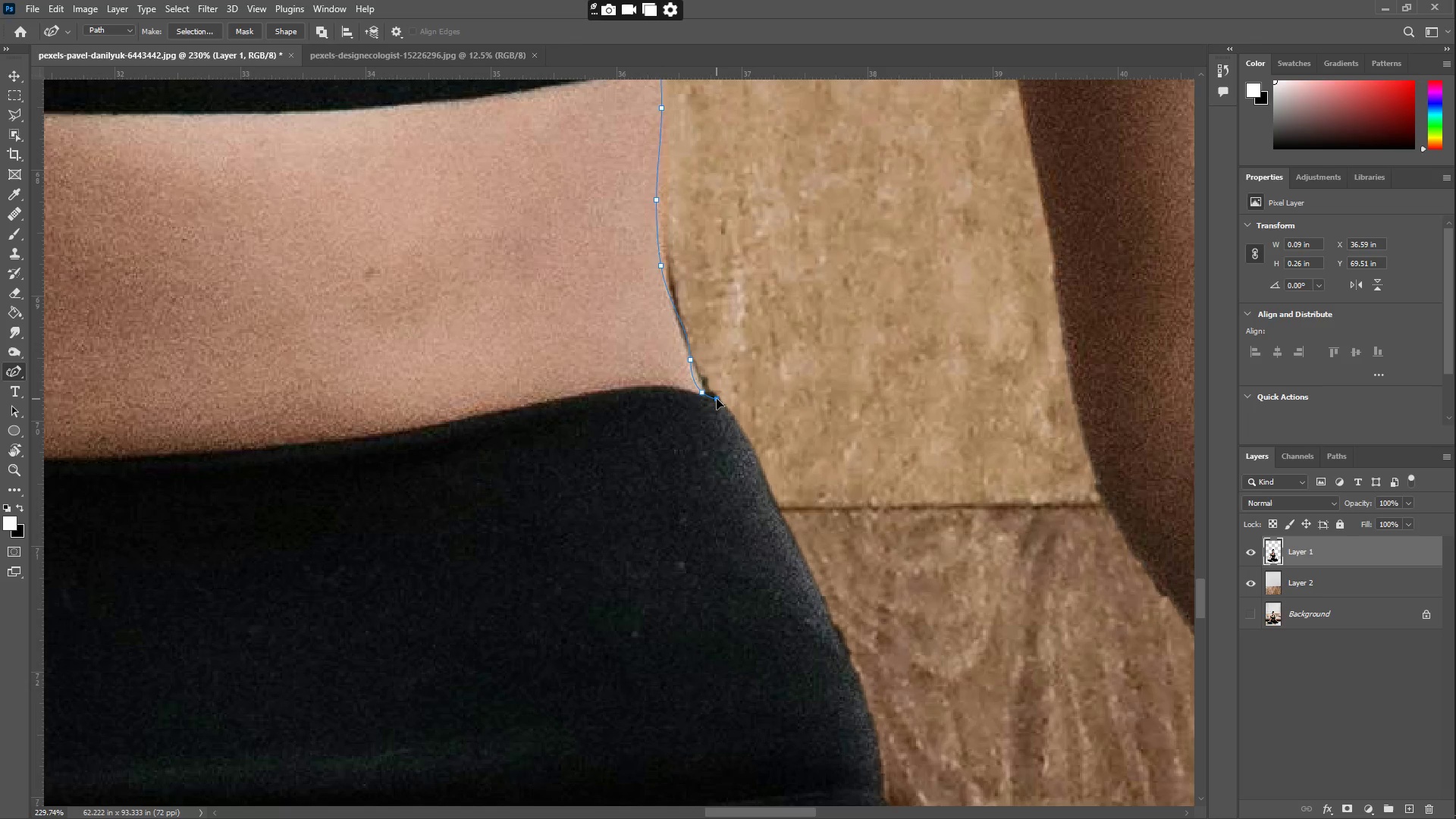 
left_click_drag(start_coordinate=[724, 414], to_coordinate=[739, 444])
 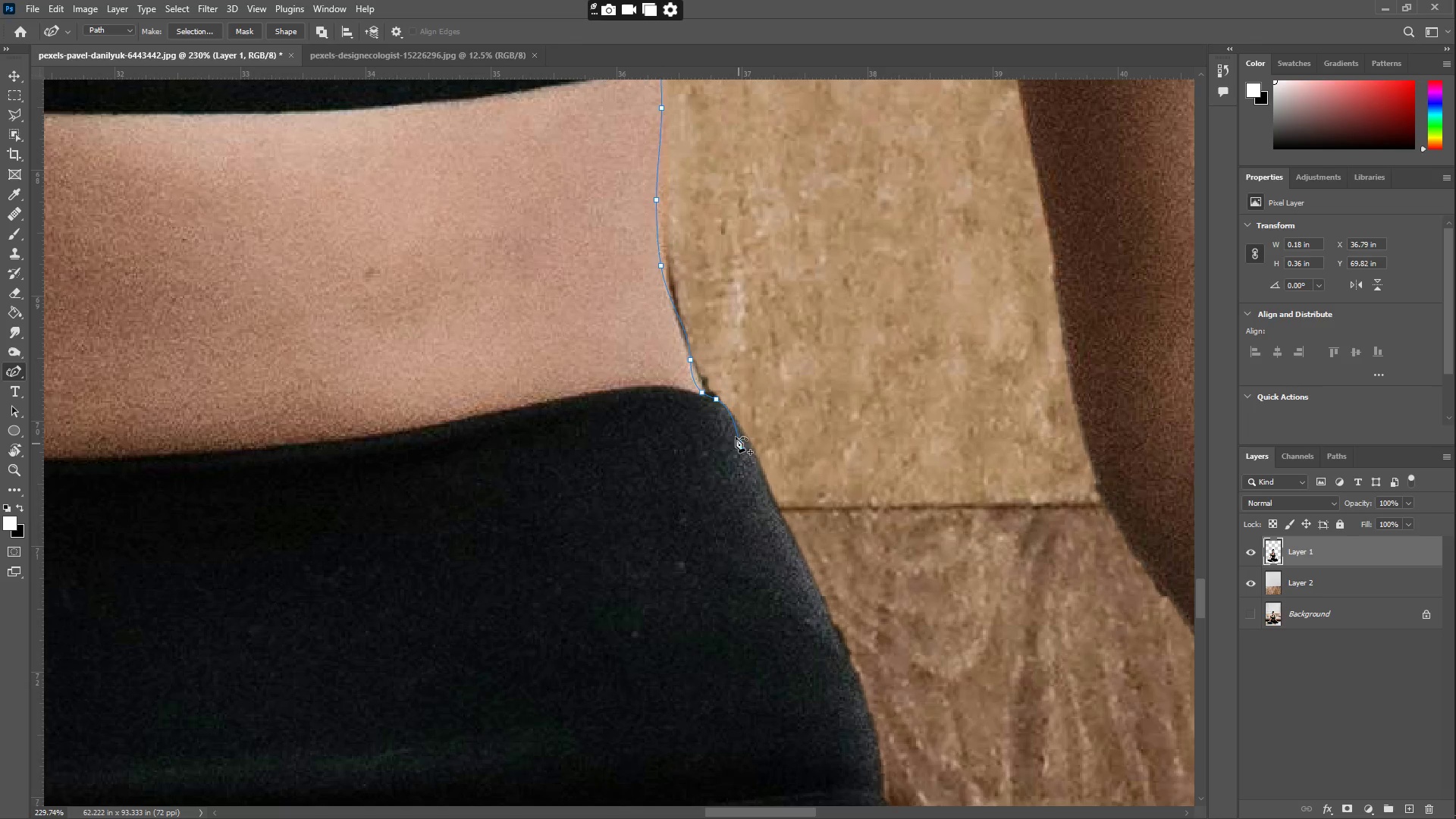 
key(Control+Z)
 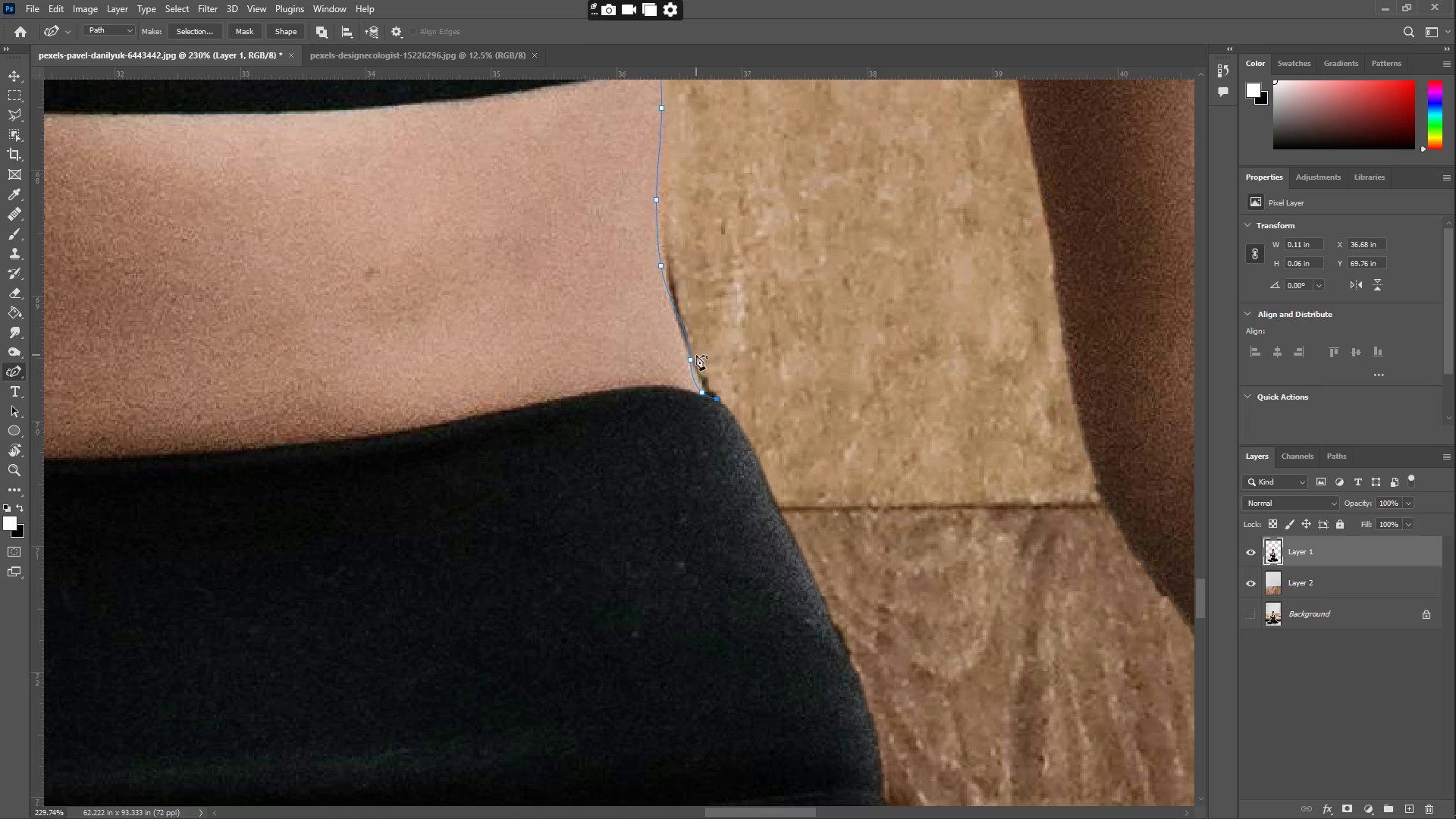 
key(Control+ControlLeft)
 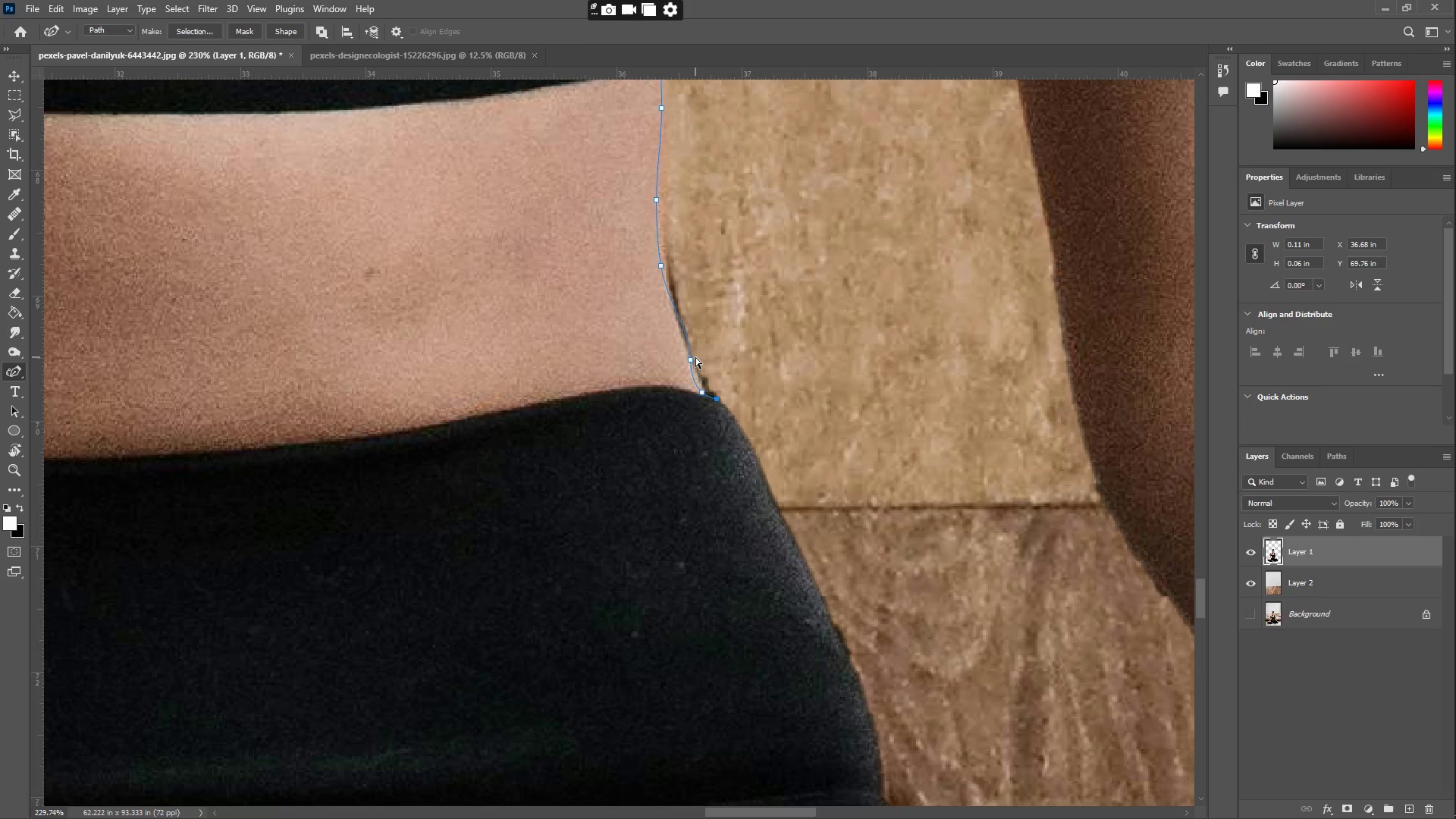 
key(Control+Z)
 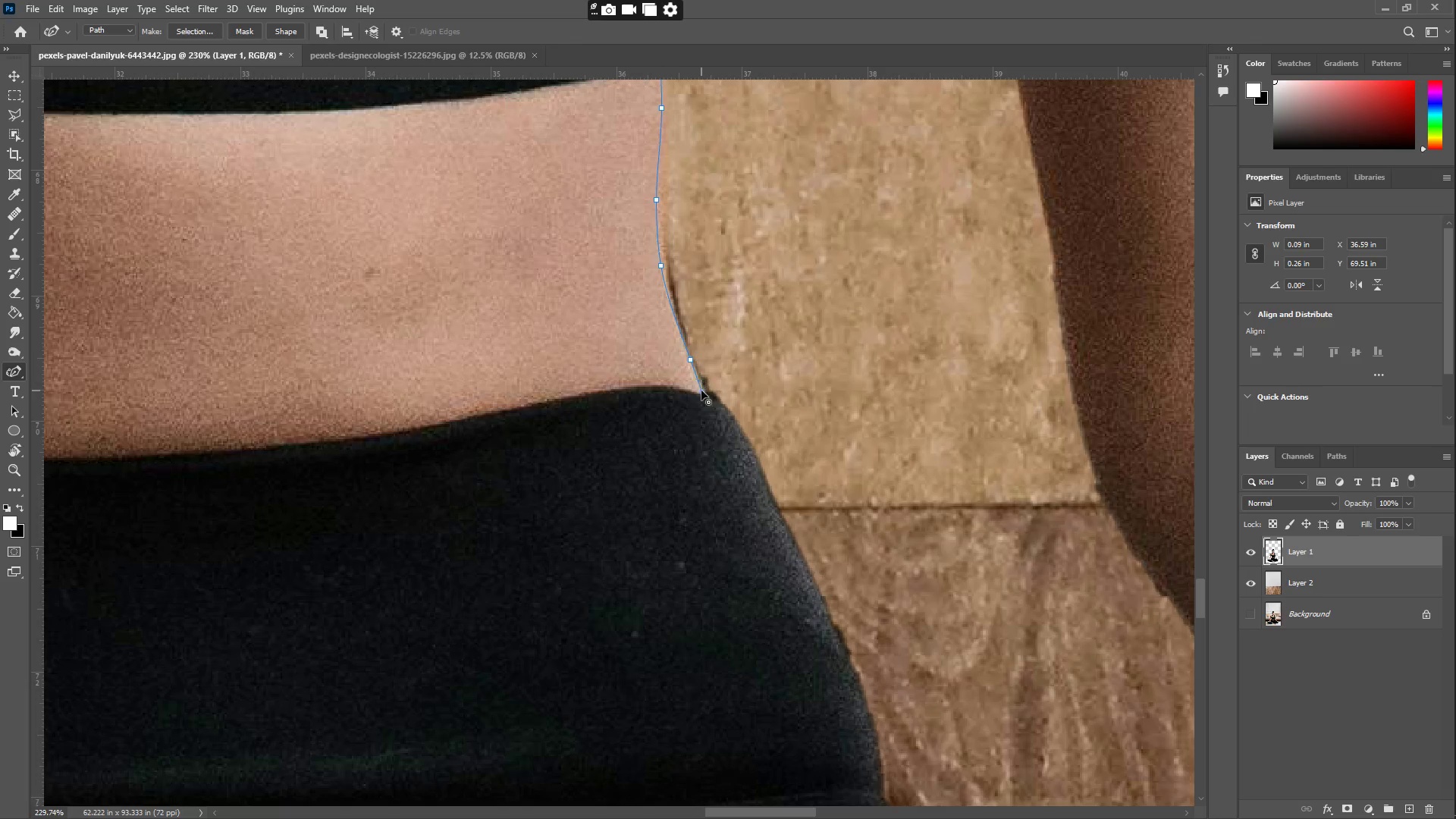 
double_click([704, 392])
 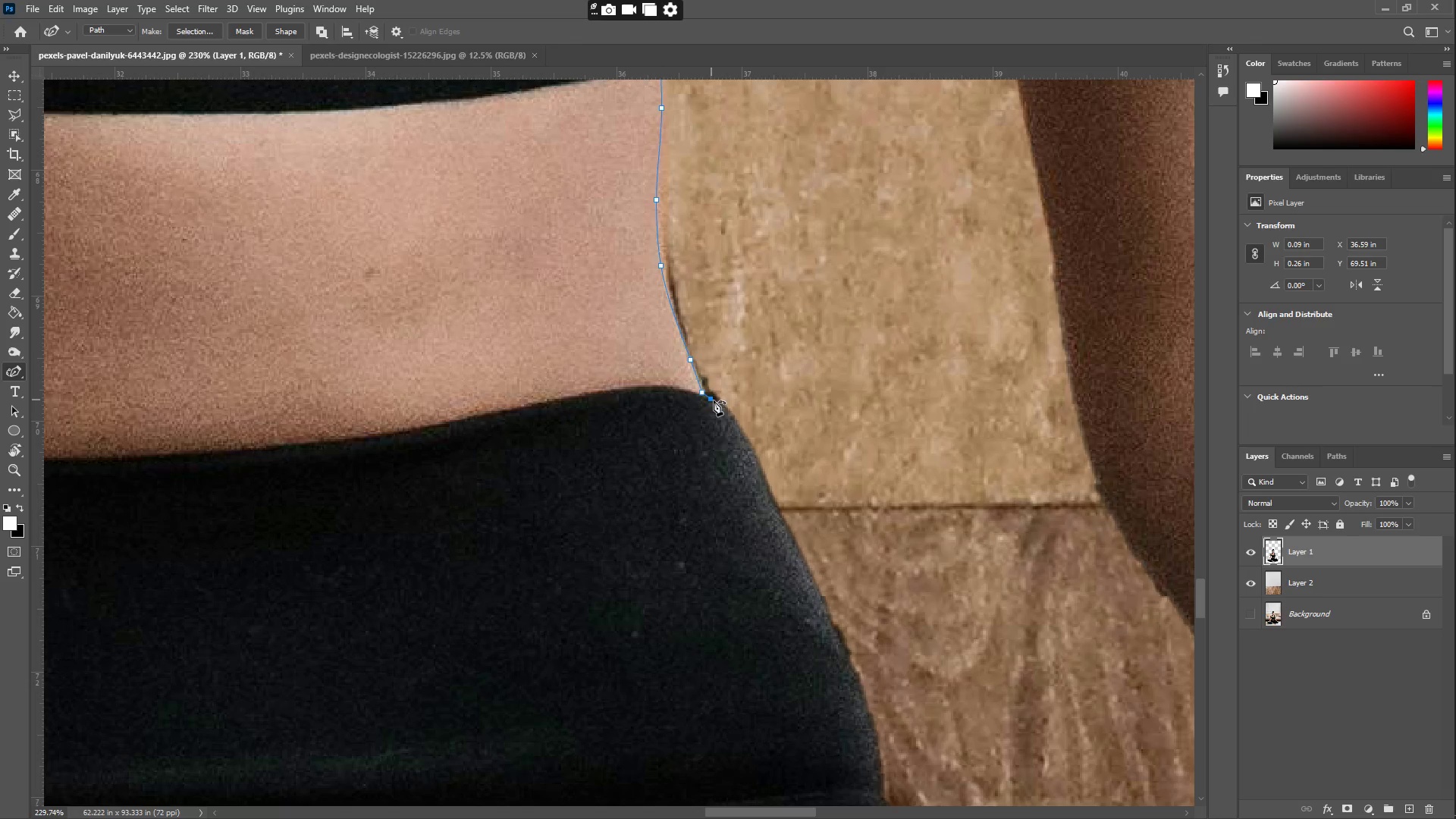 
left_click_drag(start_coordinate=[723, 409], to_coordinate=[733, 423])
 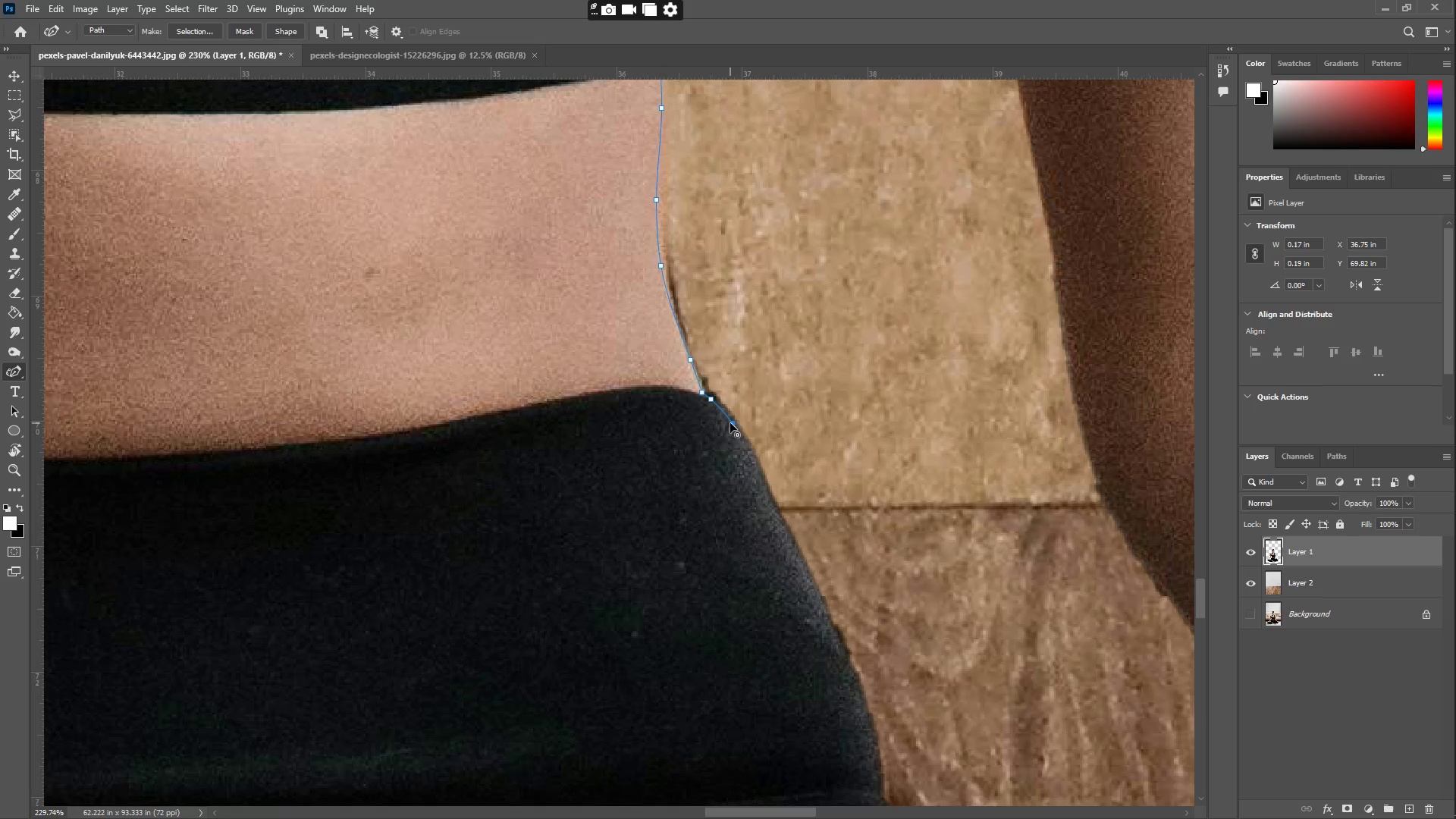 
hold_key(key=Space, duration=0.72)
 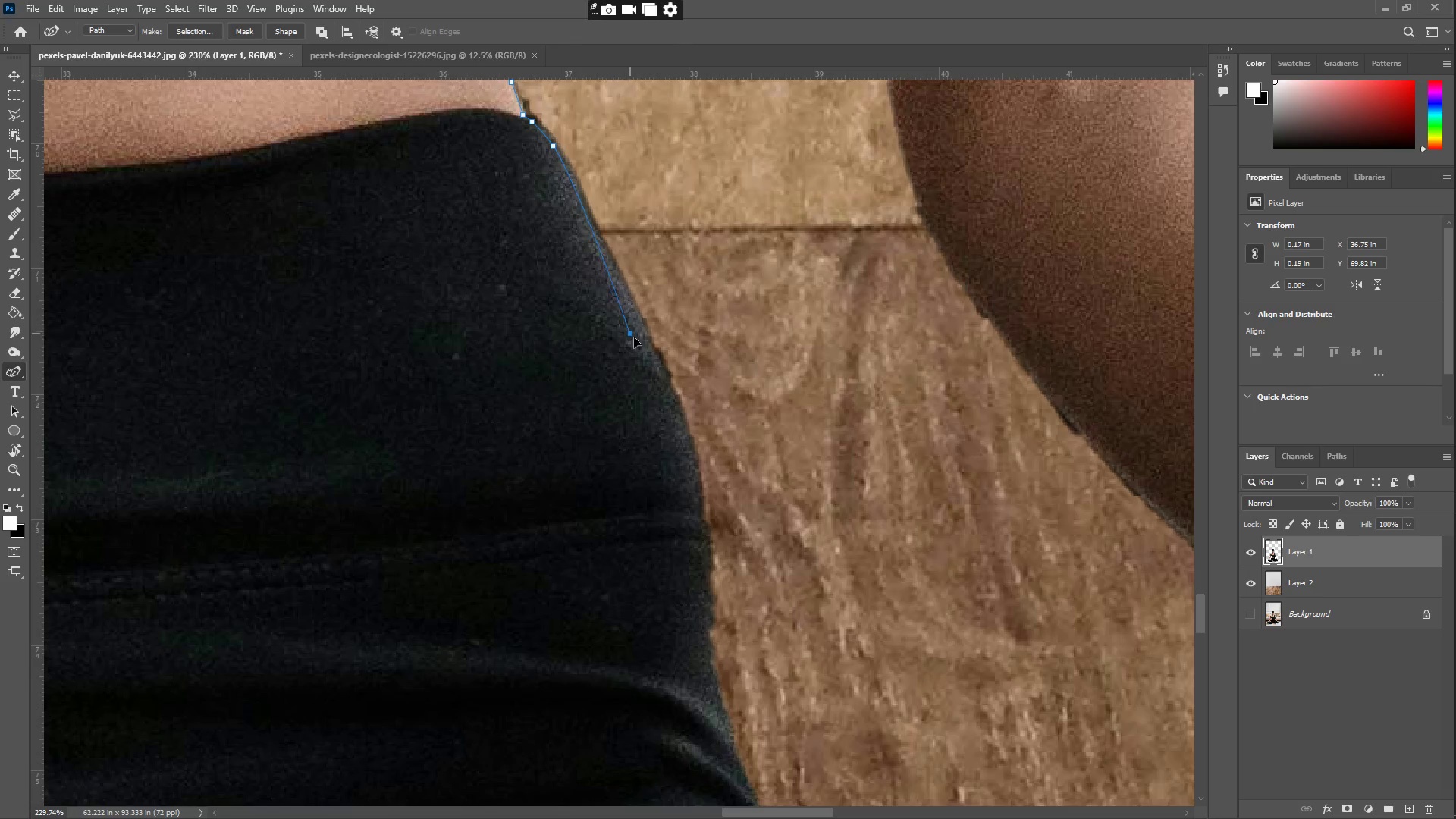 
left_click_drag(start_coordinate=[711, 513], to_coordinate=[532, 236])
 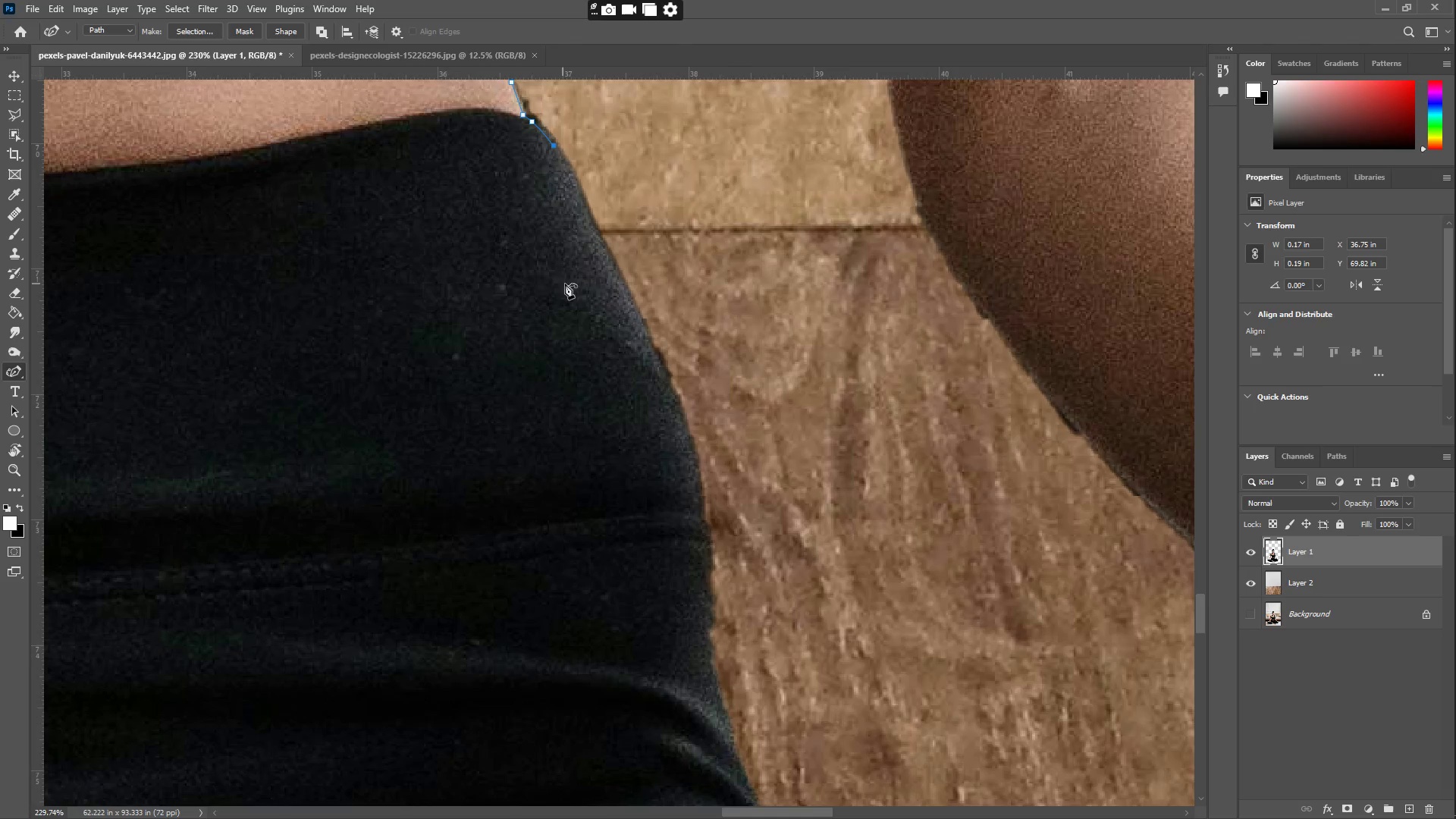 
left_click_drag(start_coordinate=[576, 279], to_coordinate=[606, 249])
 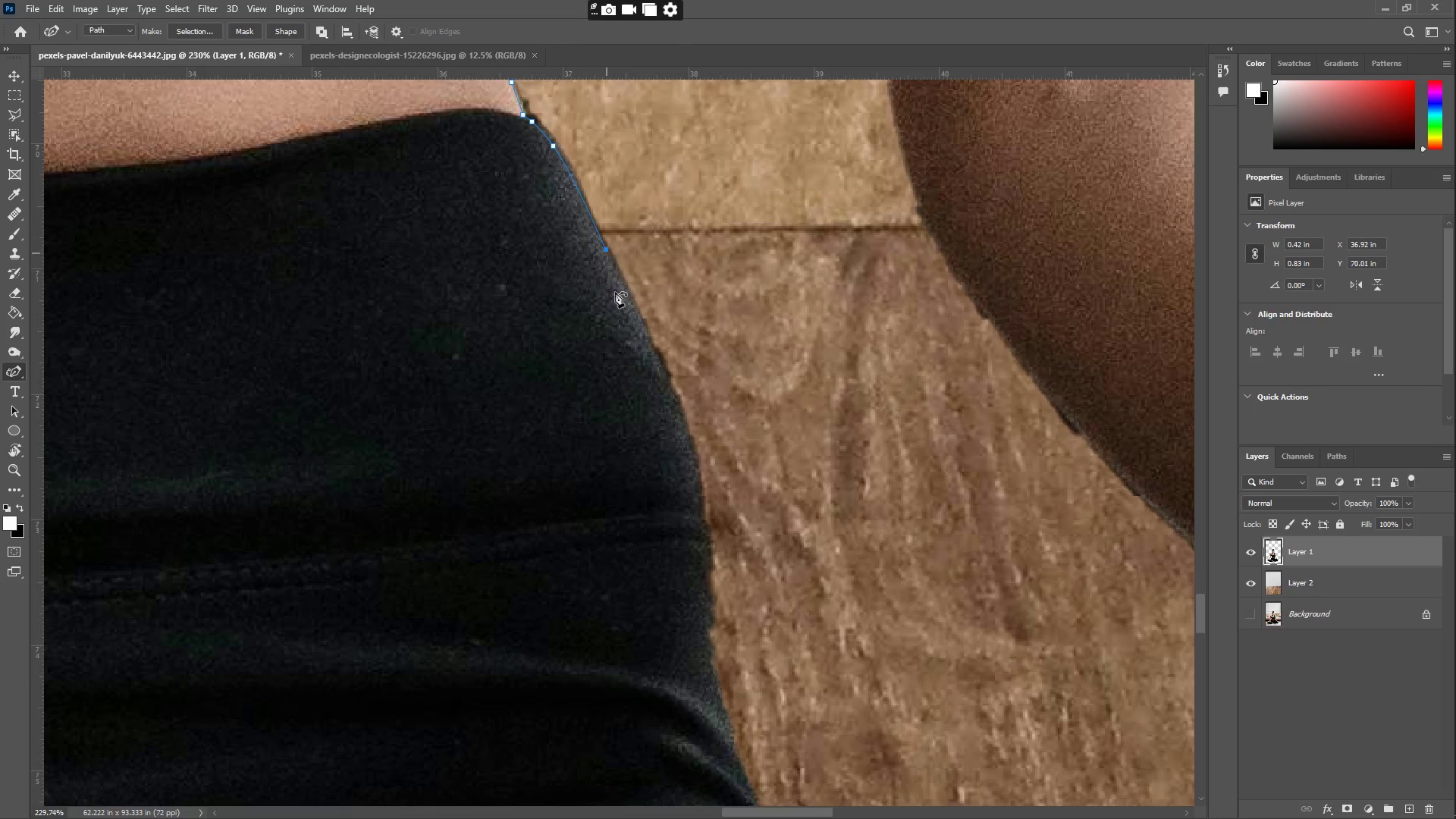 
left_click_drag(start_coordinate=[629, 333], to_coordinate=[666, 373])
 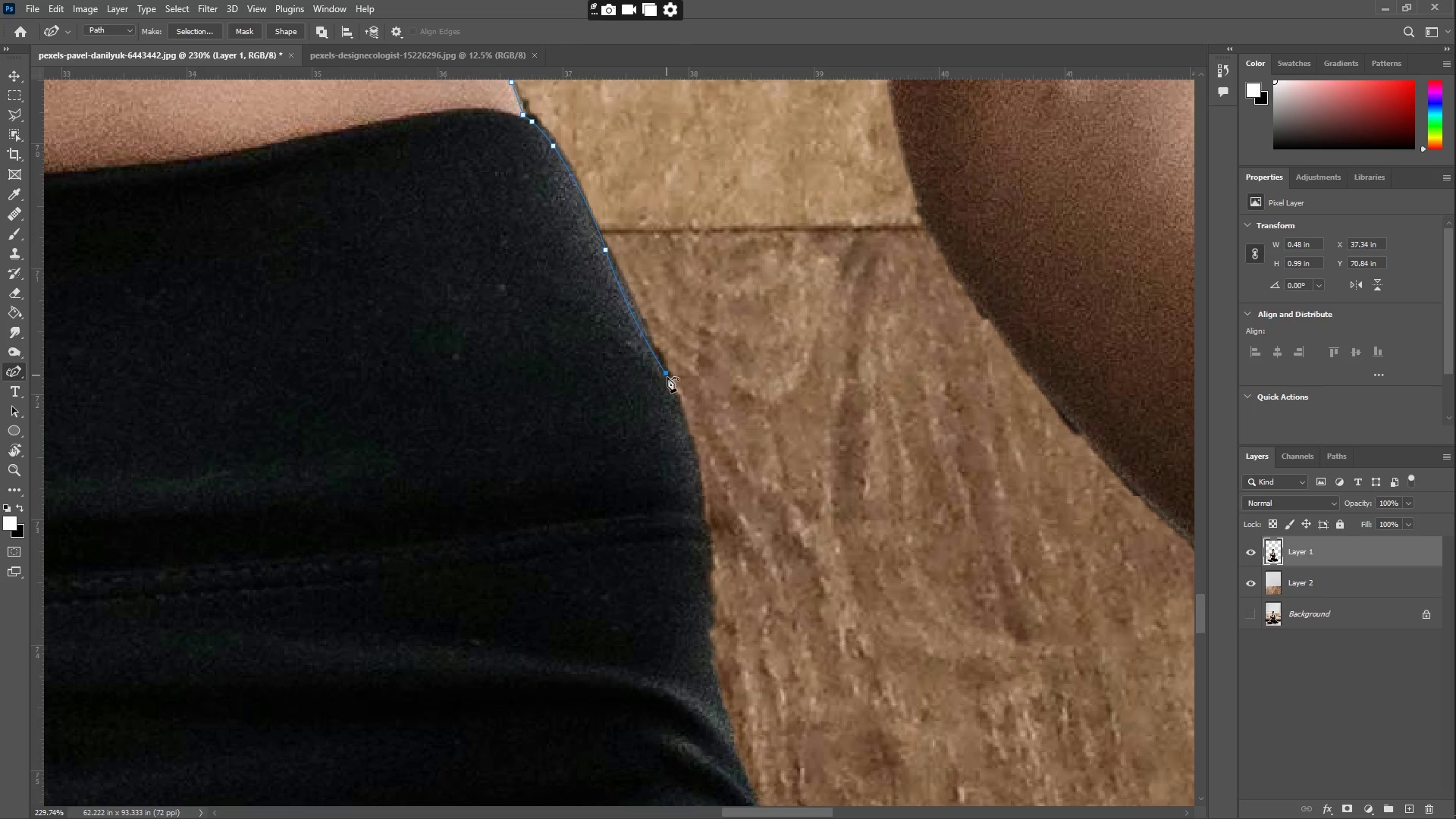 
left_click_drag(start_coordinate=[685, 417], to_coordinate=[686, 441])
 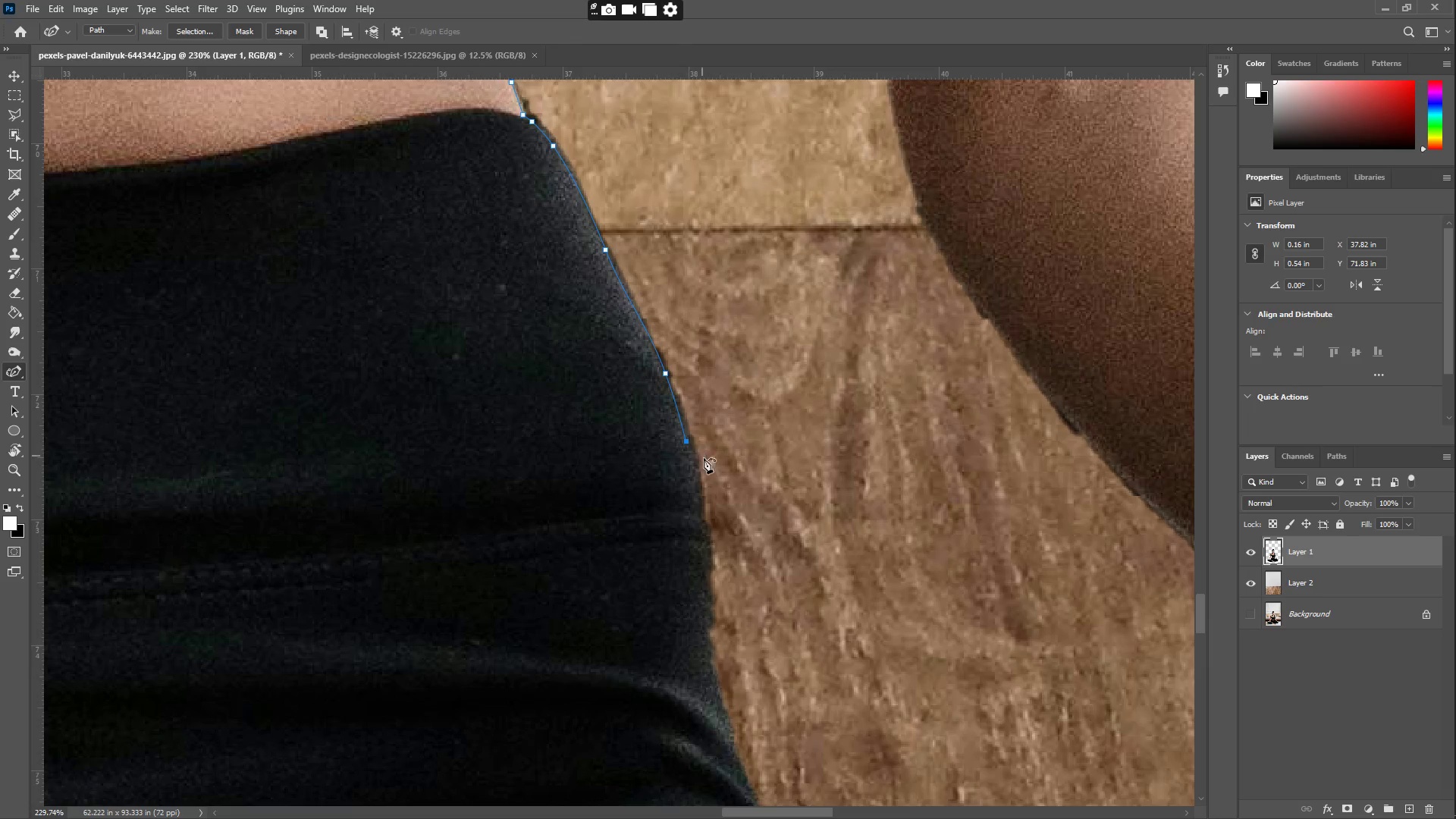 
left_click_drag(start_coordinate=[708, 479], to_coordinate=[702, 515])
 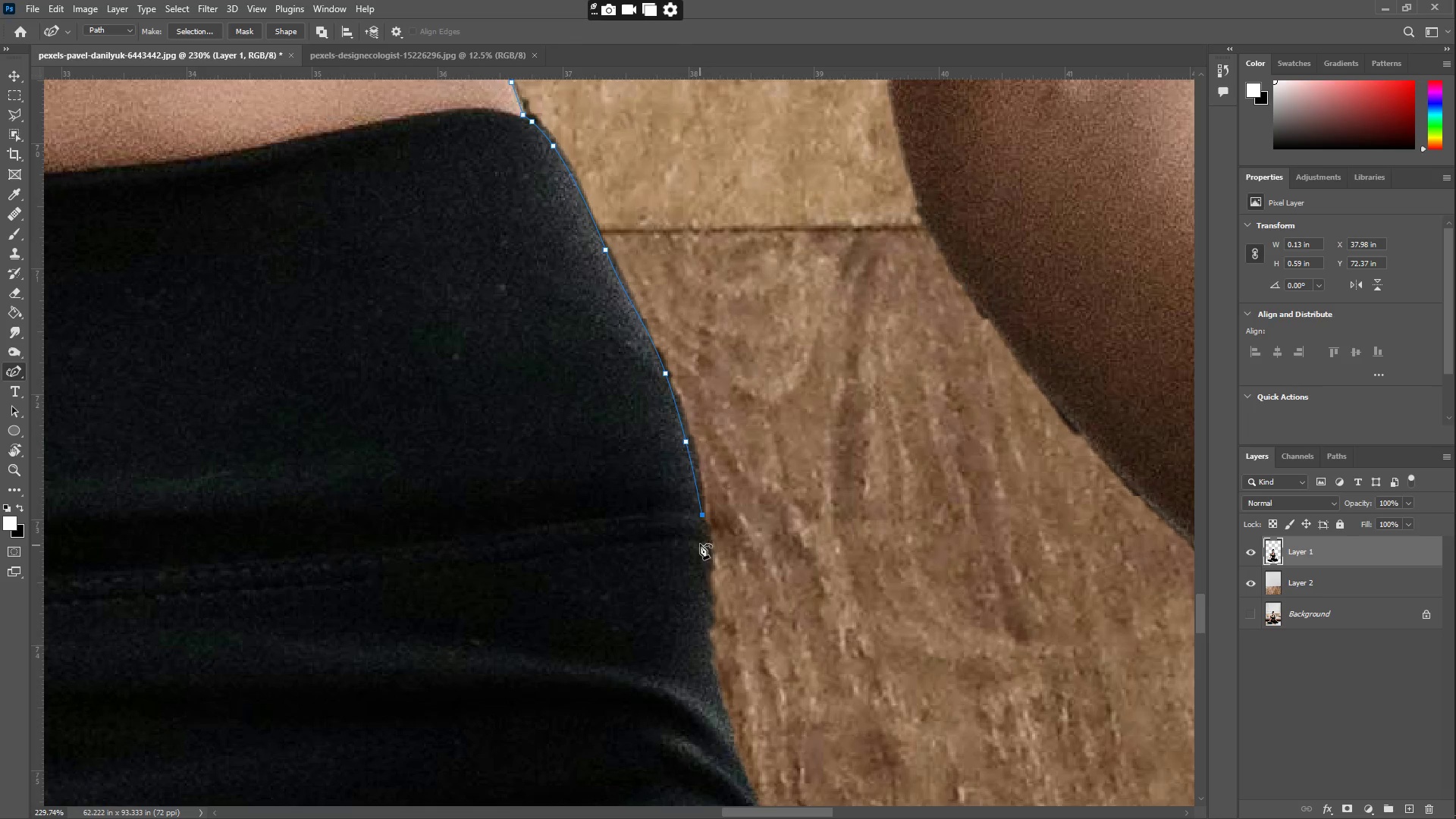 
left_click_drag(start_coordinate=[705, 541], to_coordinate=[709, 534])
 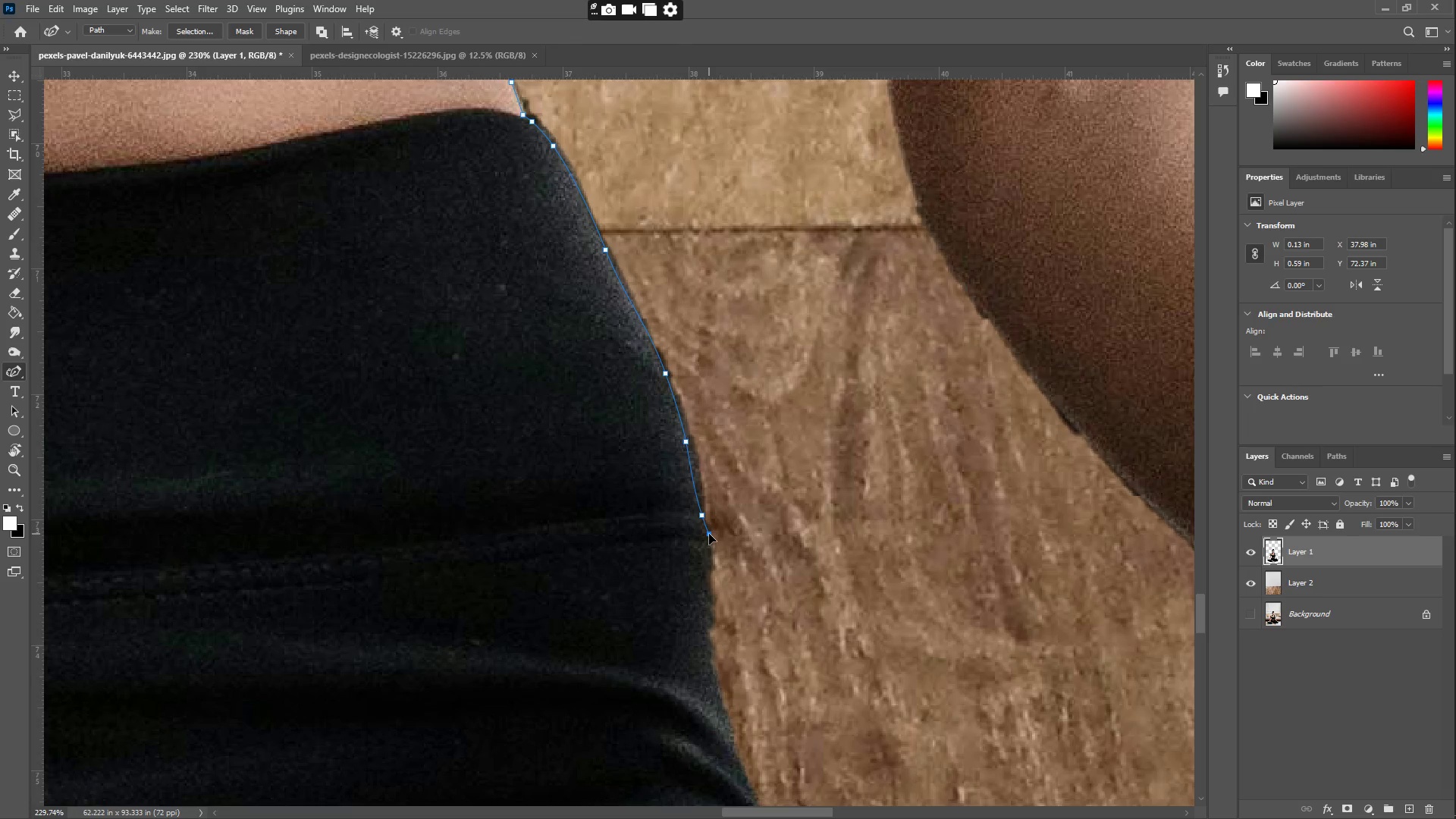 
left_click_drag(start_coordinate=[709, 536], to_coordinate=[709, 551])
 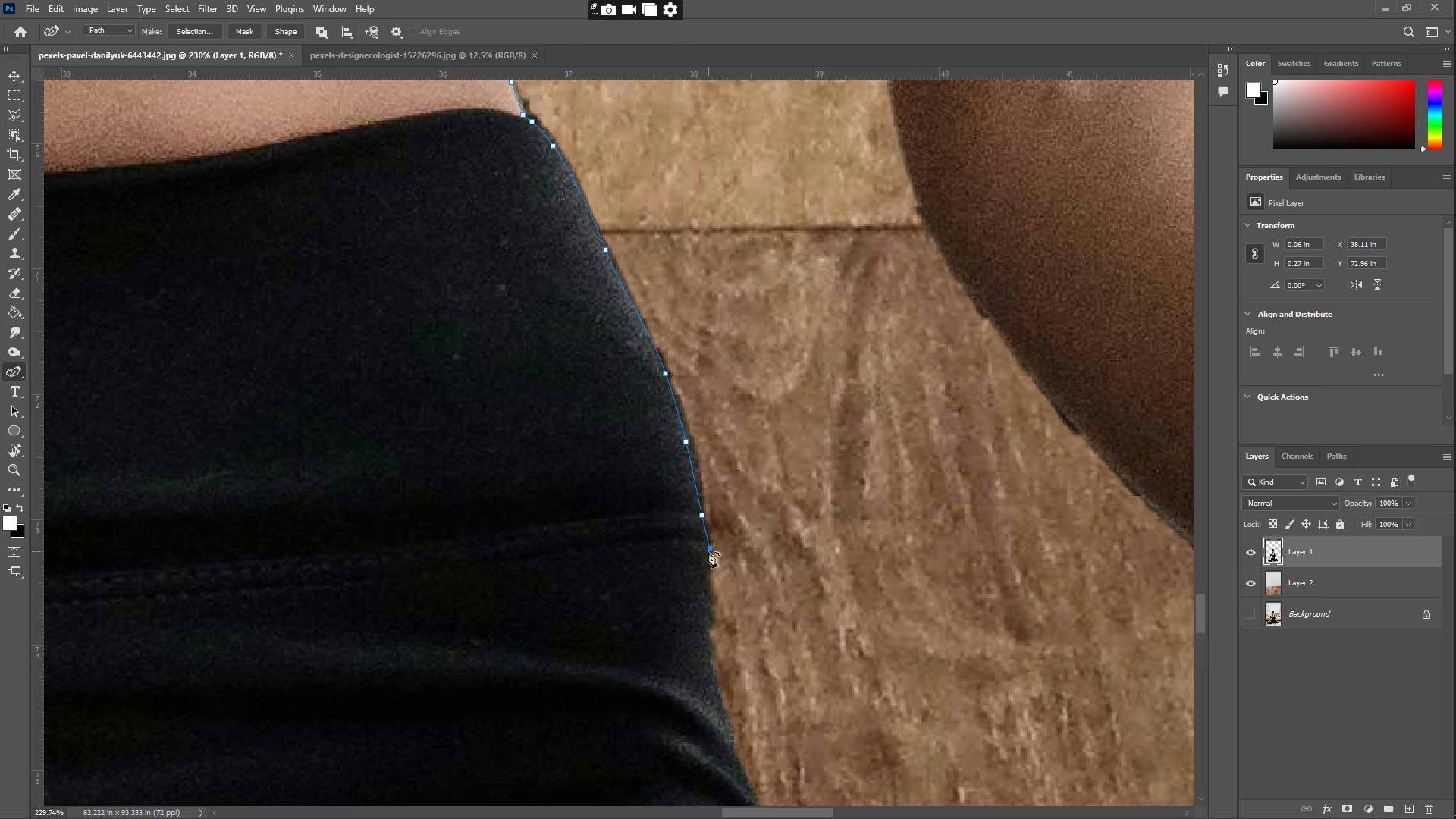 
hold_key(key=Space, duration=0.58)
 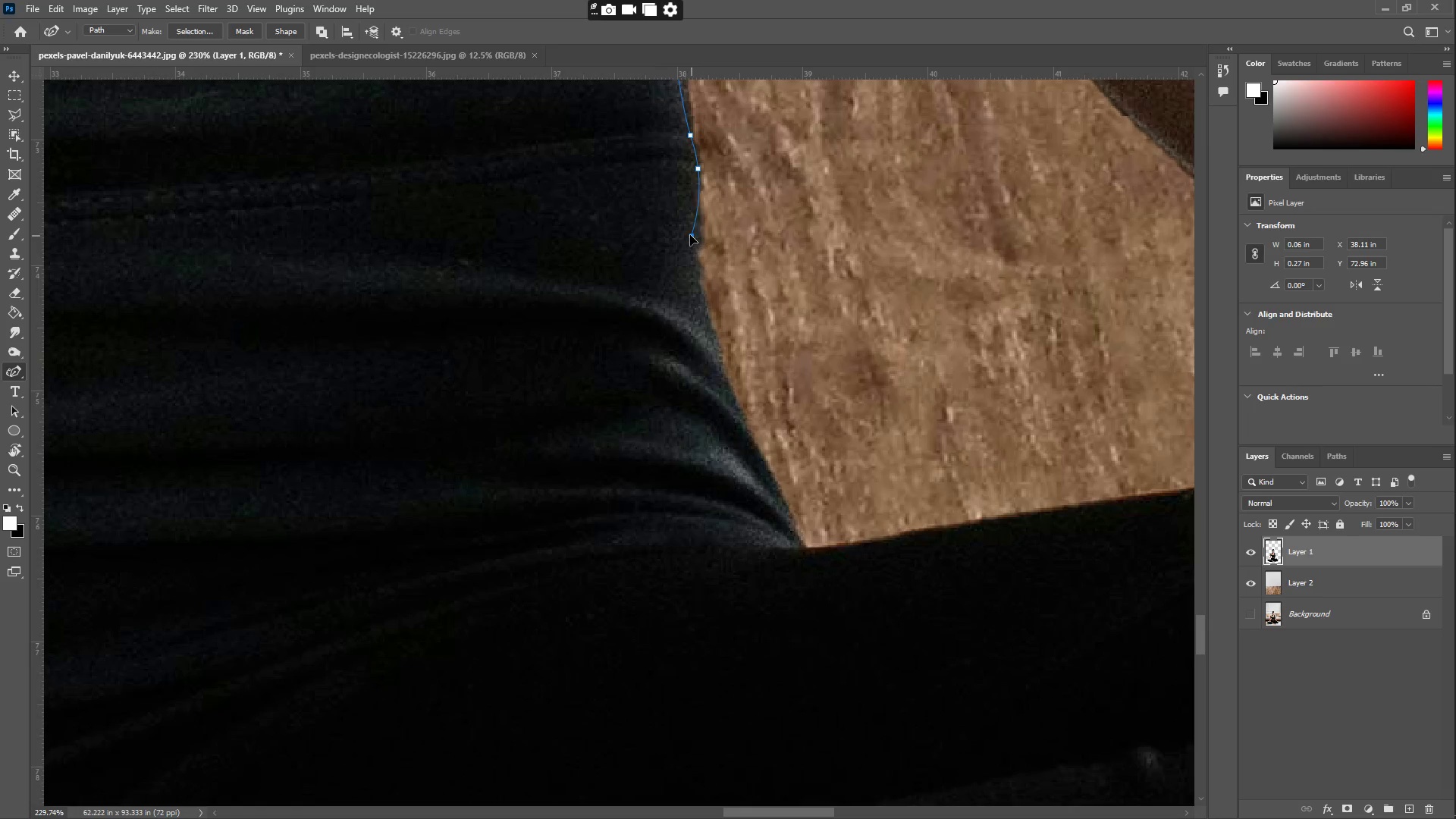 
left_click_drag(start_coordinate=[676, 582], to_coordinate=[665, 202])
 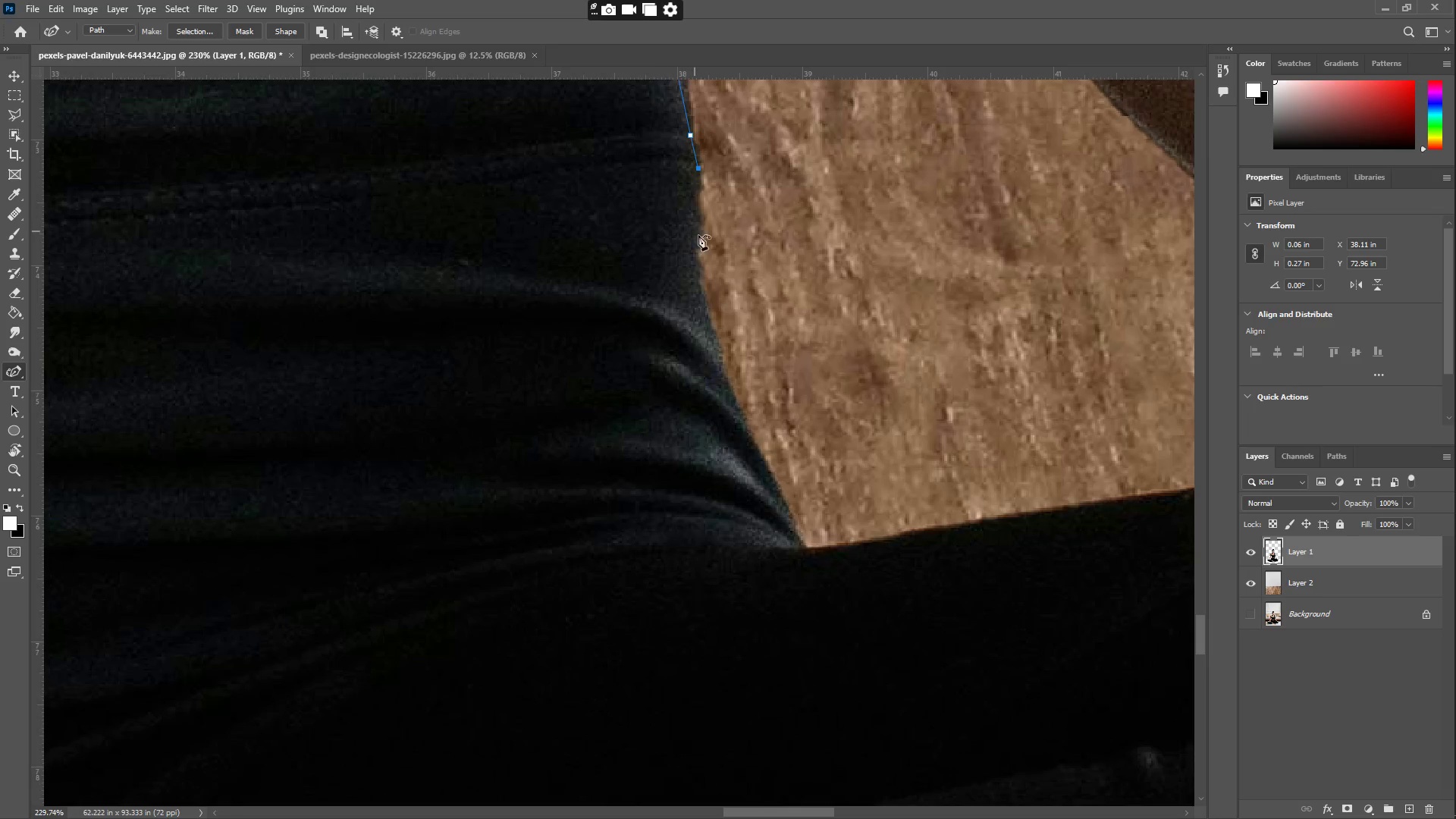 
left_click_drag(start_coordinate=[699, 237], to_coordinate=[699, 196])
 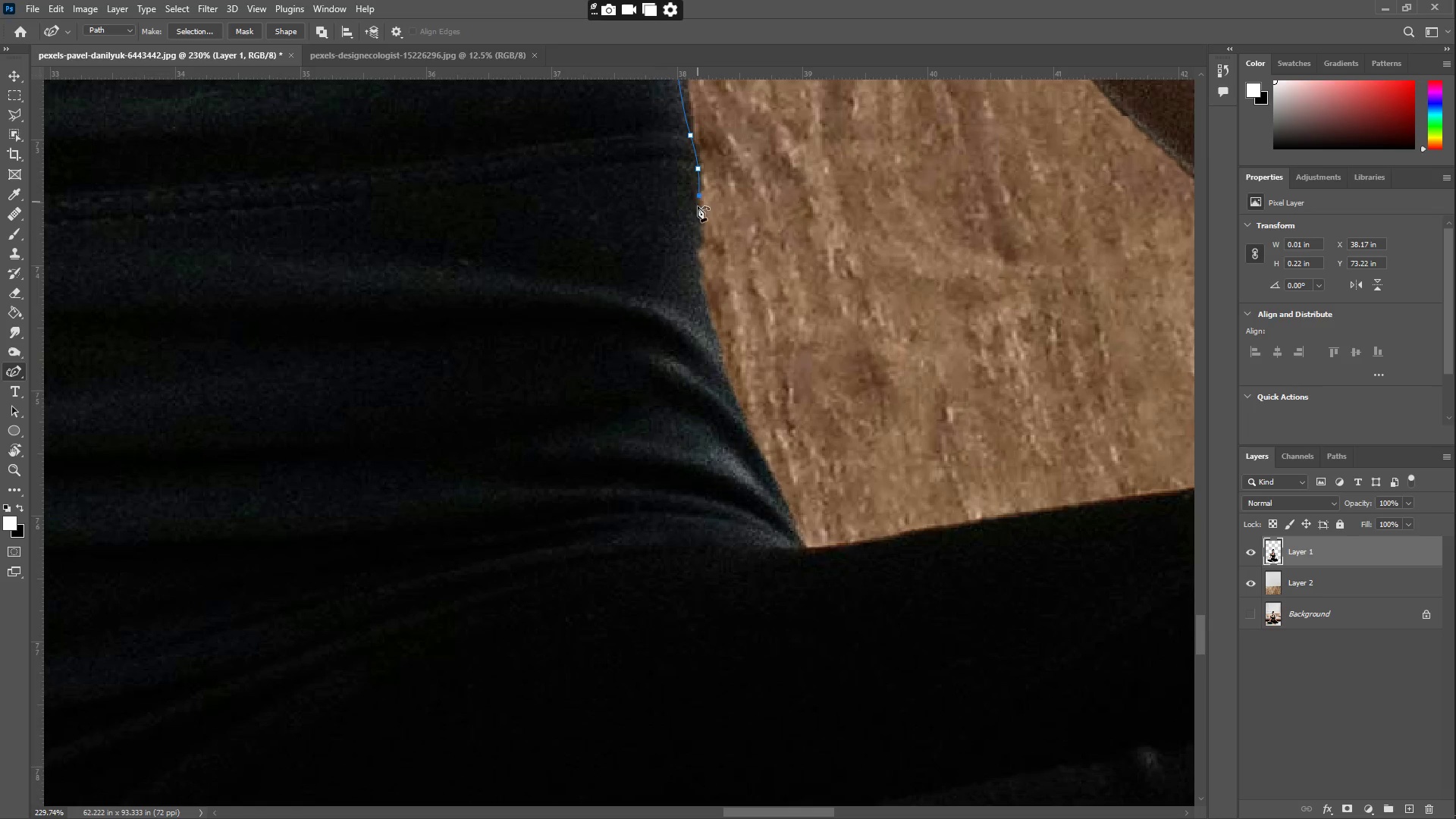 
left_click_drag(start_coordinate=[698, 221], to_coordinate=[694, 228])
 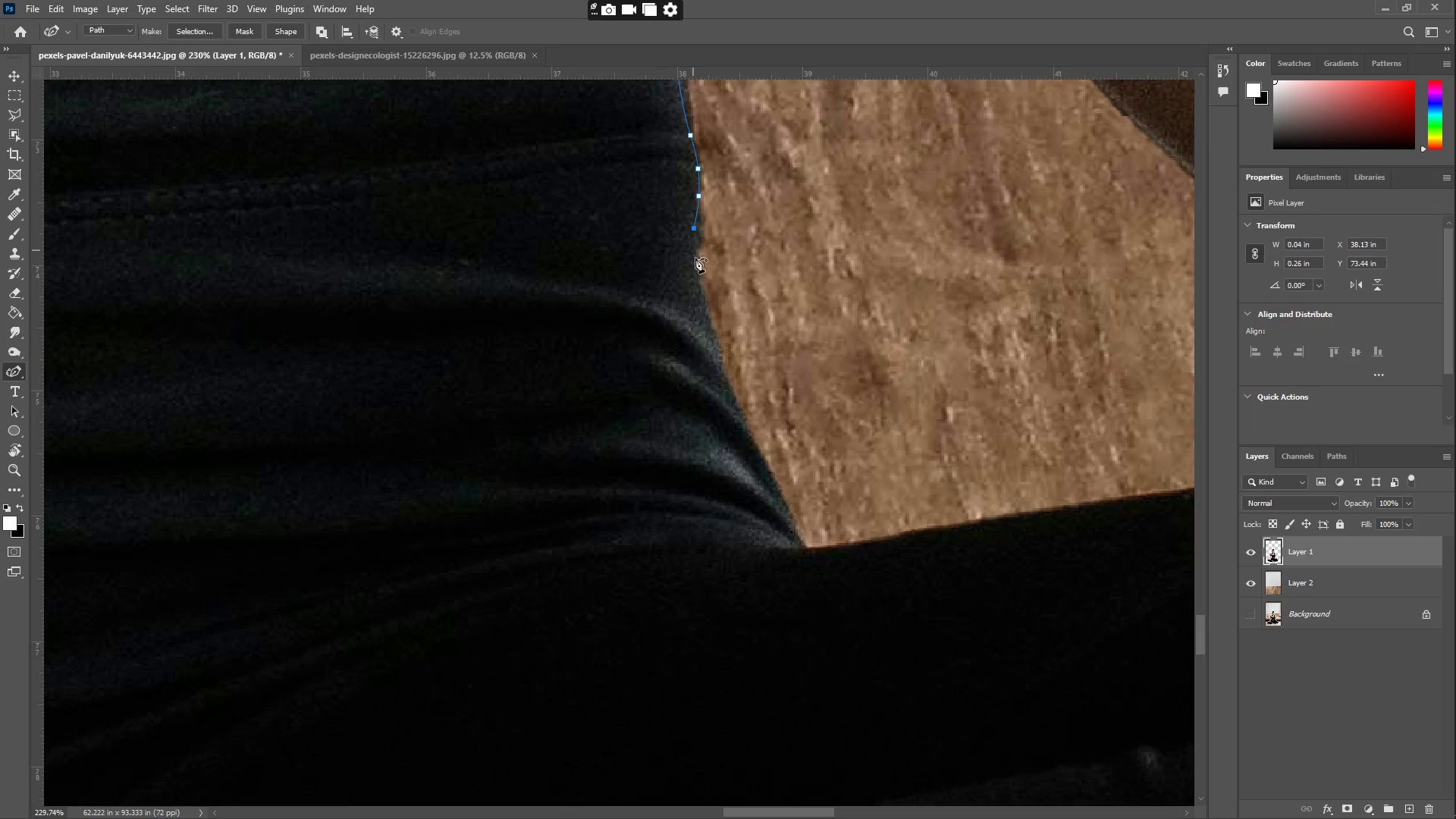 
left_click_drag(start_coordinate=[694, 254], to_coordinate=[696, 281])
 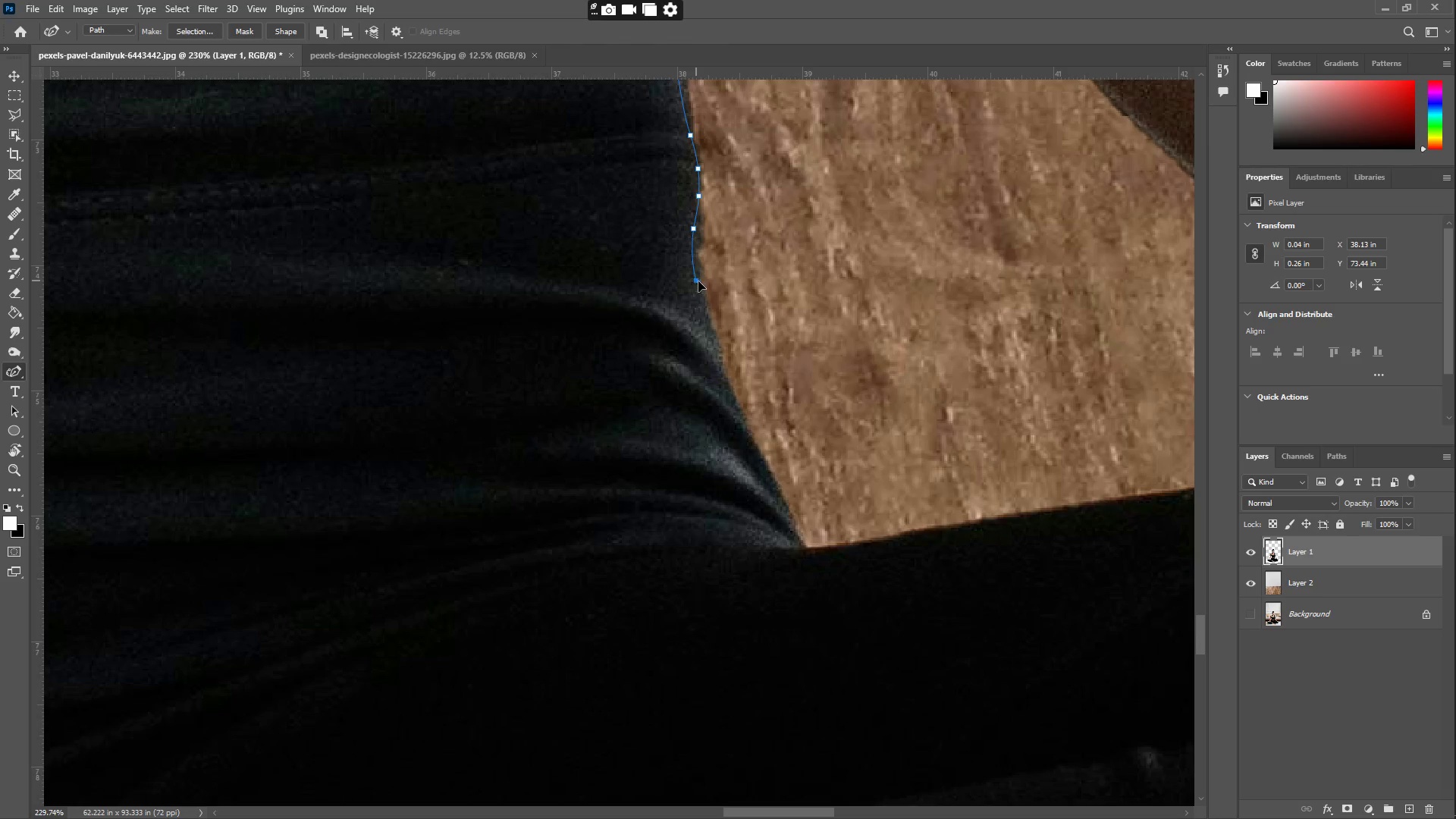 
left_click_drag(start_coordinate=[711, 324], to_coordinate=[720, 363])
 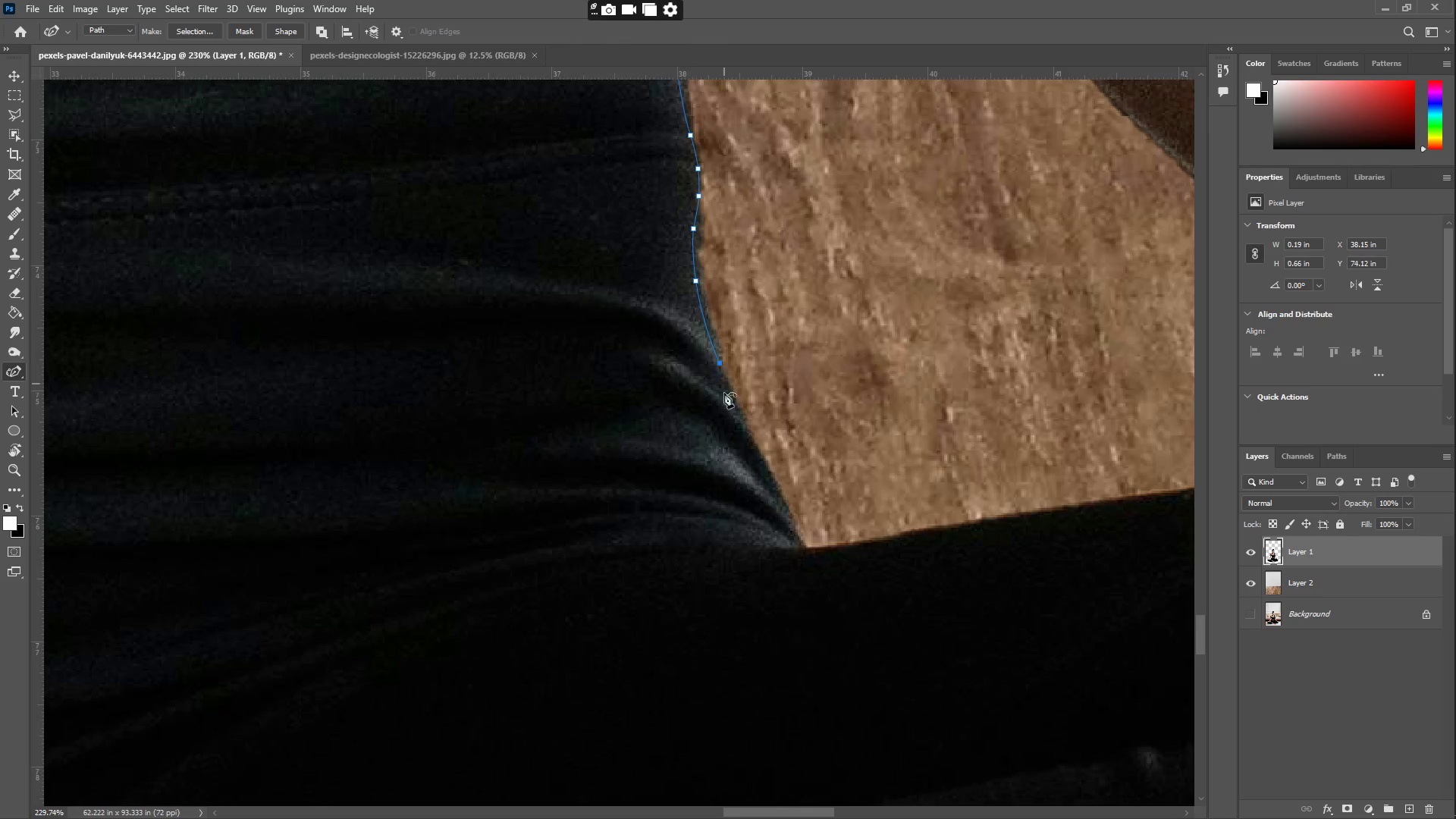 
left_click_drag(start_coordinate=[740, 431], to_coordinate=[746, 440])
 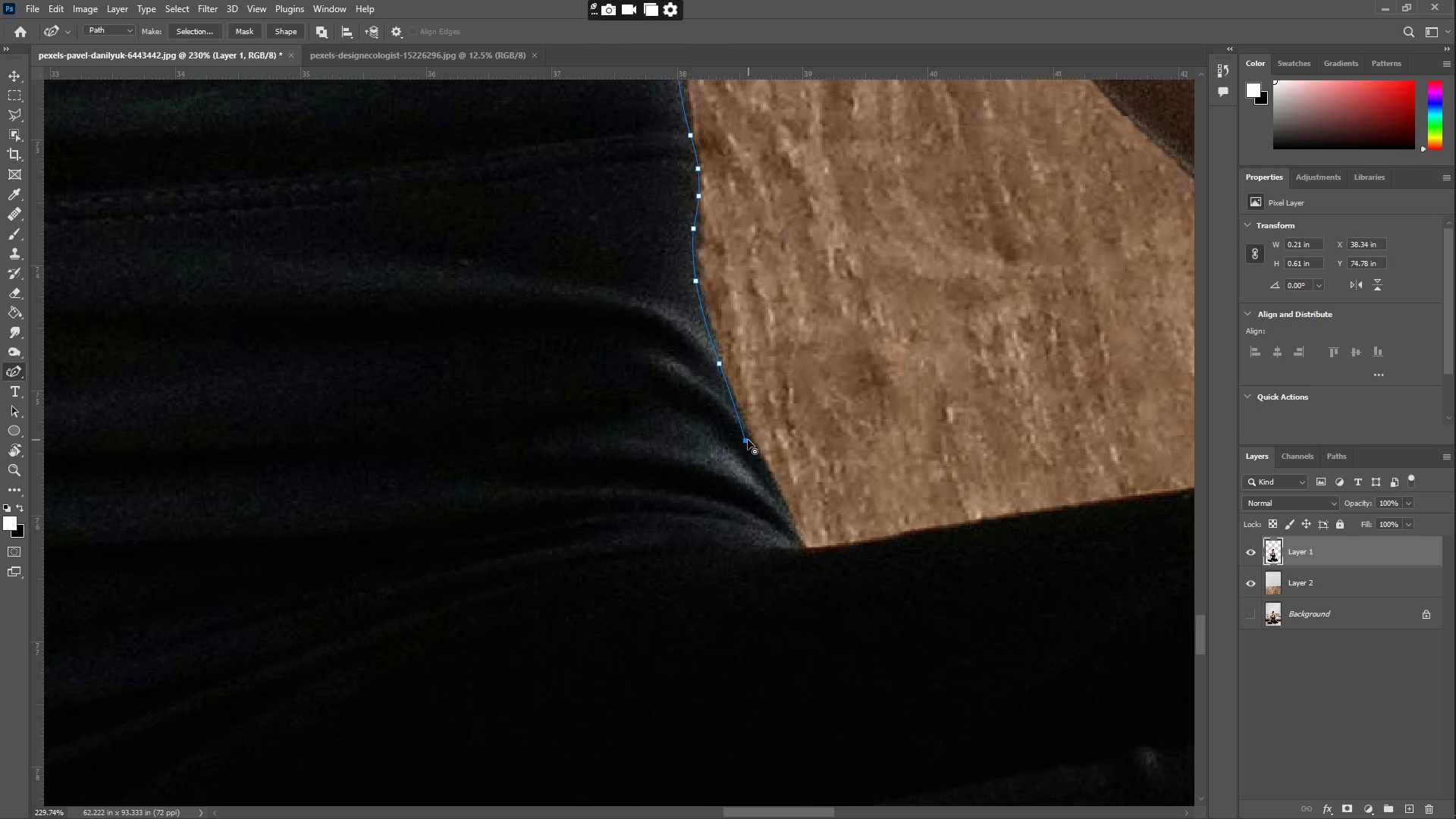 
left_click_drag(start_coordinate=[777, 475], to_coordinate=[777, 491])
 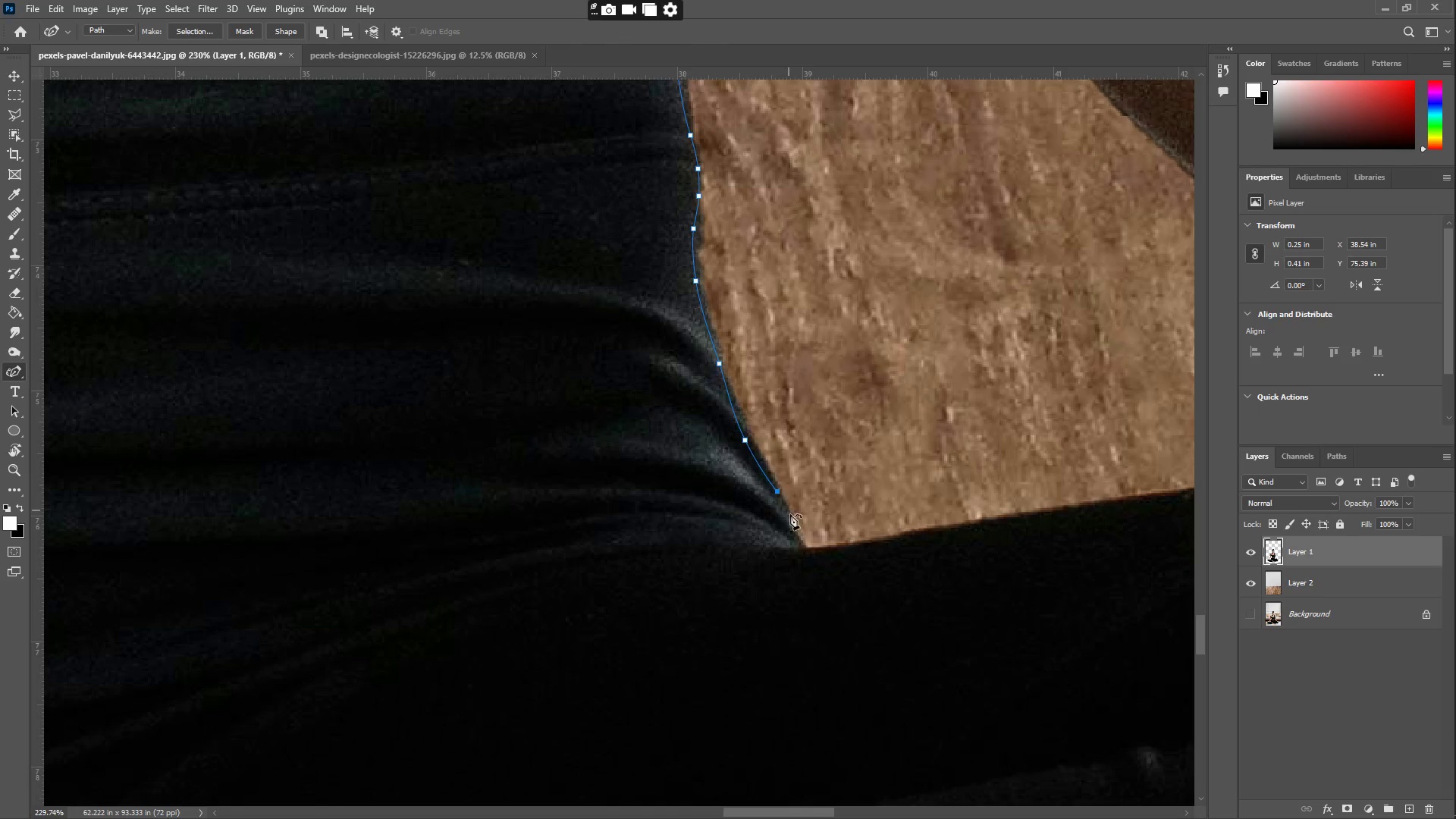 
left_click_drag(start_coordinate=[790, 514], to_coordinate=[795, 530])
 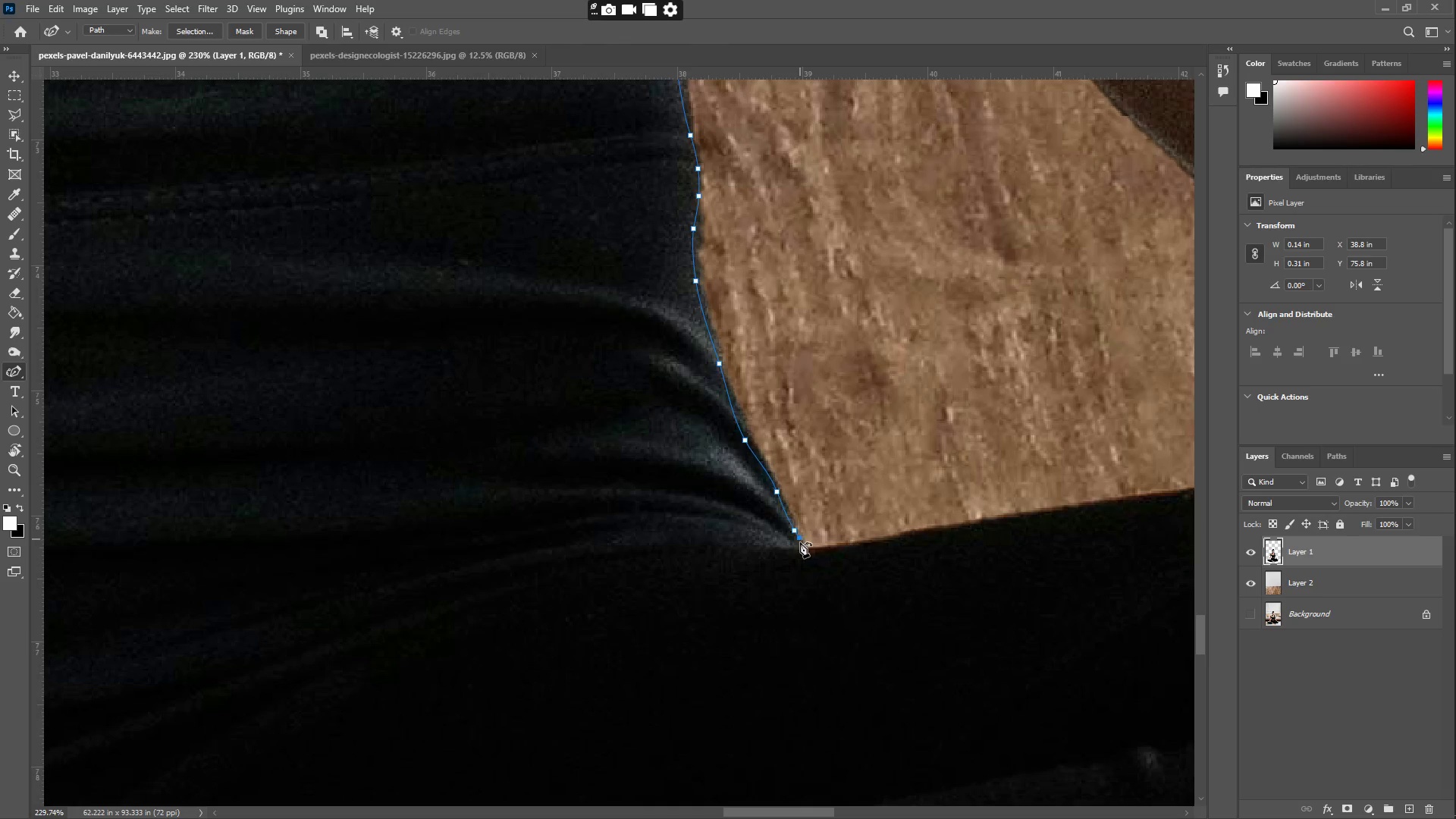 
double_click([803, 548])
 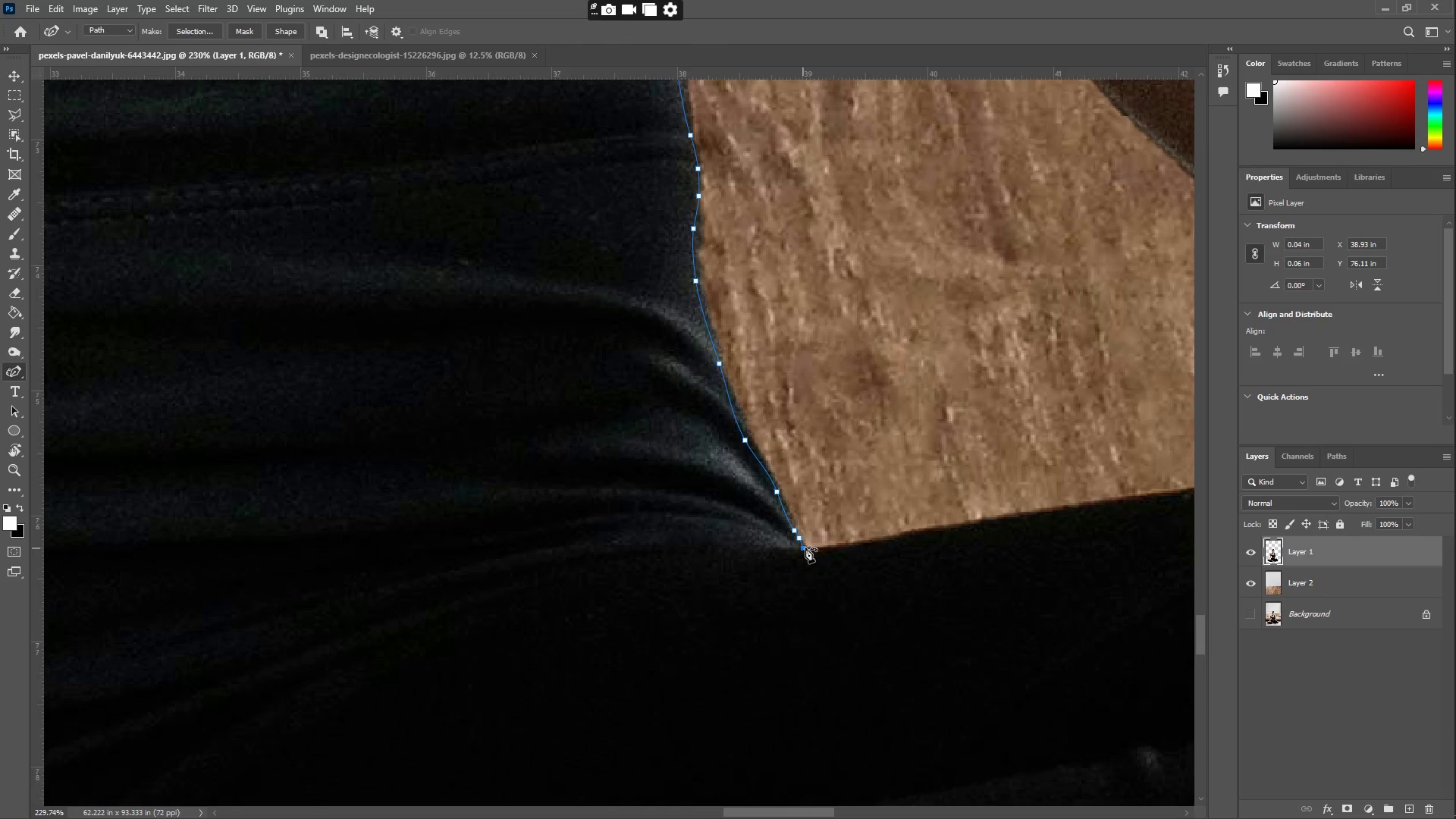 
triple_click([912, 446])
 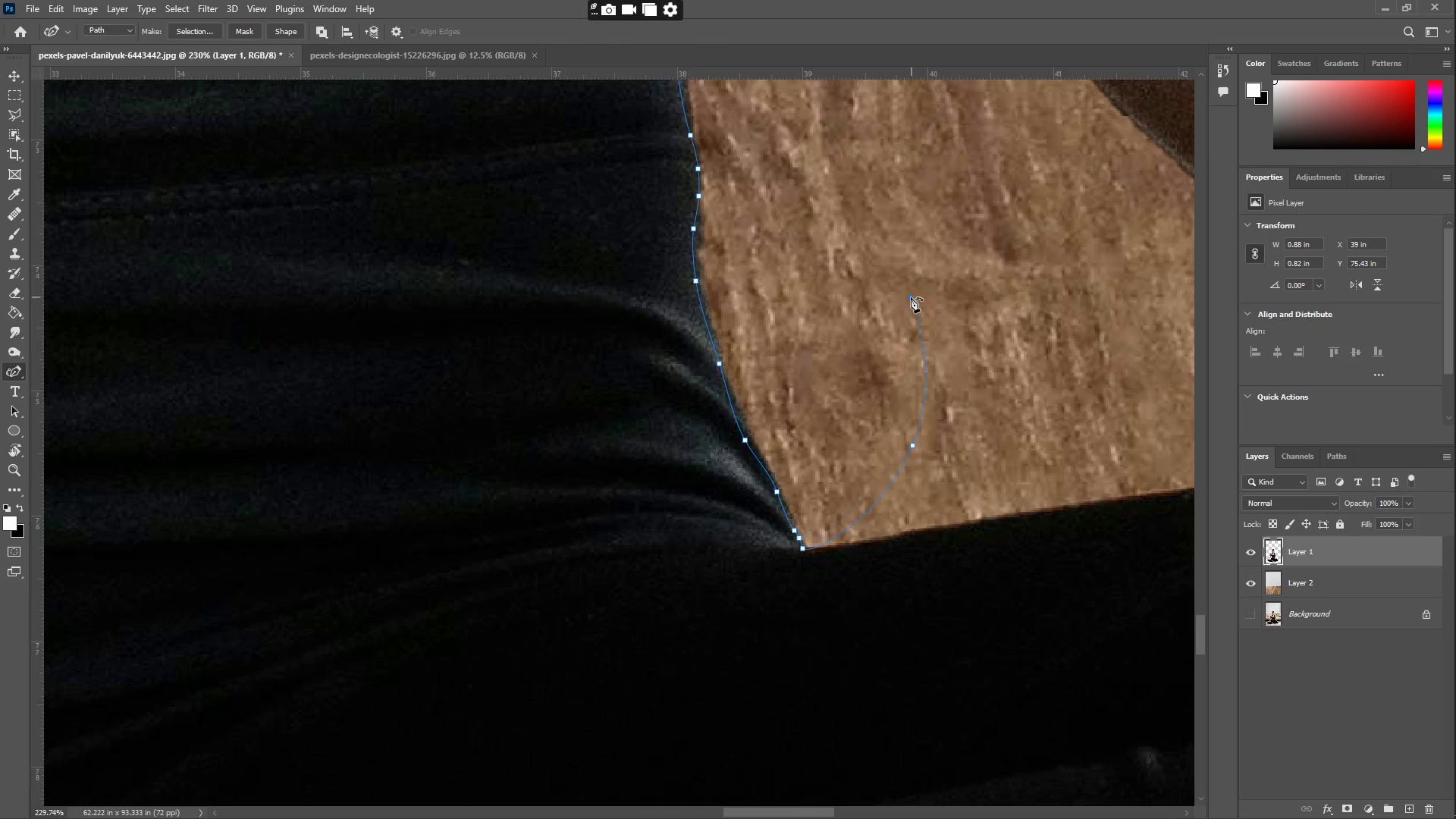 
hold_key(key=Space, duration=0.44)
 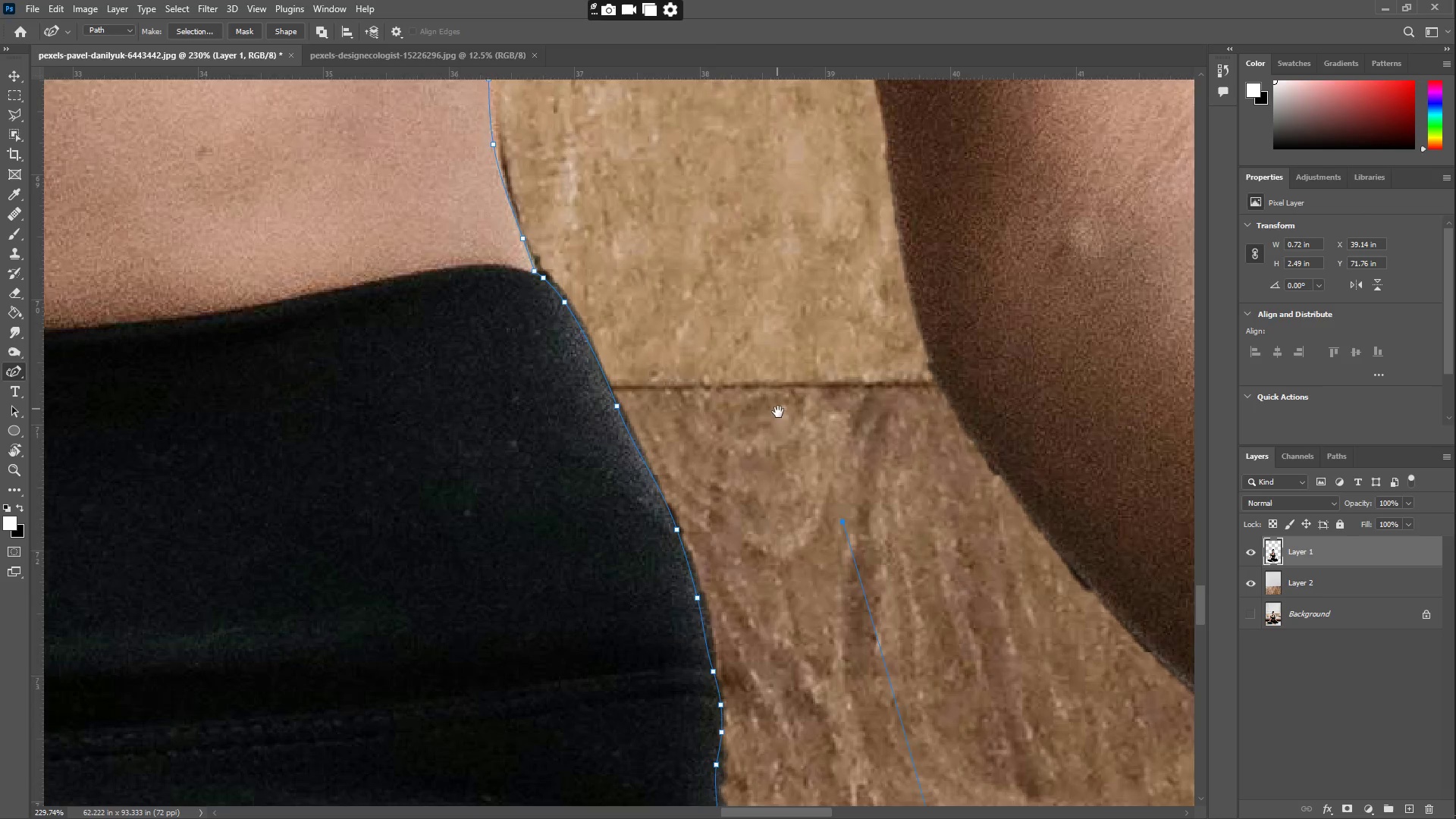 
left_click_drag(start_coordinate=[832, 168], to_coordinate=[806, 479])
 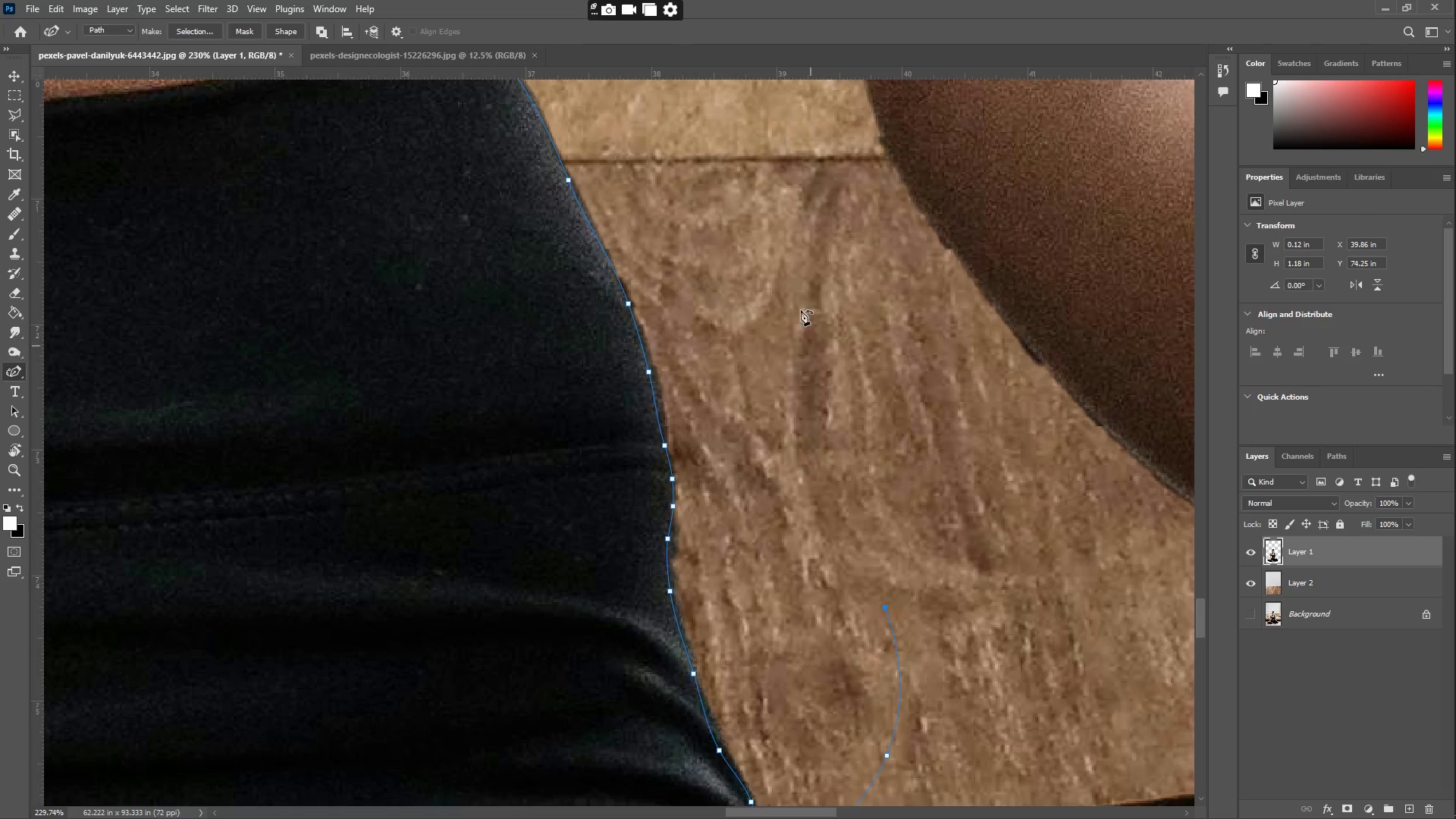 
triple_click([795, 295])
 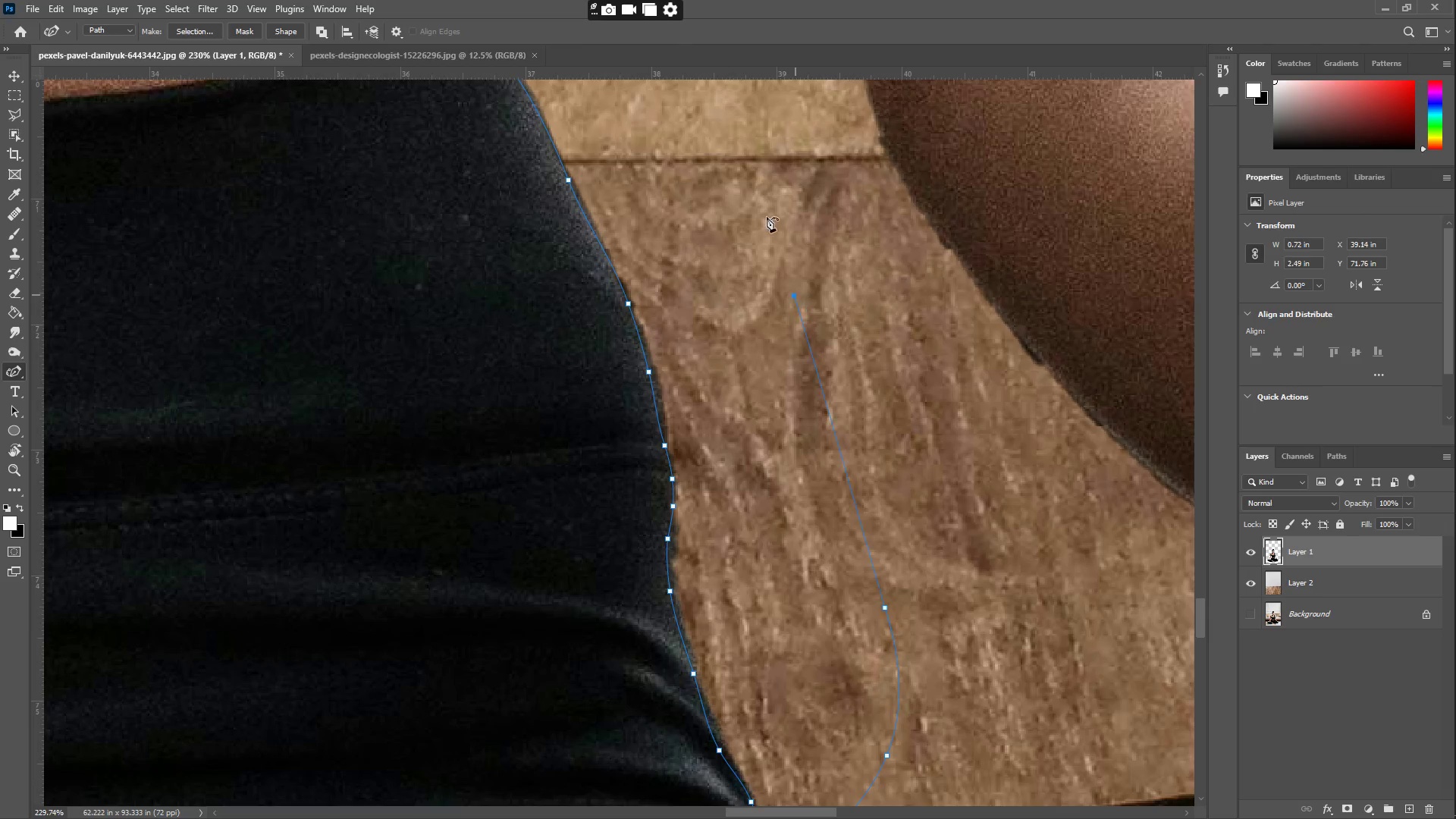 
hold_key(key=Space, duration=0.42)
 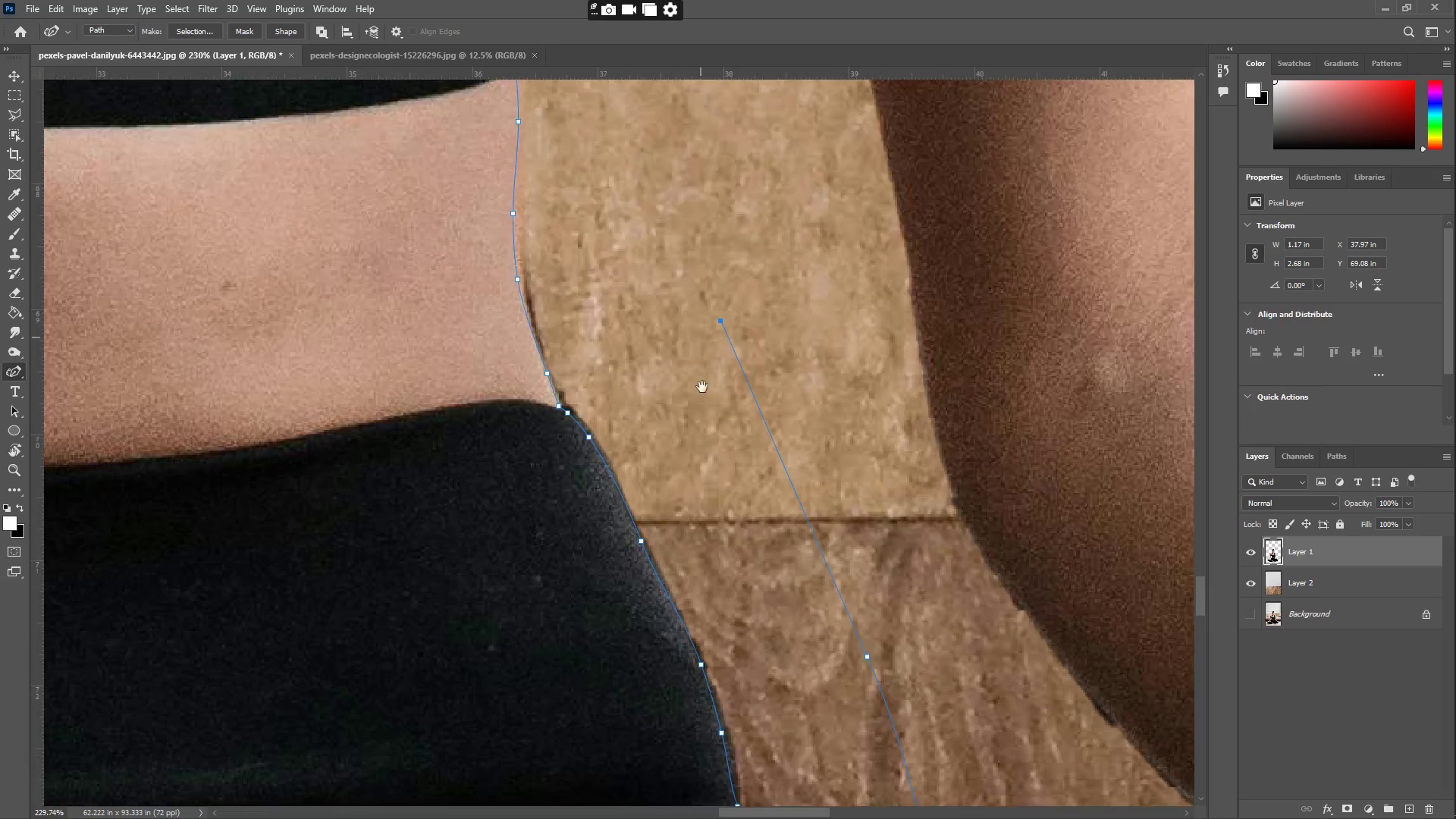 
left_click_drag(start_coordinate=[726, 177], to_coordinate=[778, 411])
 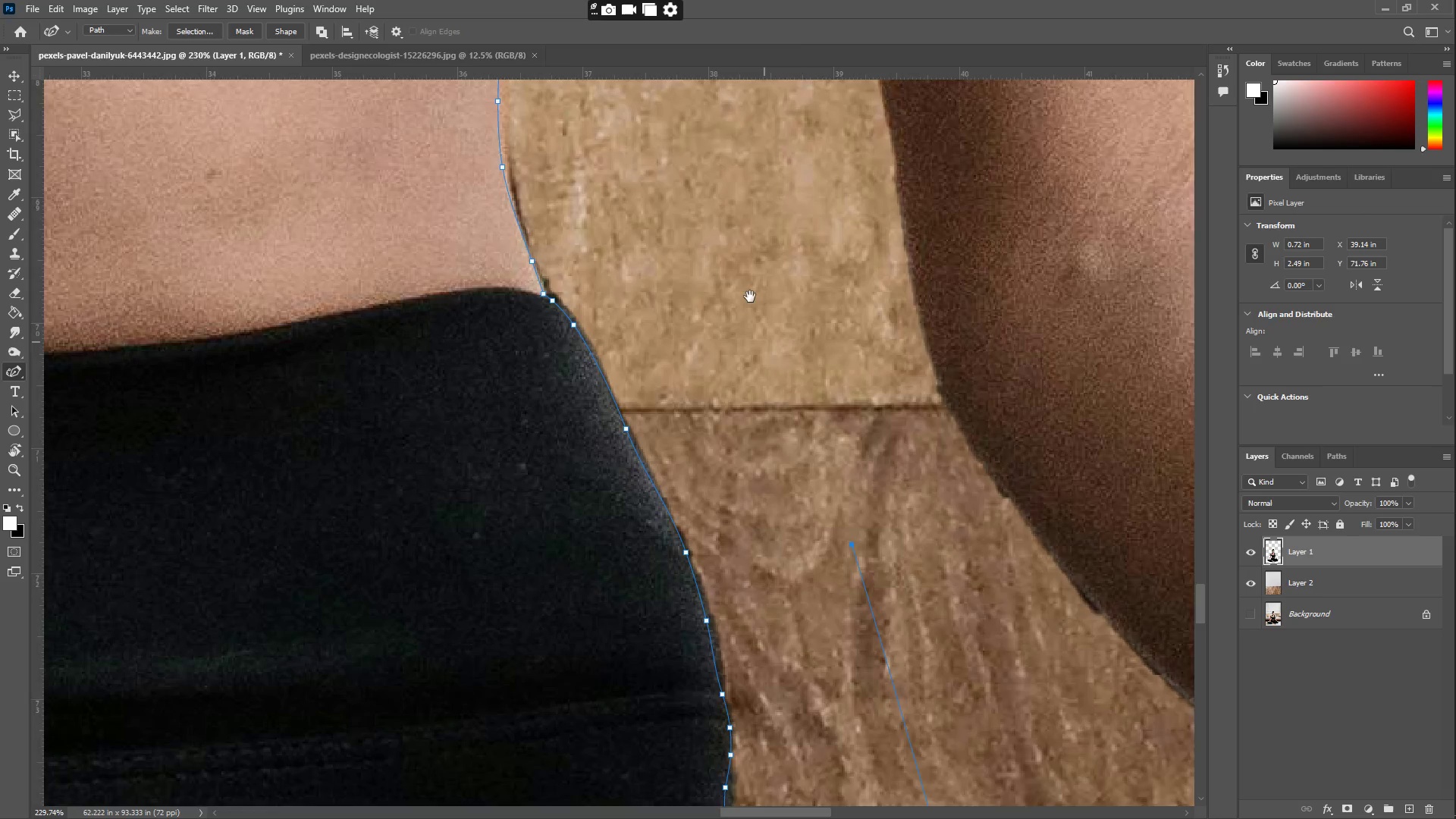 
triple_click([722, 253])
 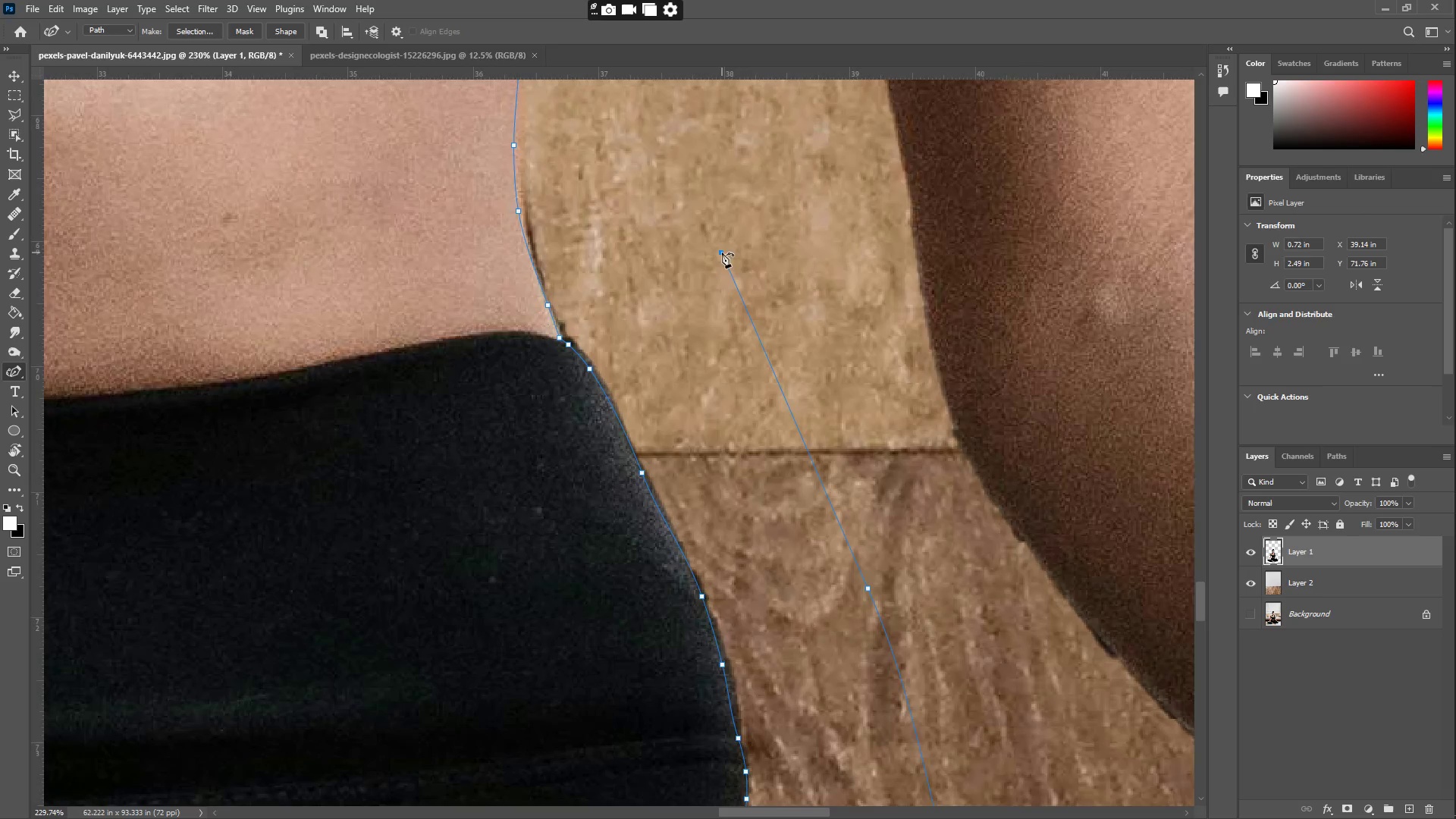 
hold_key(key=Space, duration=0.5)
 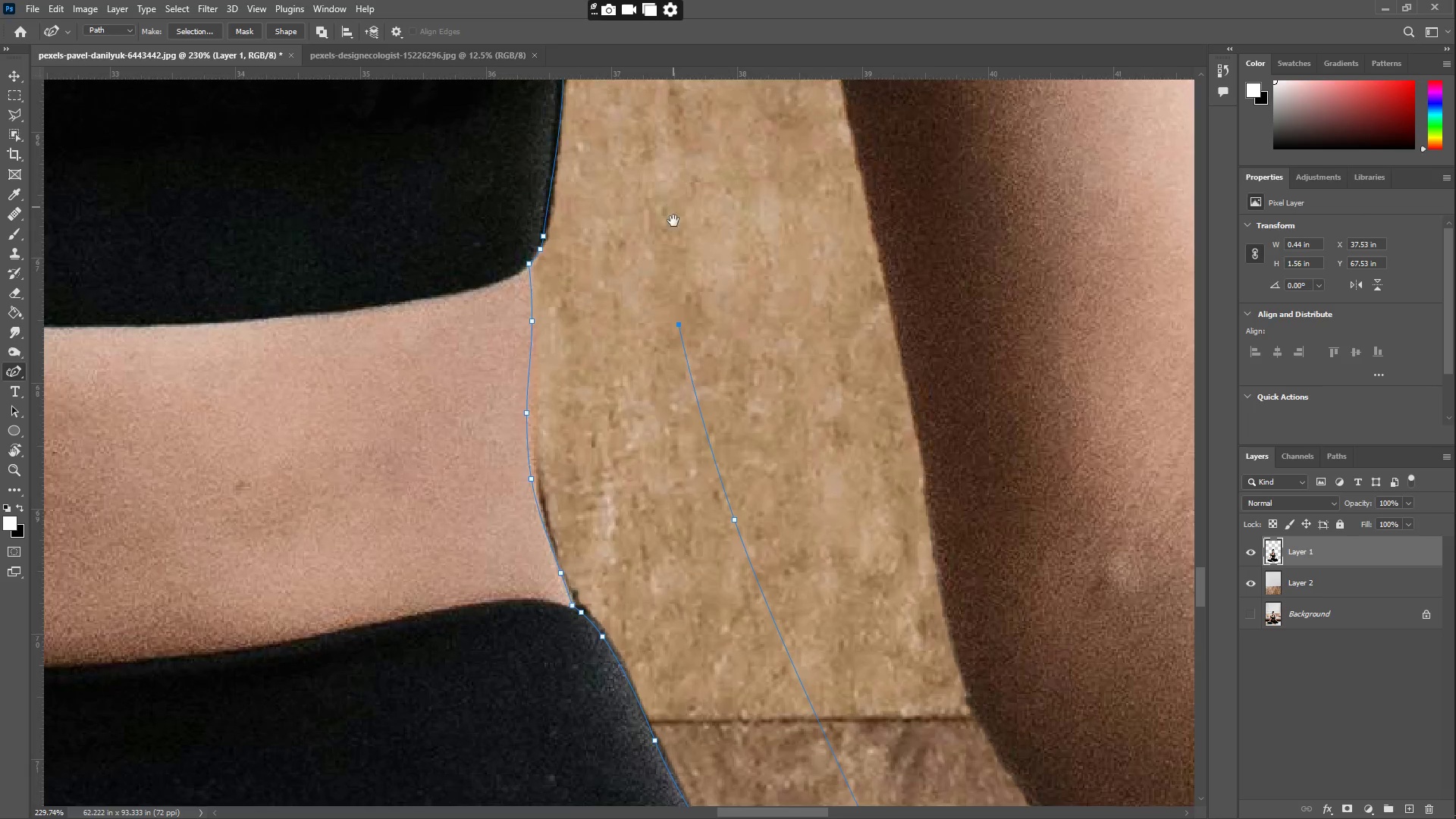 
left_click_drag(start_coordinate=[701, 246], to_coordinate=[712, 494])
 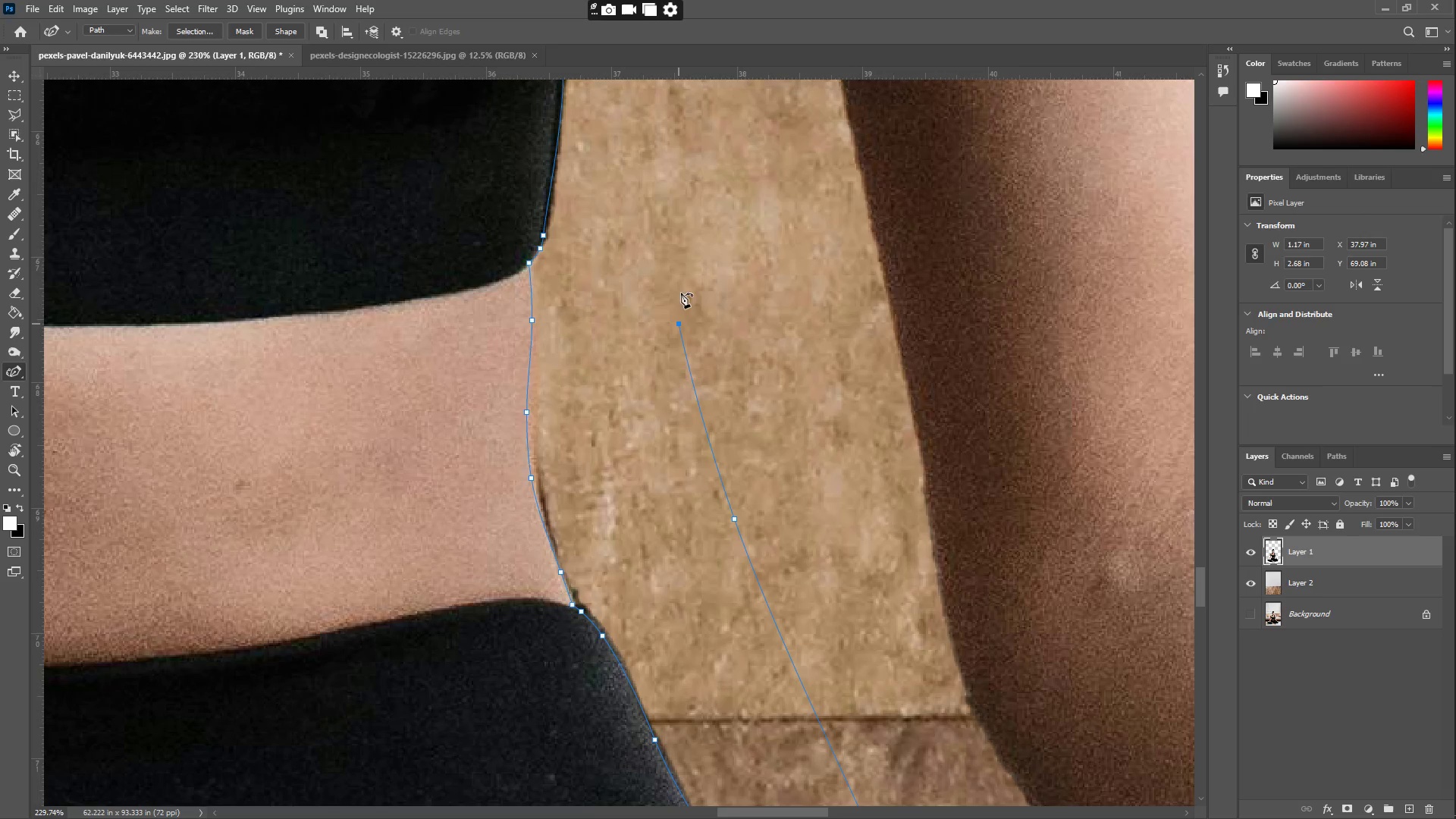 
hold_key(key=Space, duration=0.44)
 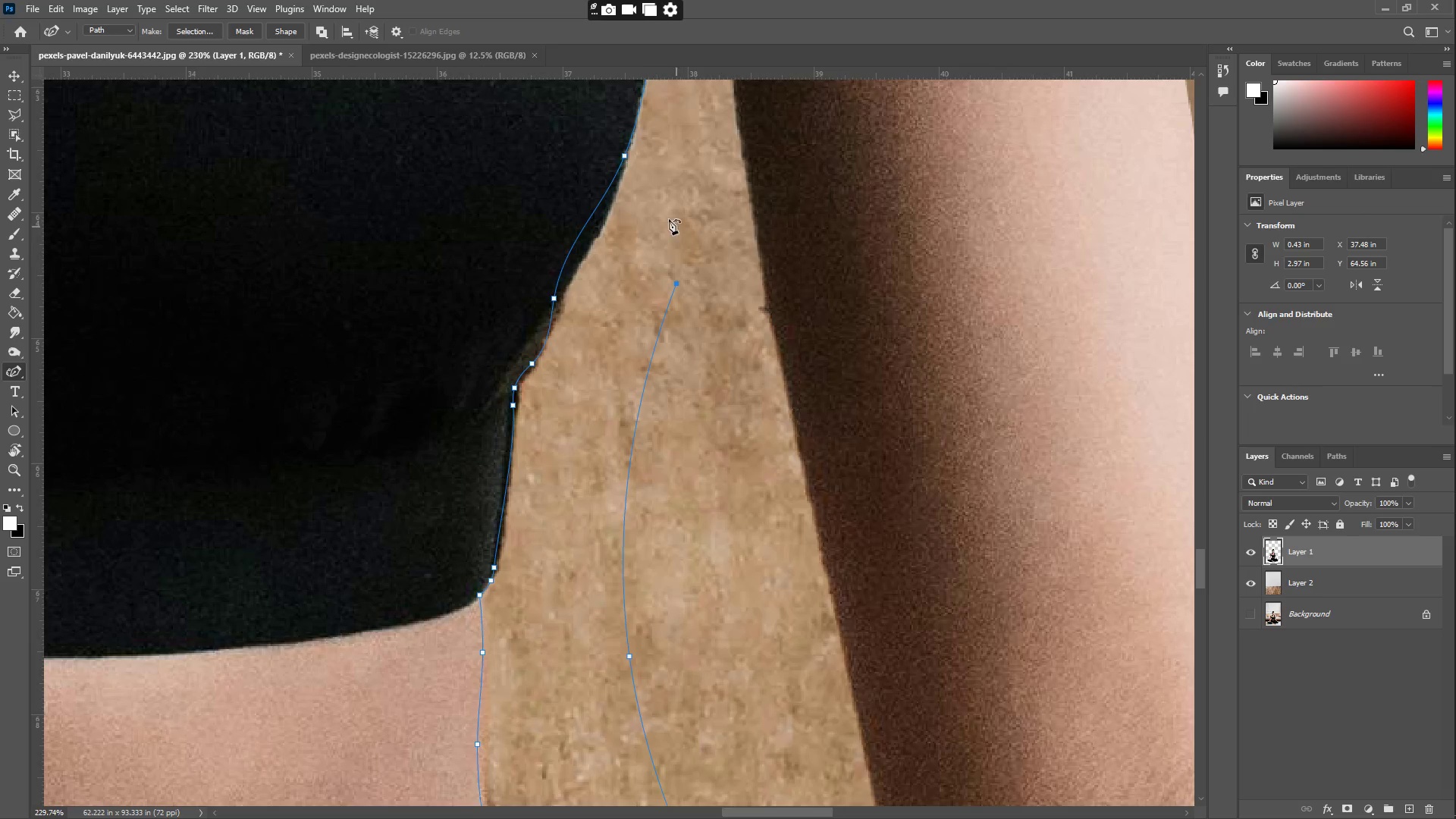 
left_click_drag(start_coordinate=[673, 205], to_coordinate=[638, 456])
 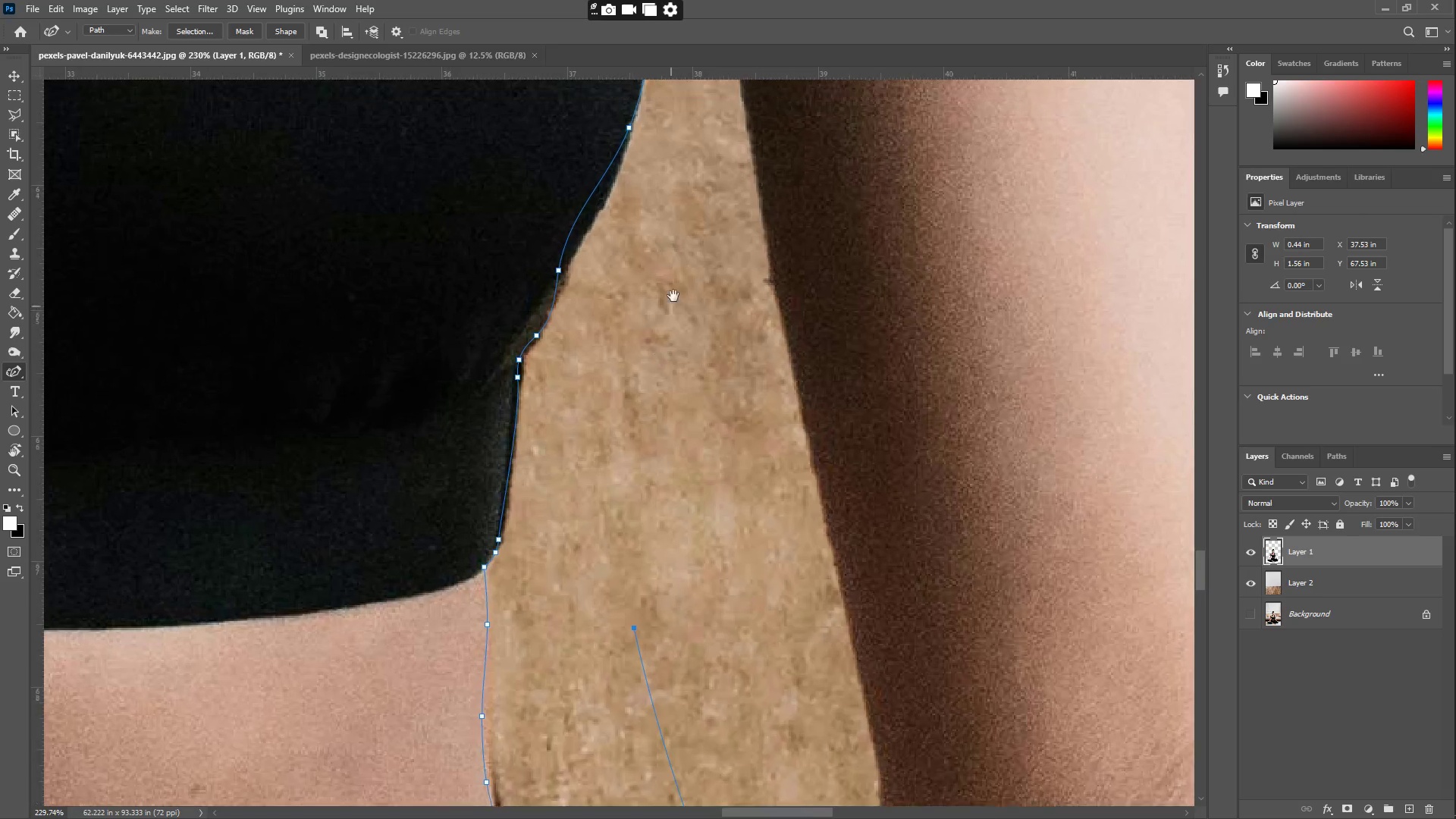 
triple_click([676, 283])
 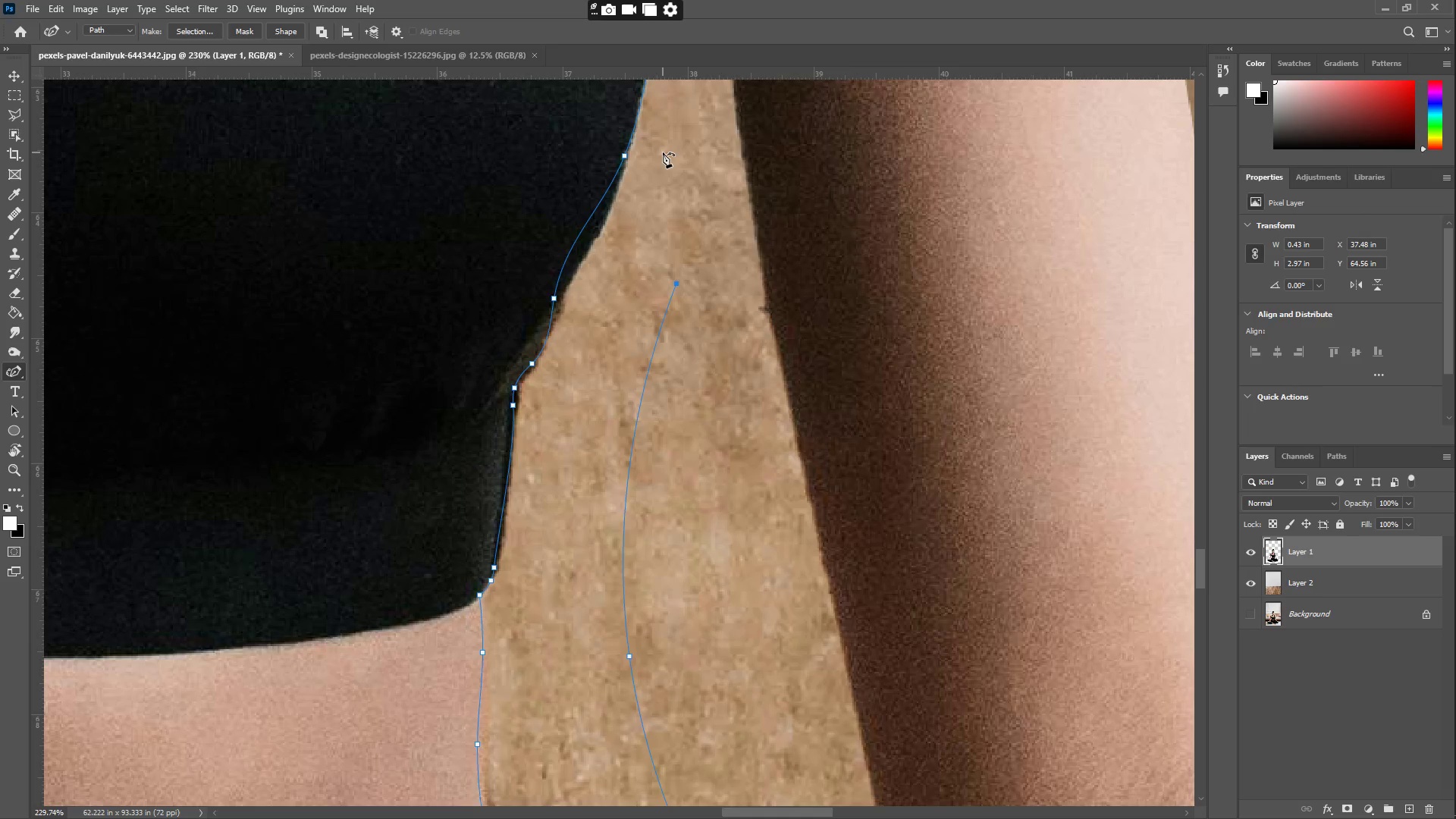 
hold_key(key=Space, duration=0.75)
 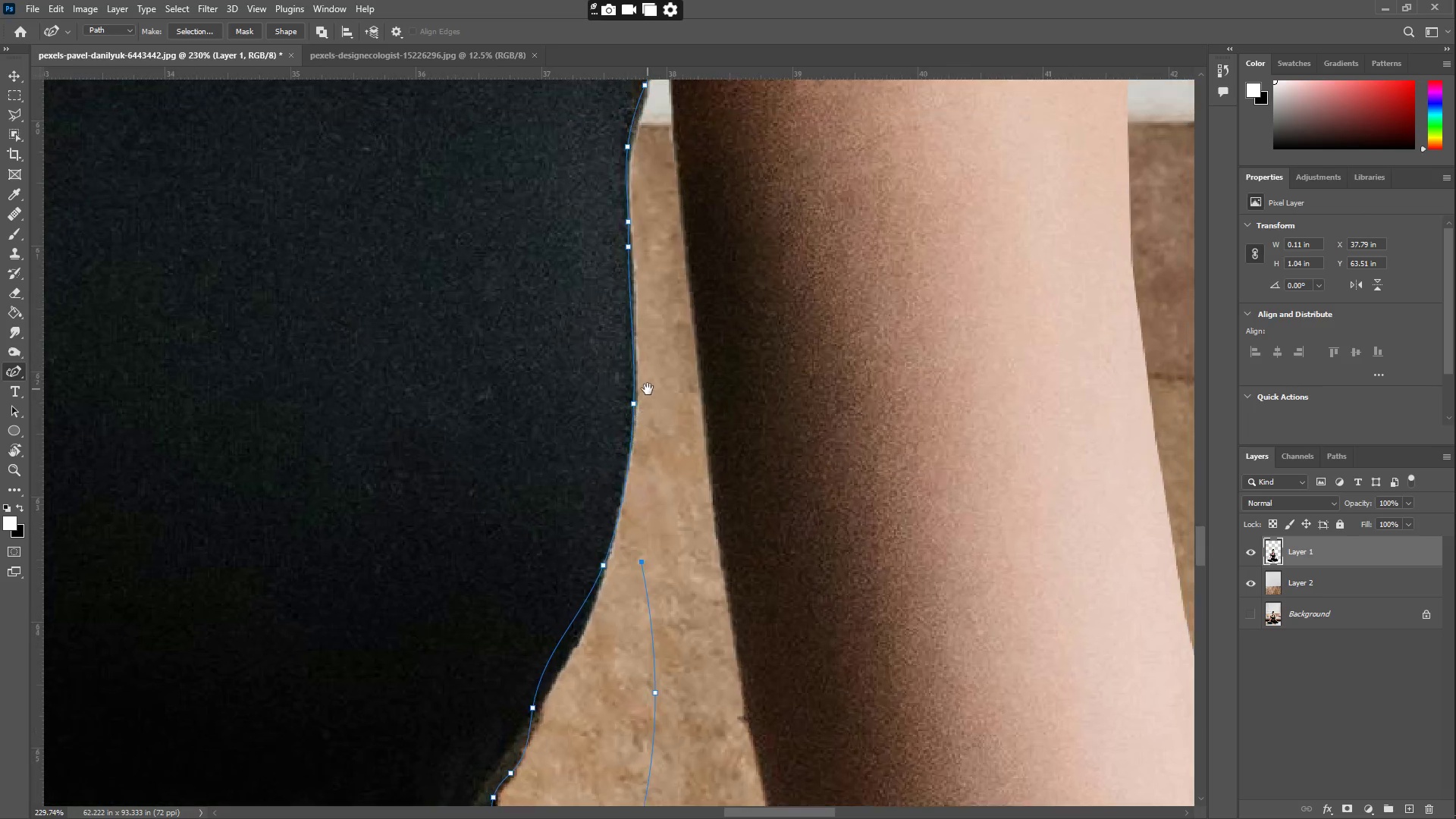 
left_click_drag(start_coordinate=[667, 149], to_coordinate=[659, 340])
 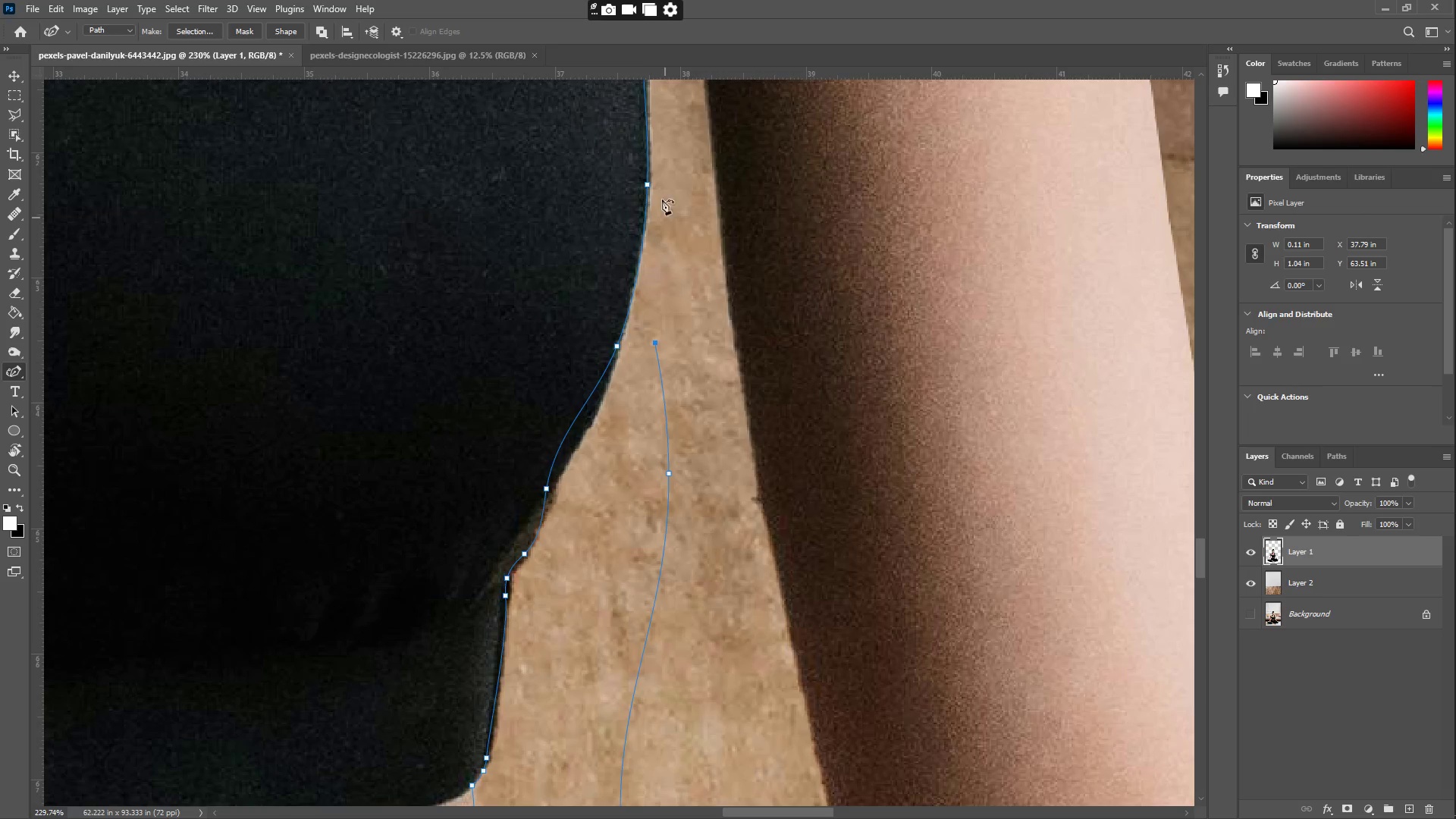 
hold_key(key=Space, duration=0.67)
 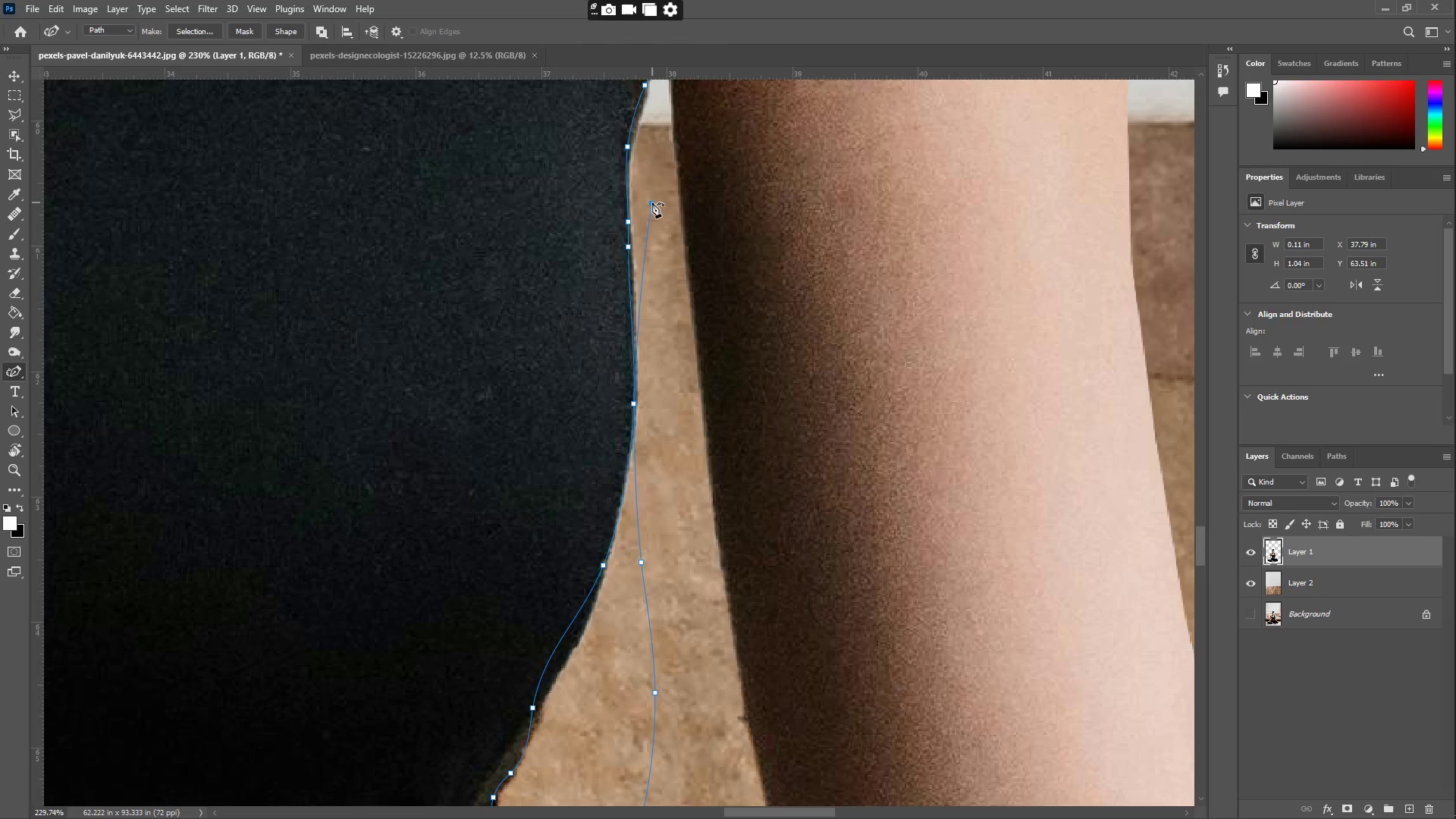 
left_click_drag(start_coordinate=[661, 170], to_coordinate=[648, 389])
 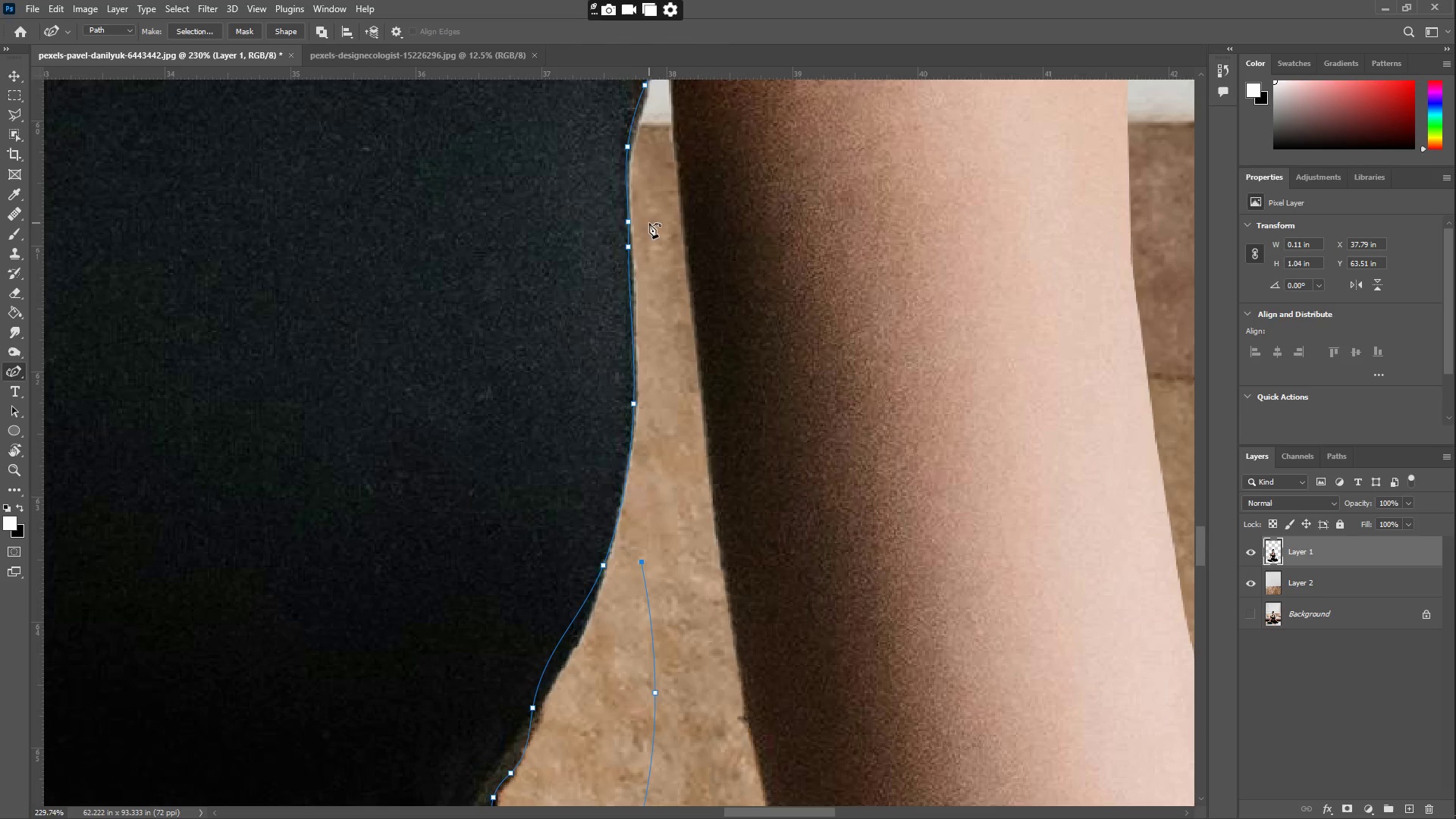 
left_click([652, 202])
 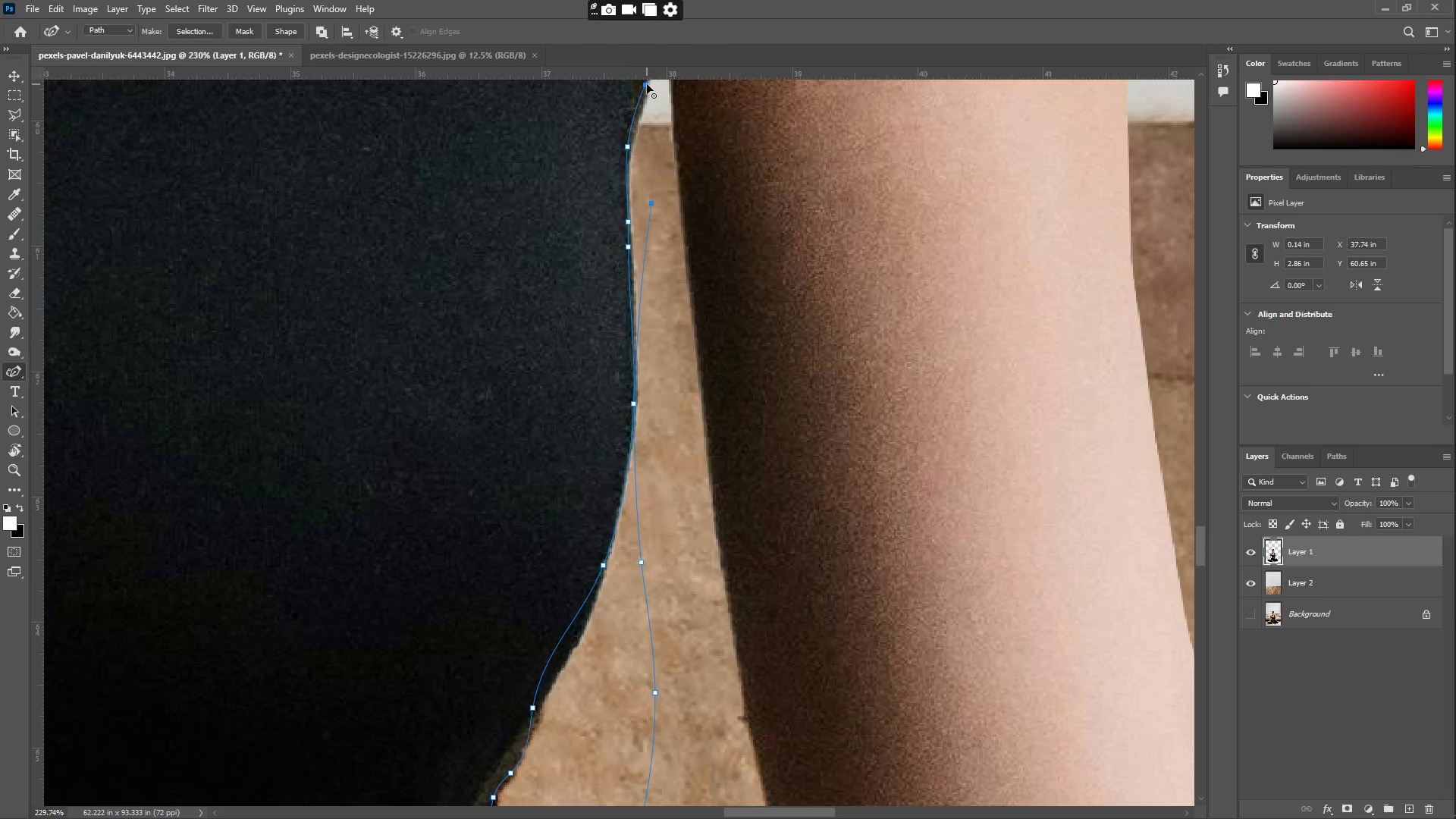 
hold_key(key=Space, duration=1.03)
 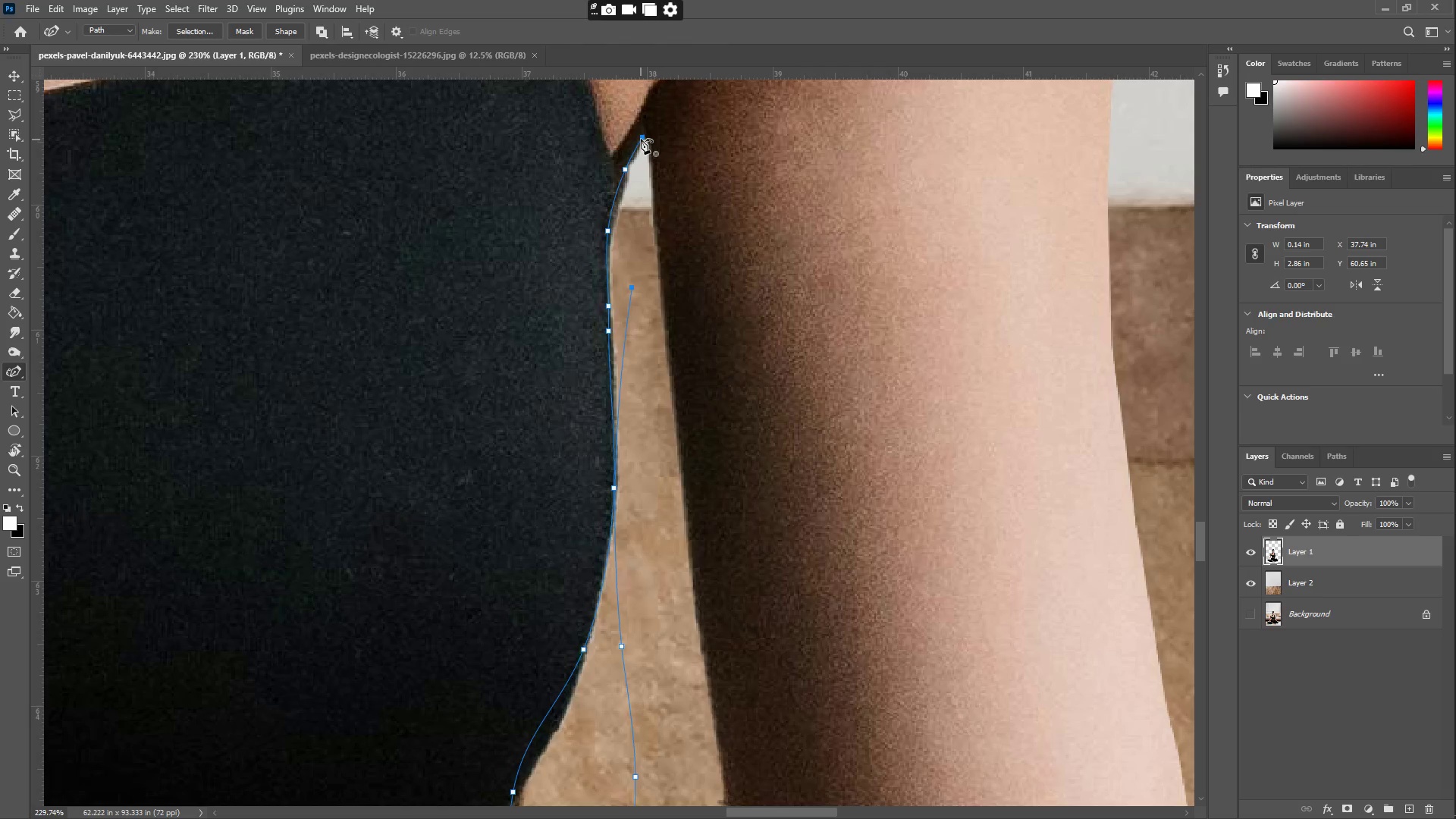 
left_click_drag(start_coordinate=[646, 127], to_coordinate=[626, 212])
 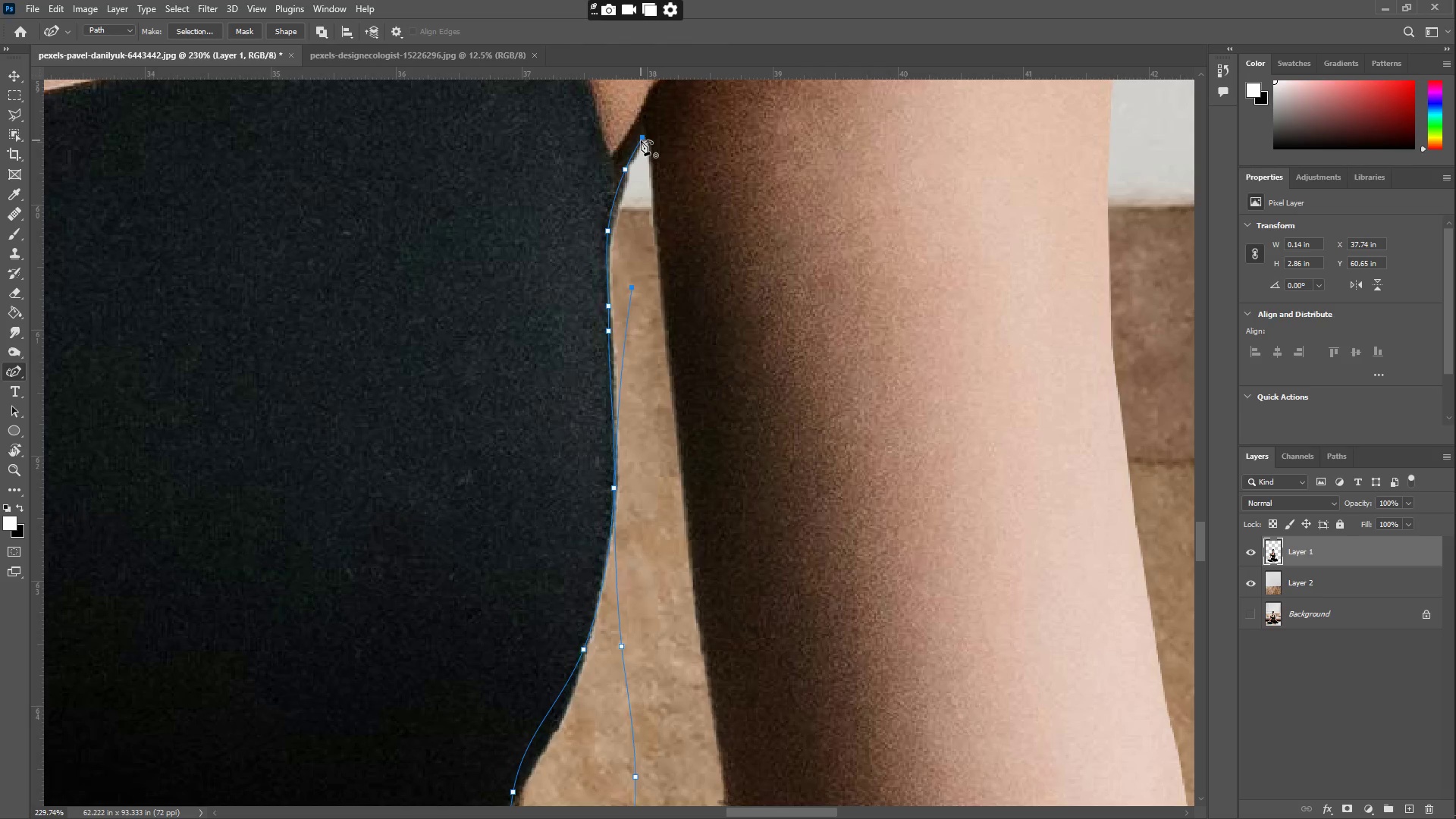 
left_click([641, 139])
 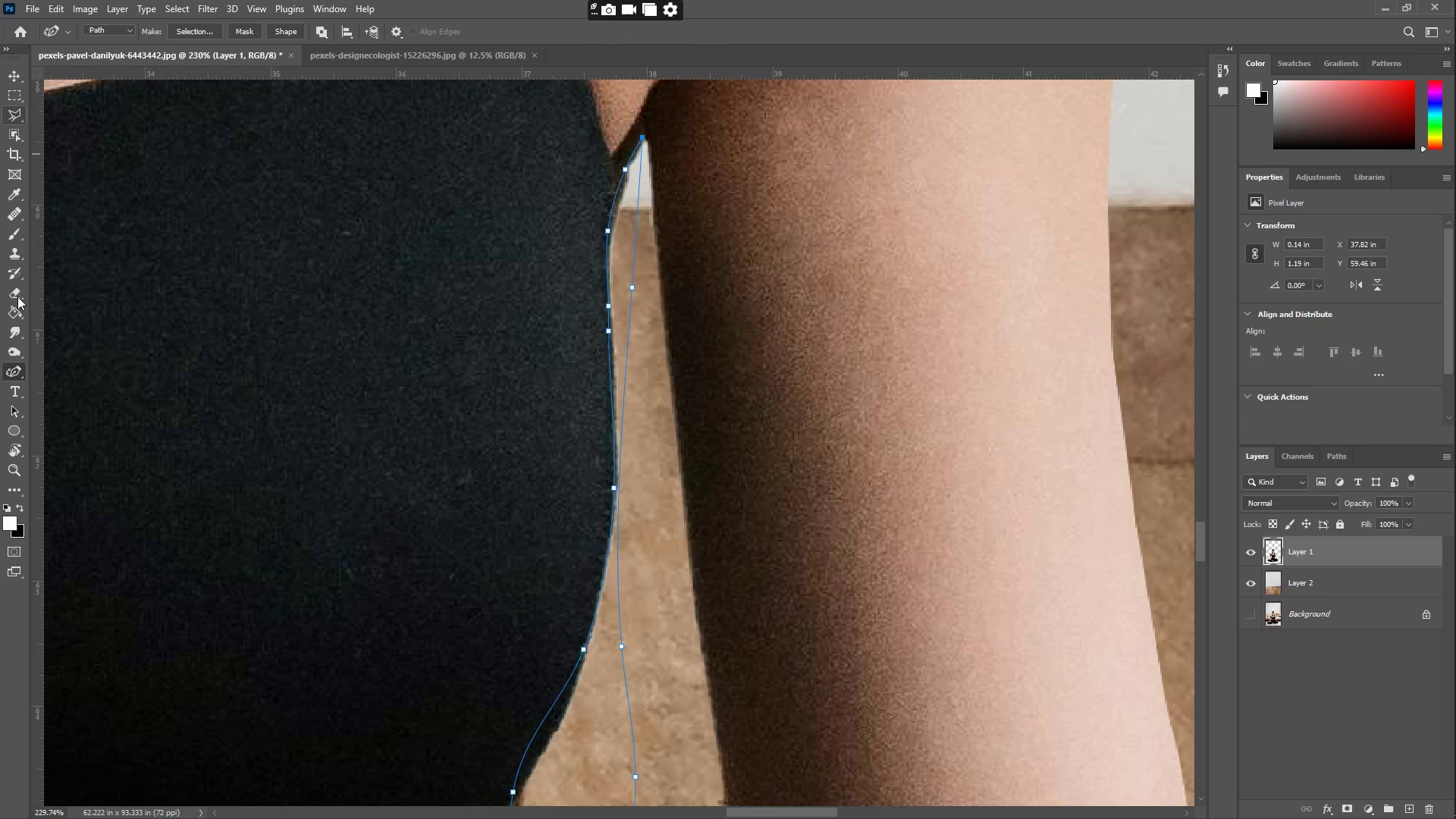 
mouse_move([614, 253])
 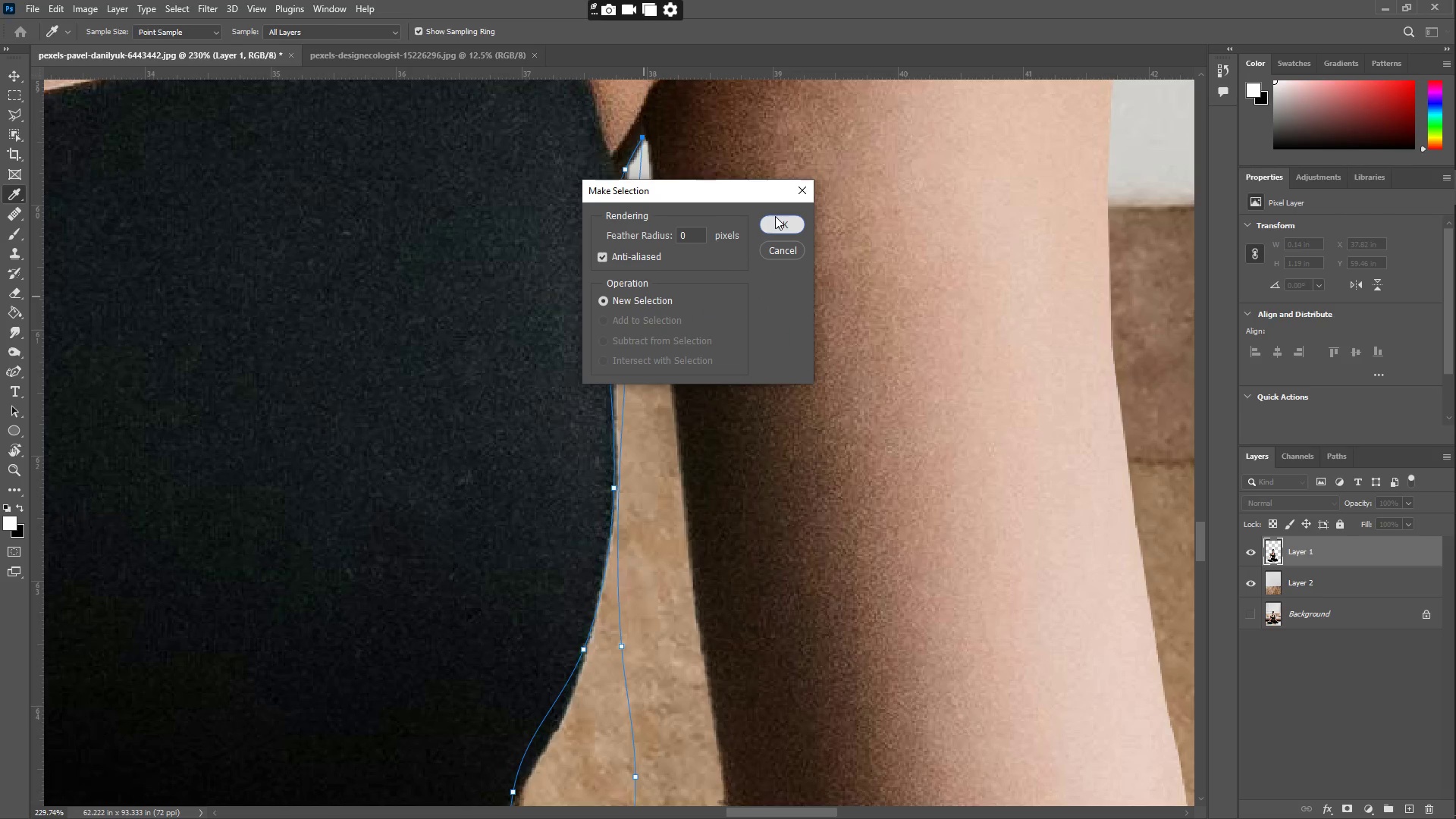 
key(Control+ControlLeft)
 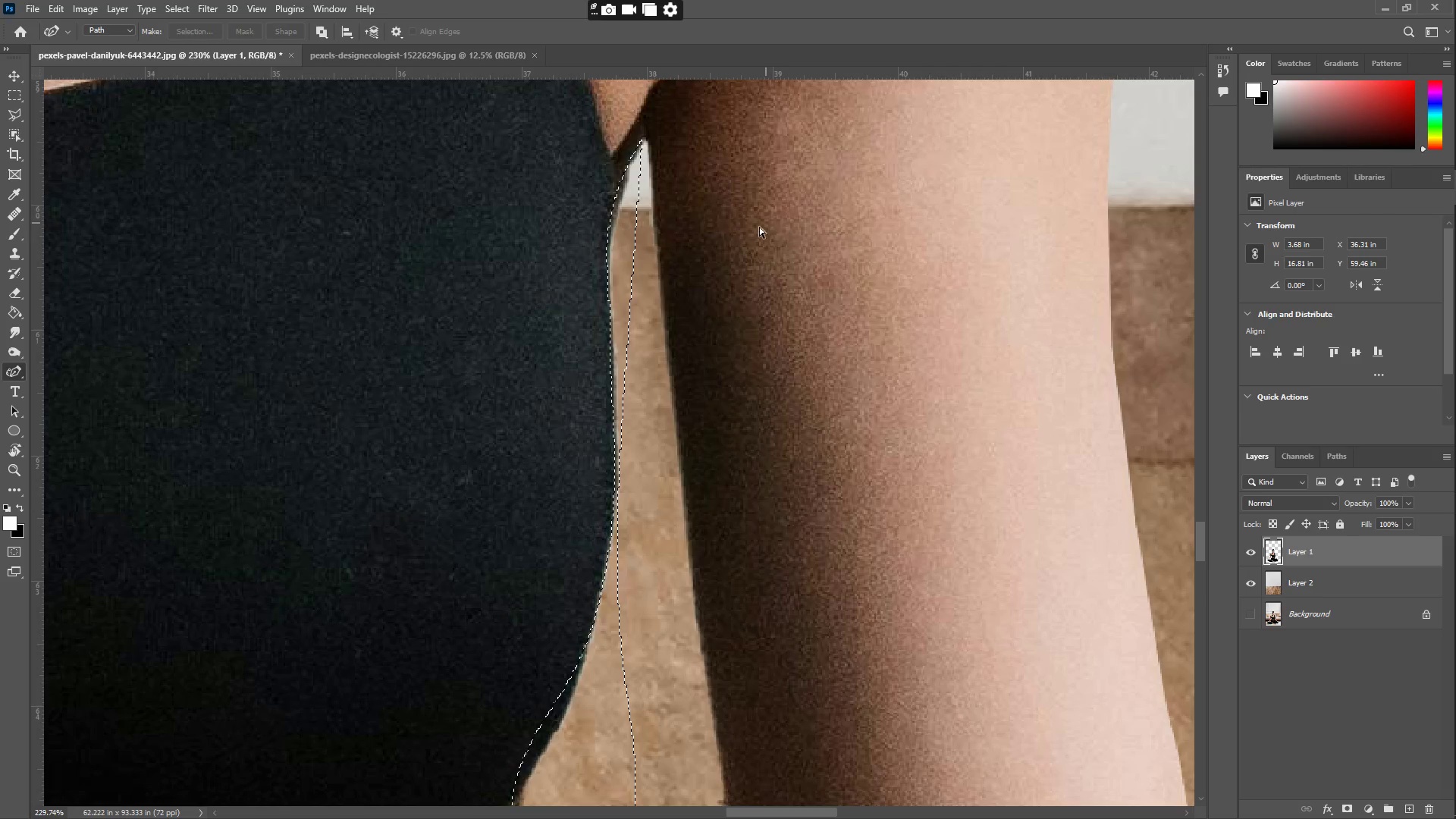 
key(Control+X)
 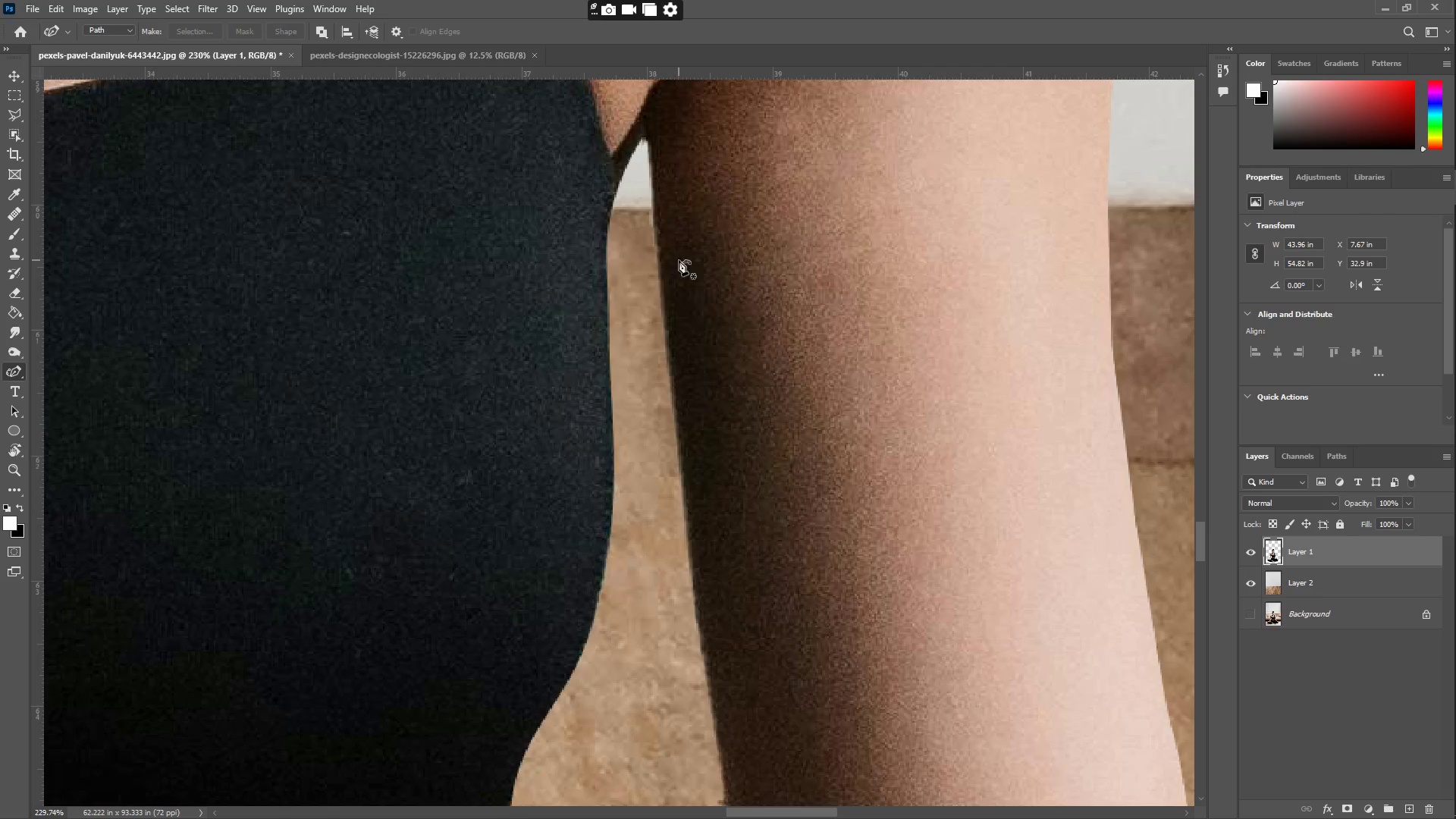 
type(zze)
 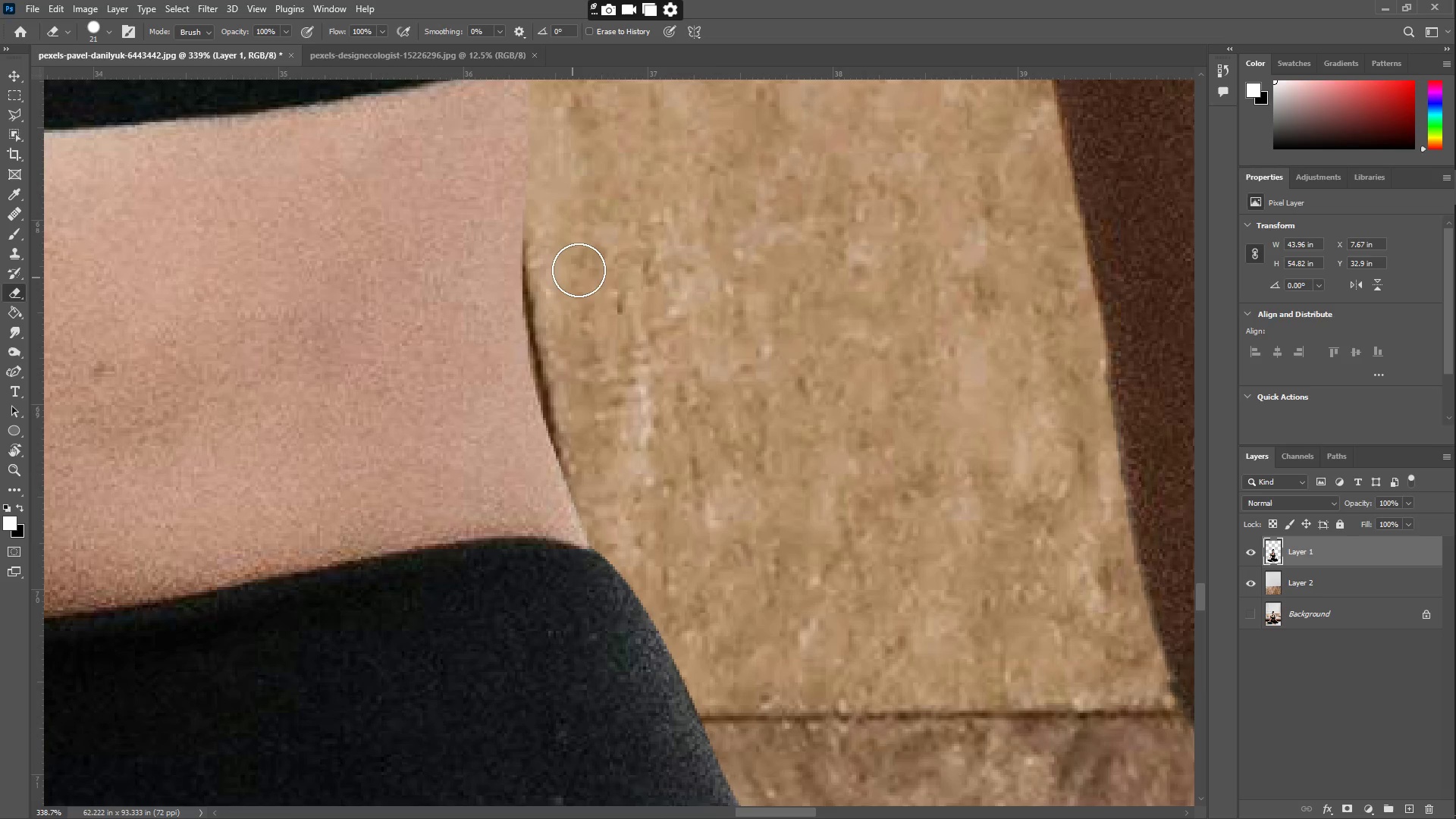 
left_click_drag(start_coordinate=[648, 550], to_coordinate=[573, 532])
 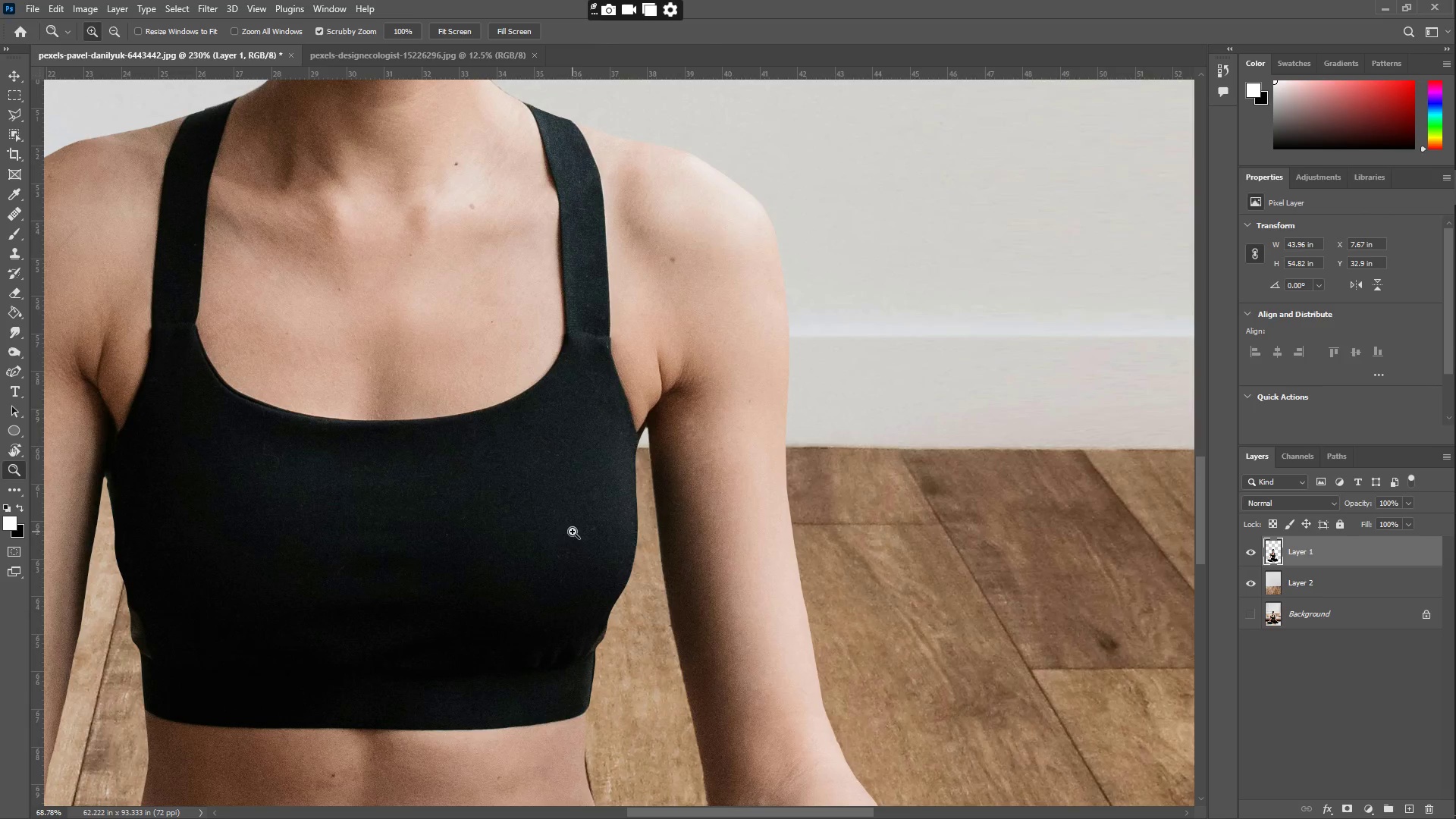 
hold_key(key=Space, duration=1.25)
 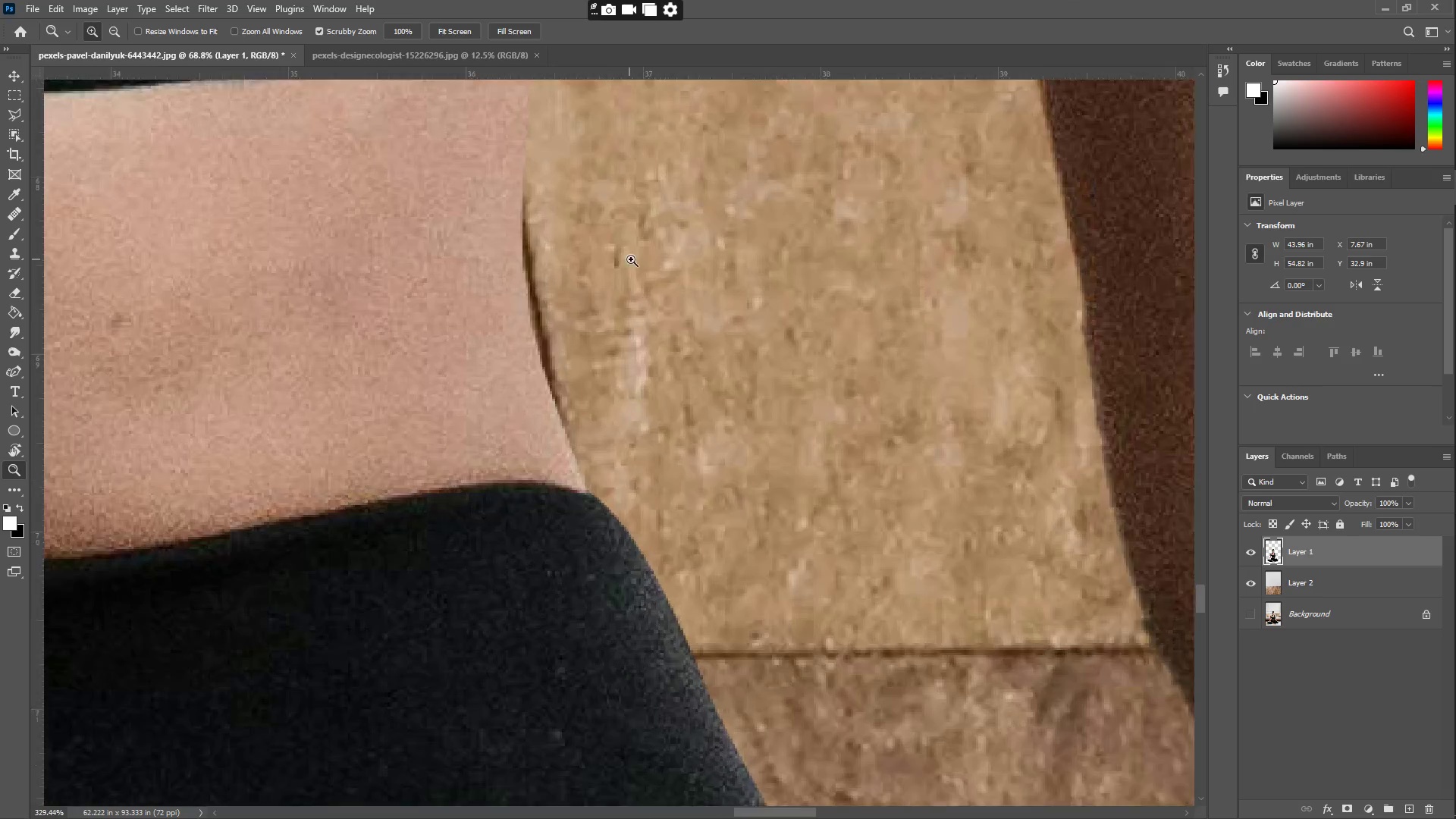 
left_click_drag(start_coordinate=[591, 617], to_coordinate=[595, 297])
 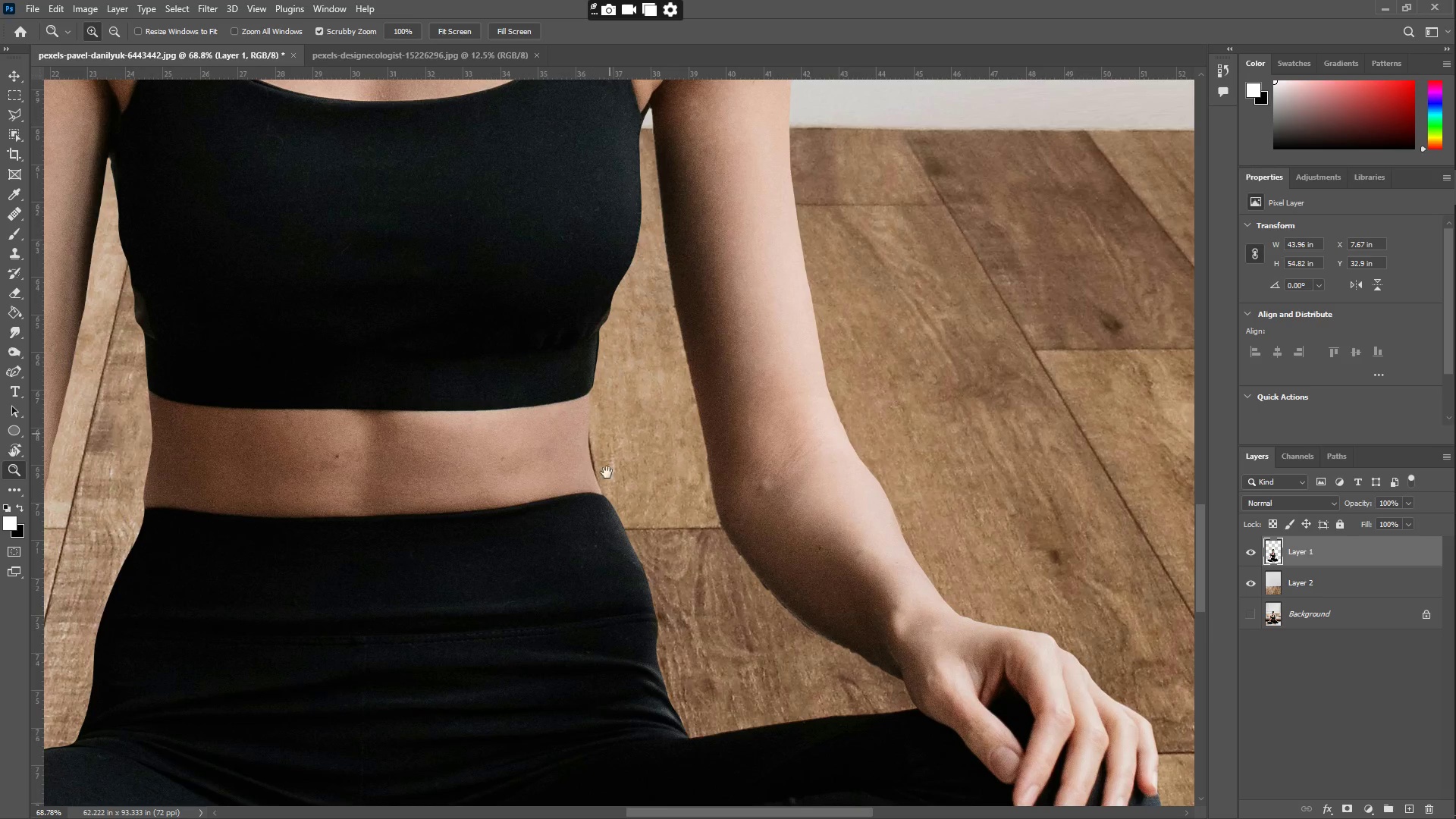 
left_click_drag(start_coordinate=[594, 513], to_coordinate=[538, 367])
 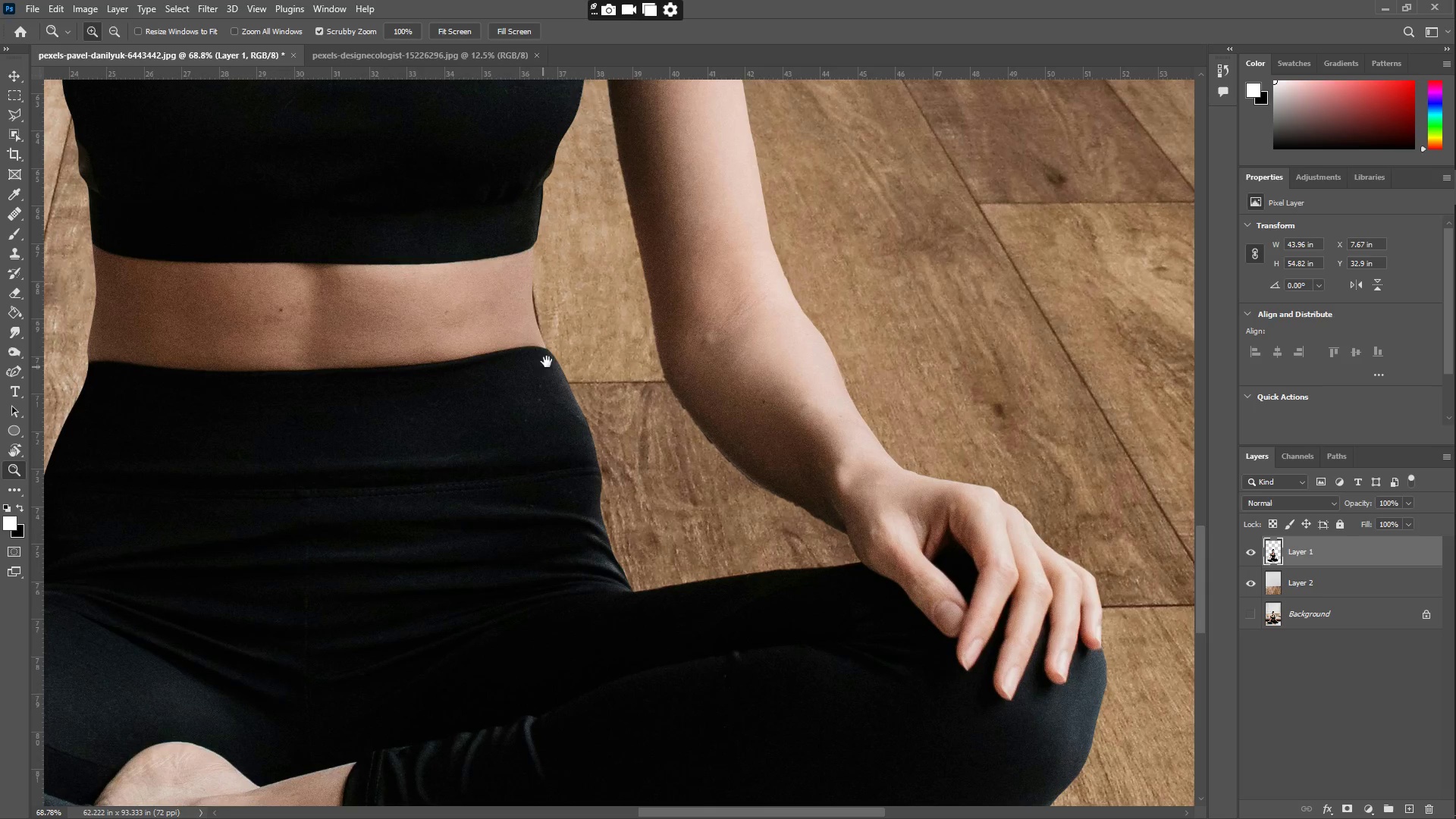 
left_click_drag(start_coordinate=[535, 309], to_coordinate=[631, 259])
 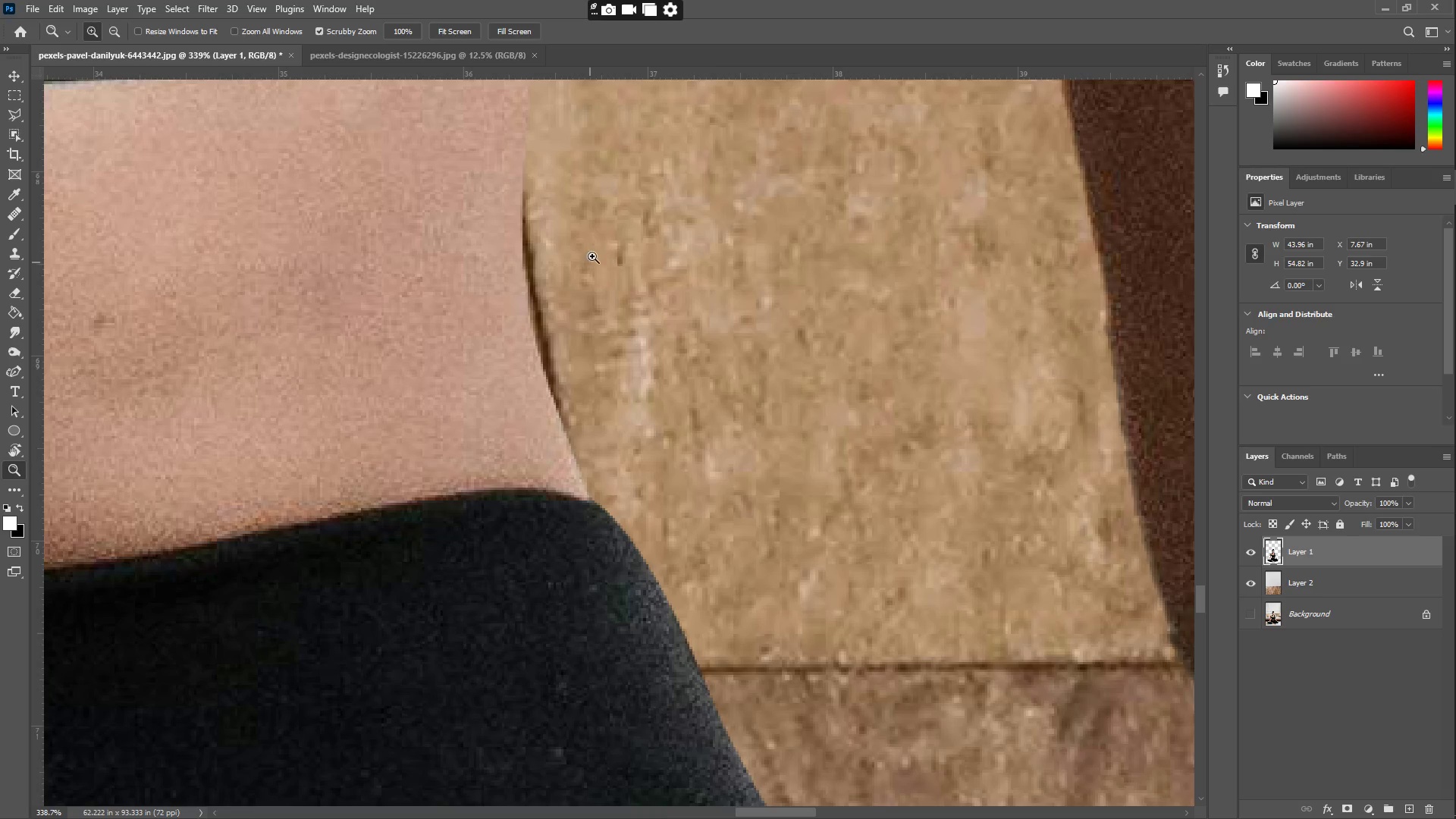 
scroll: coordinate [560, 287], scroll_direction: up, amount: 4.0
 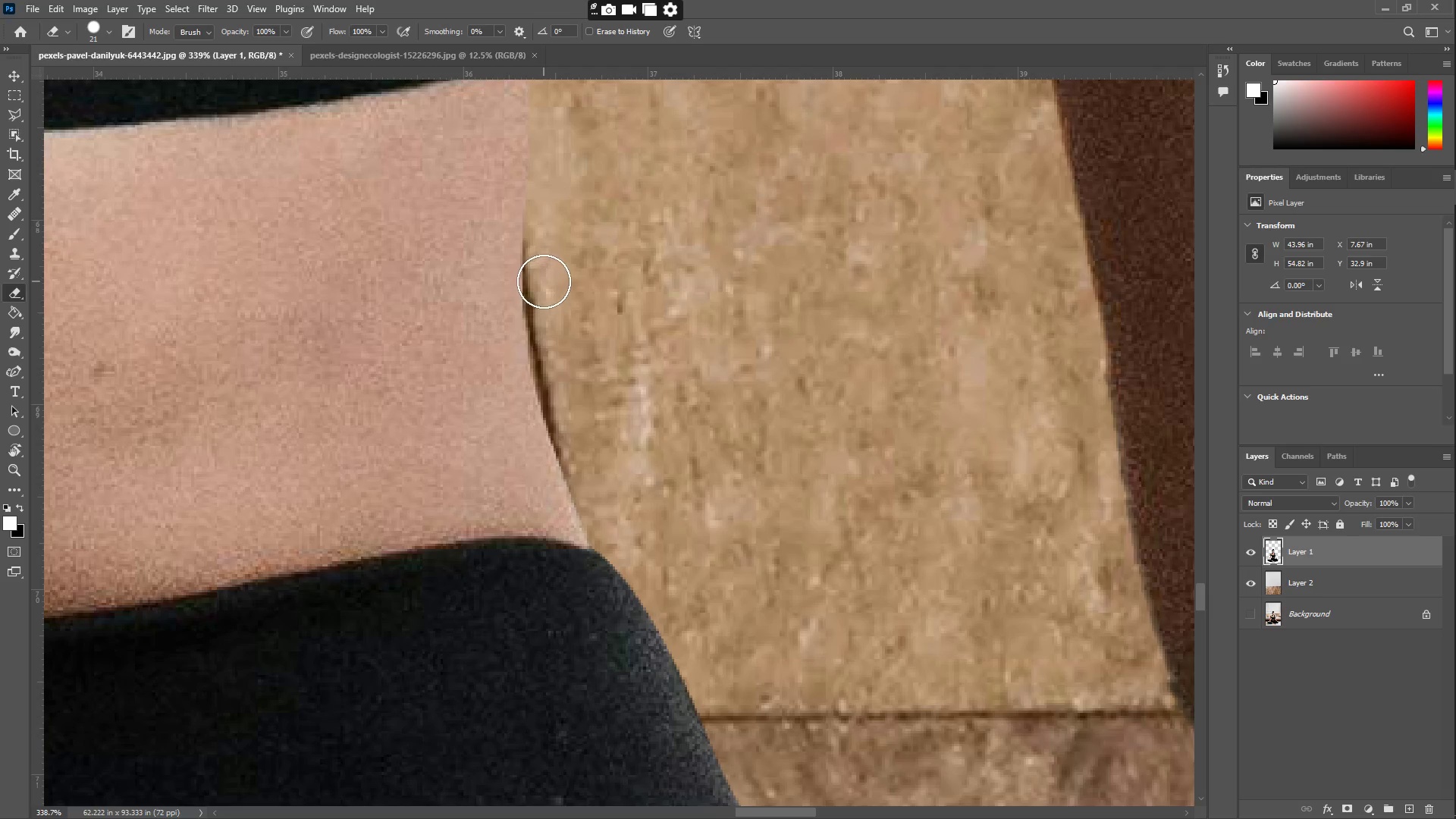 
left_click_drag(start_coordinate=[552, 275], to_coordinate=[556, 359])
 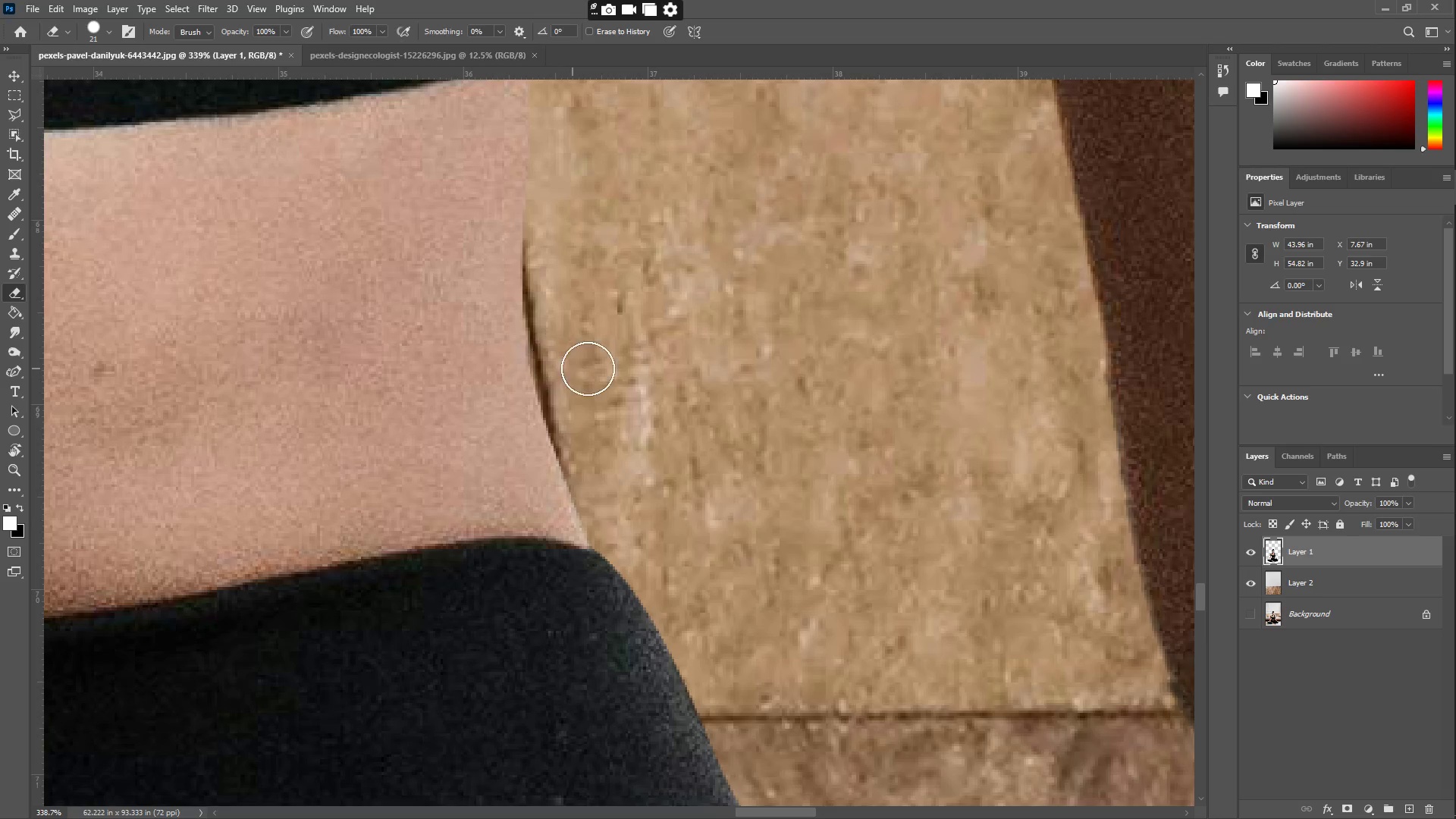 
type(zz)
 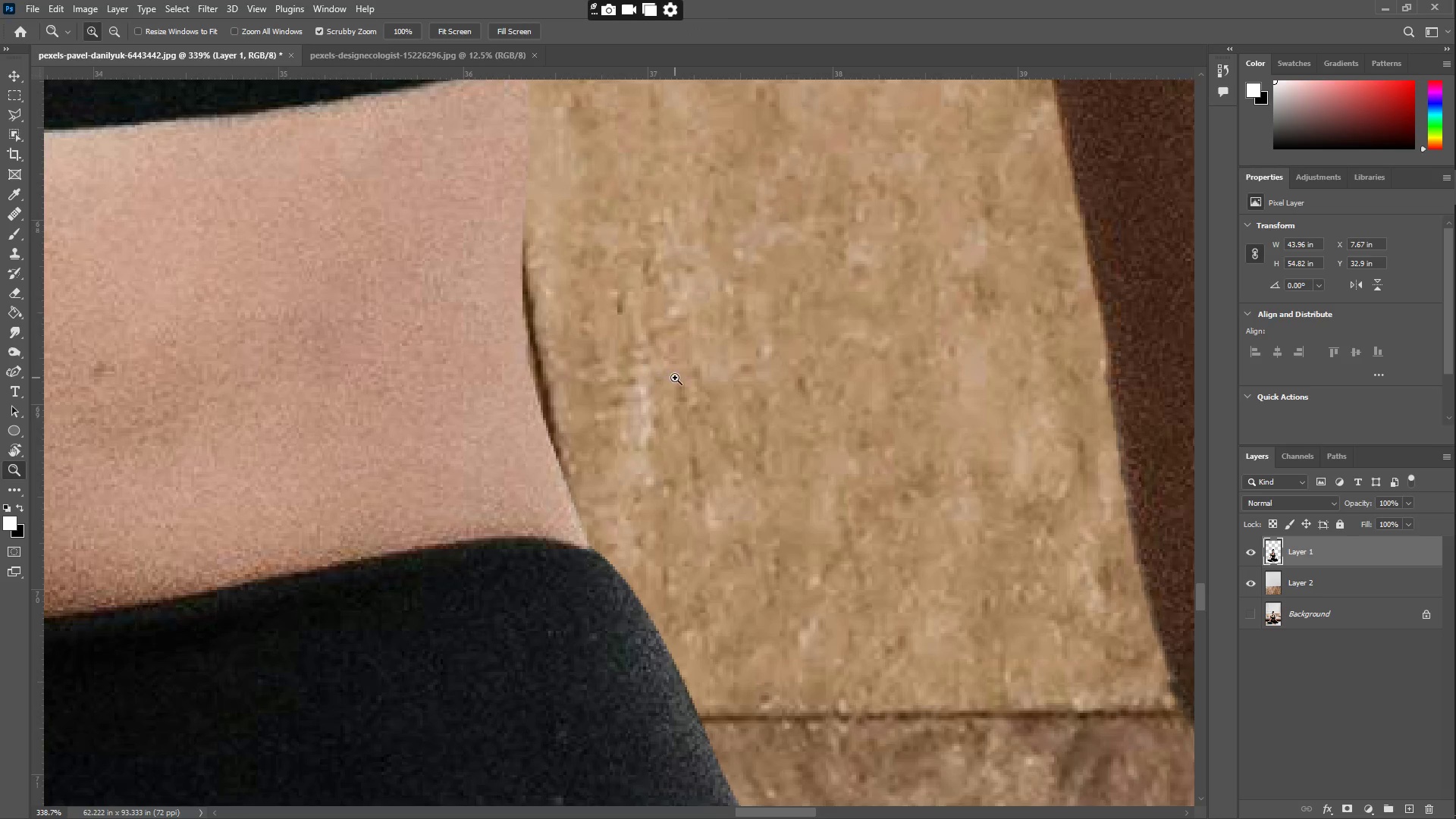 
left_click_drag(start_coordinate=[668, 378], to_coordinate=[554, 376])
 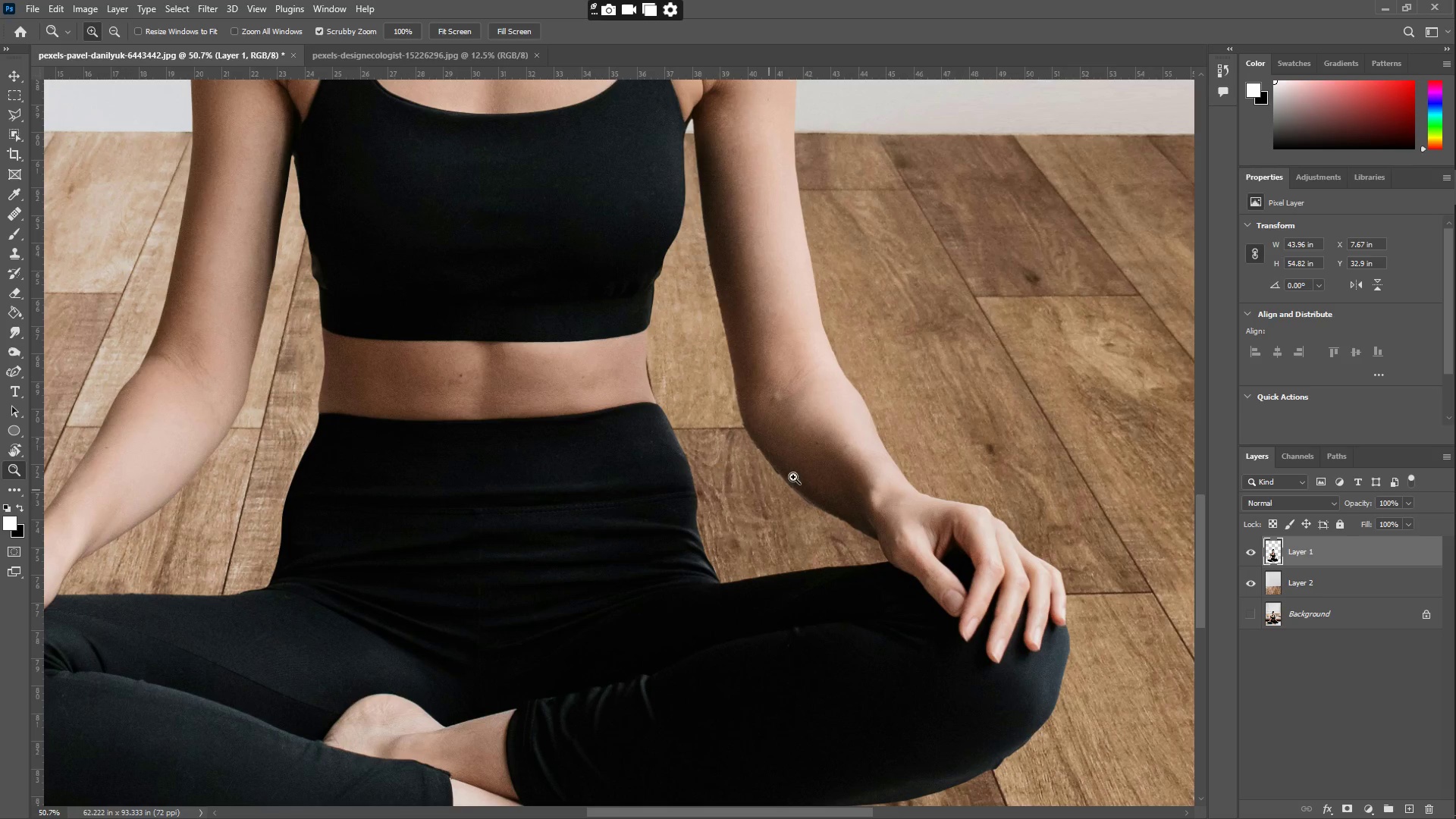 
left_click_drag(start_coordinate=[806, 482], to_coordinate=[899, 460])
 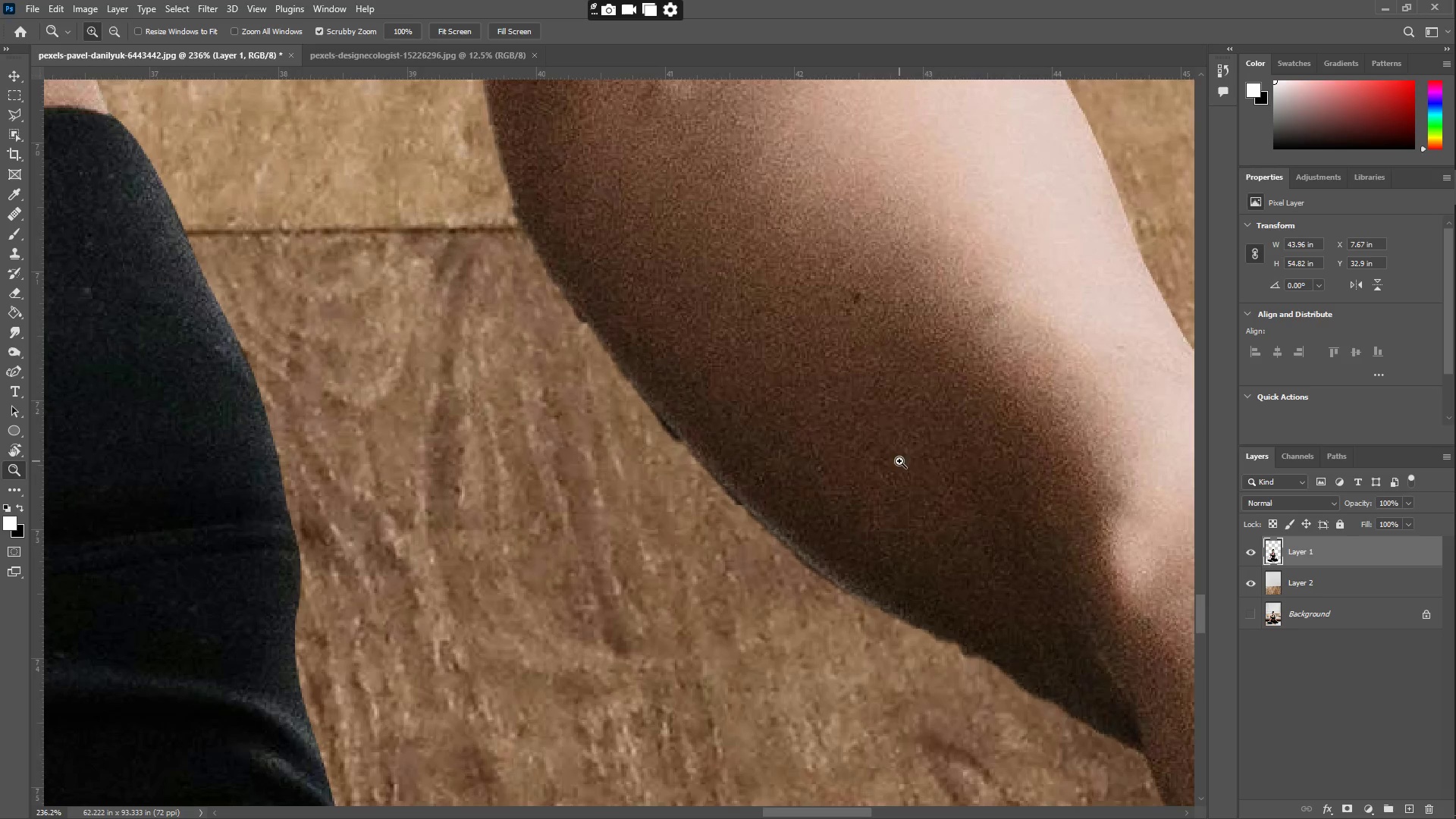 
hold_key(key=Space, duration=0.8)
 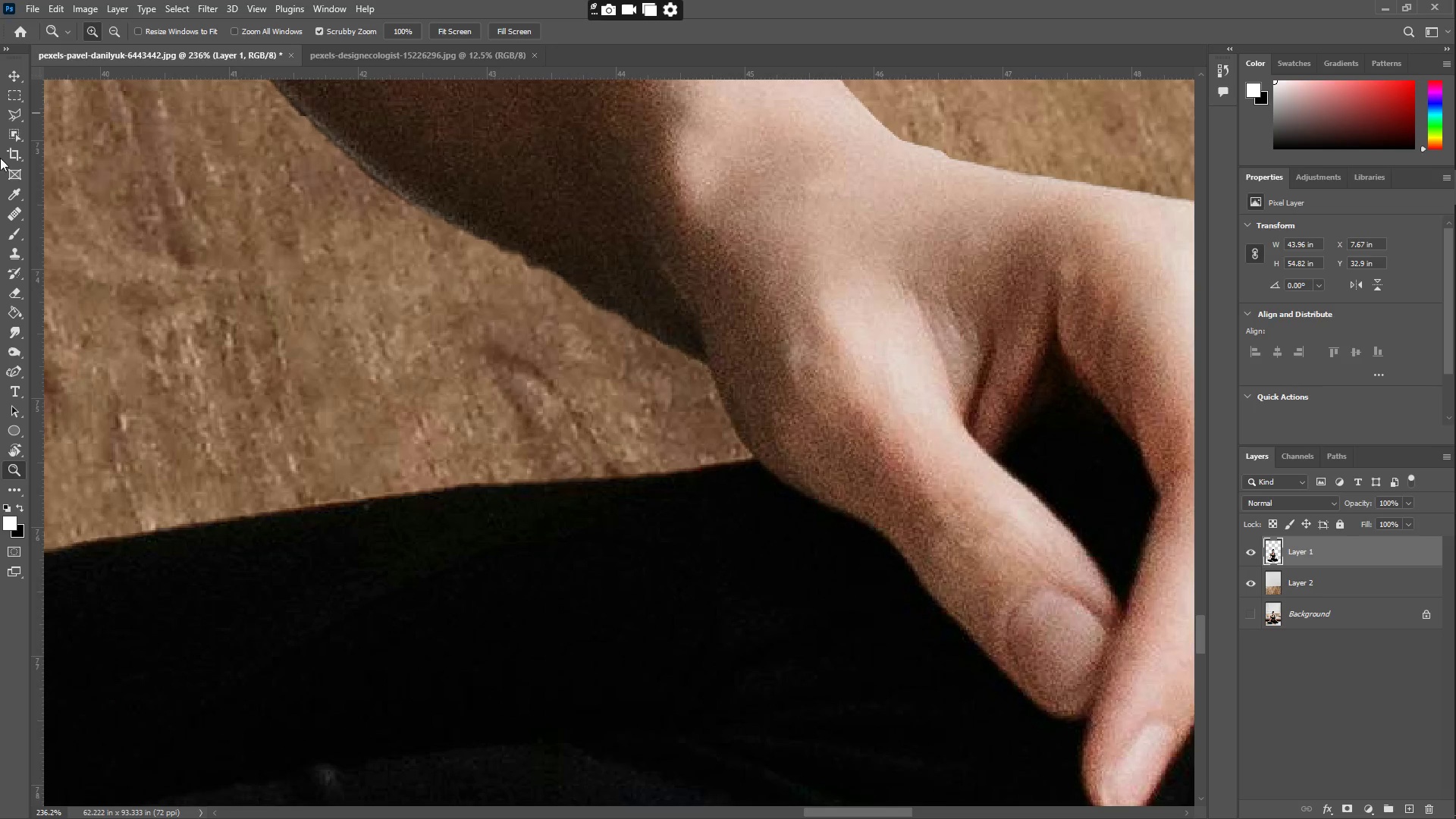 
left_click_drag(start_coordinate=[915, 479], to_coordinate=[692, 280])
 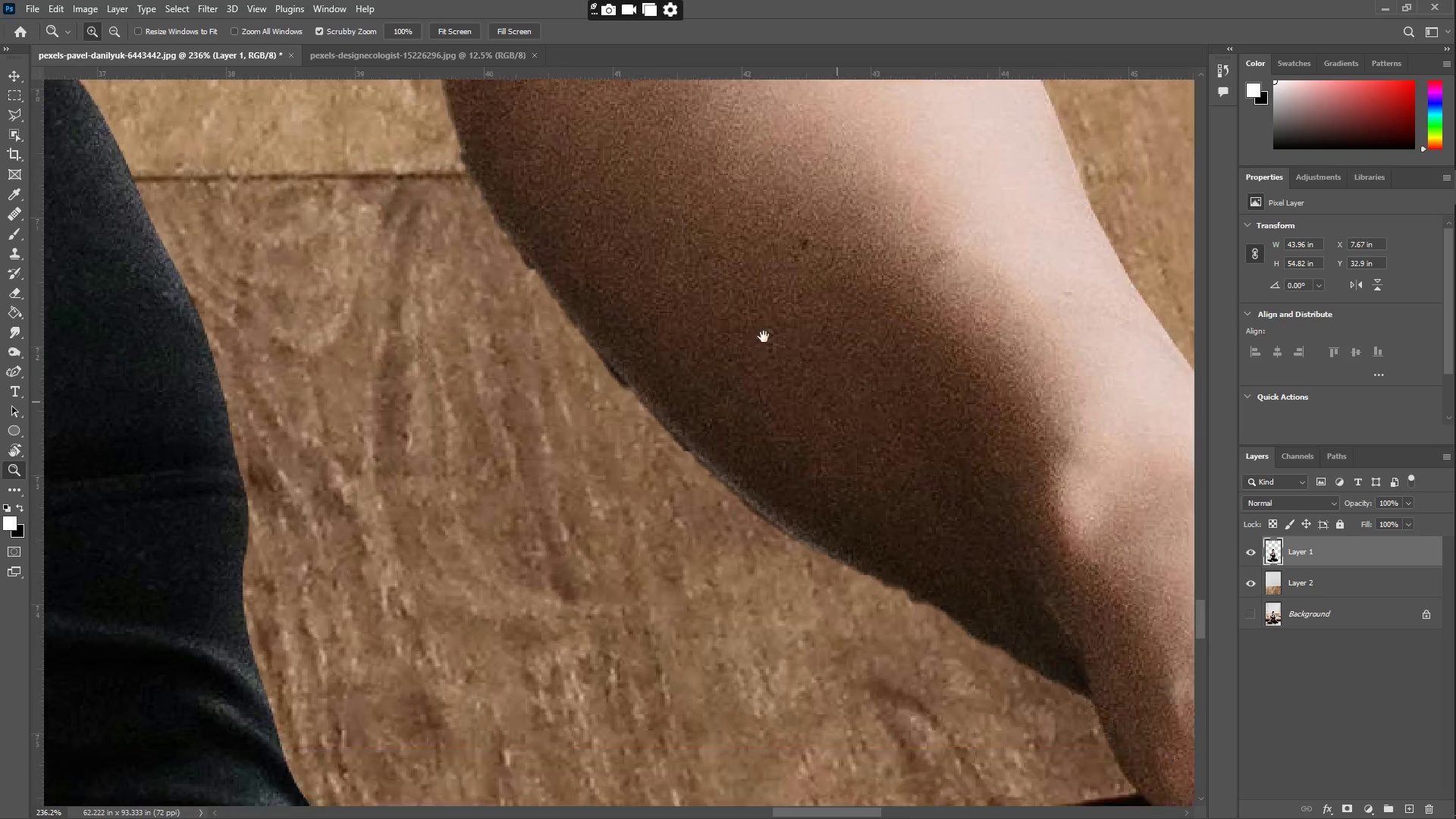 
left_click_drag(start_coordinate=[678, 268], to_coordinate=[641, 237])
 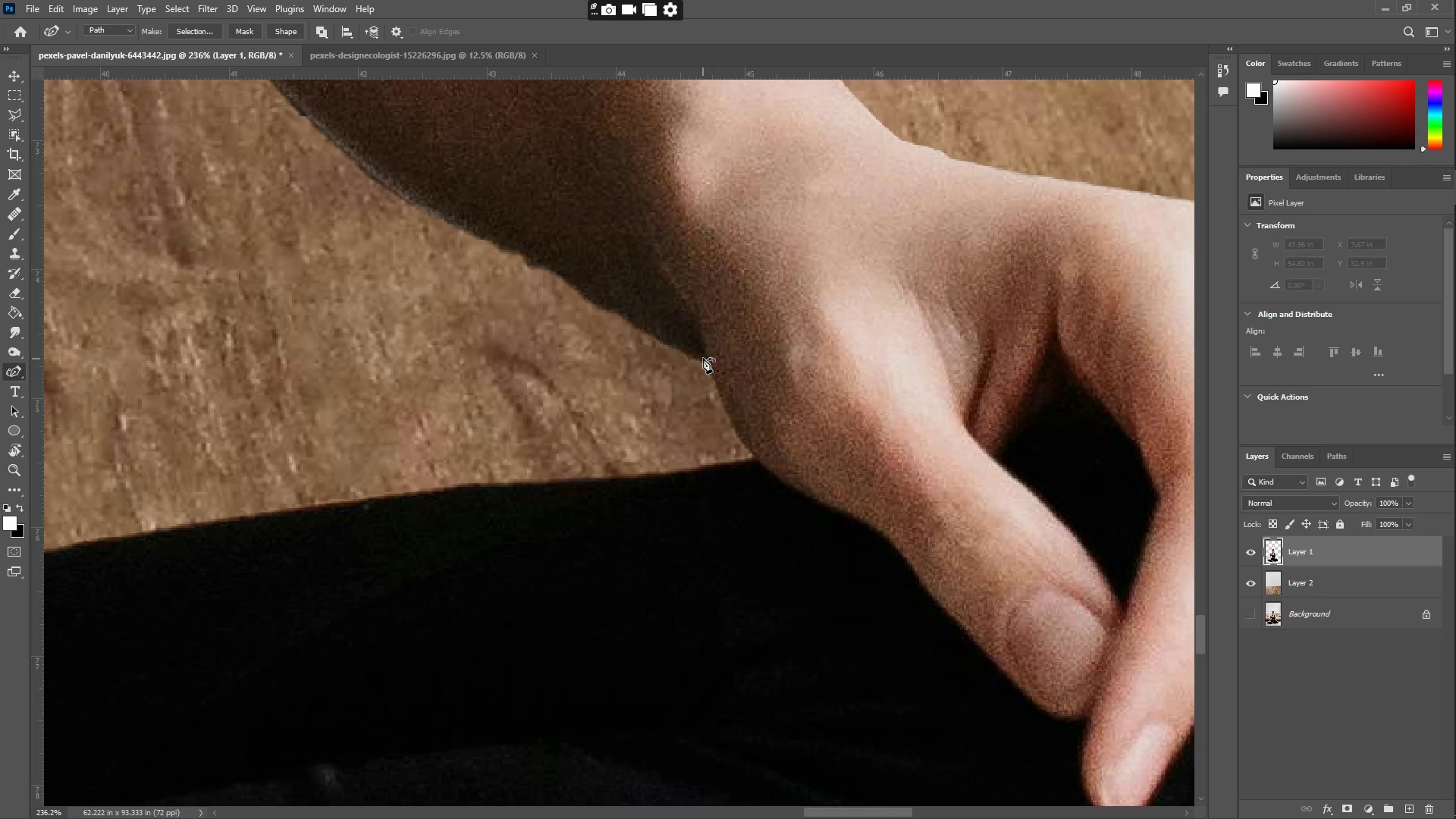 
left_click_drag(start_coordinate=[689, 347], to_coordinate=[651, 348])
 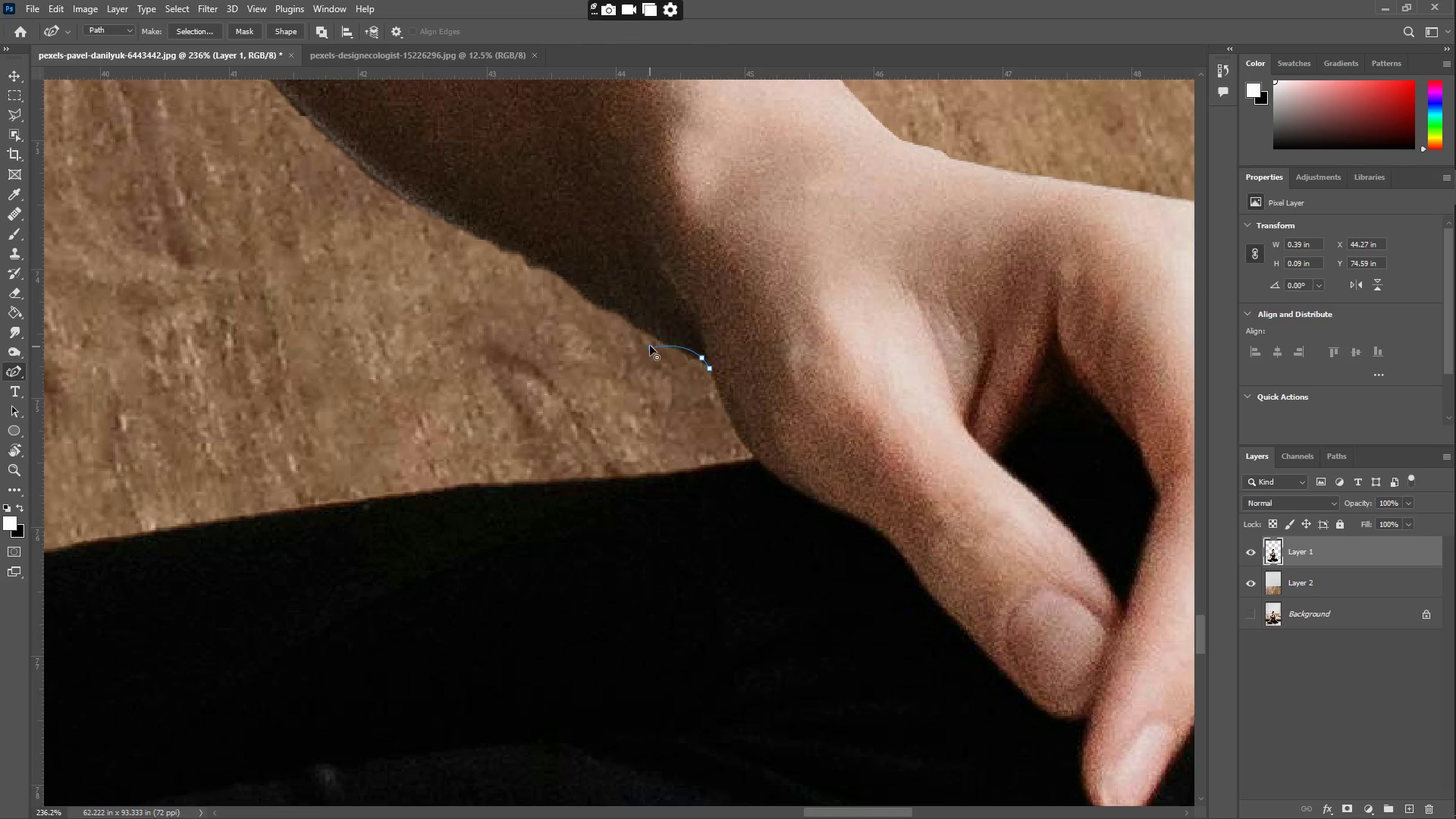 
key(Control+ControlLeft)
 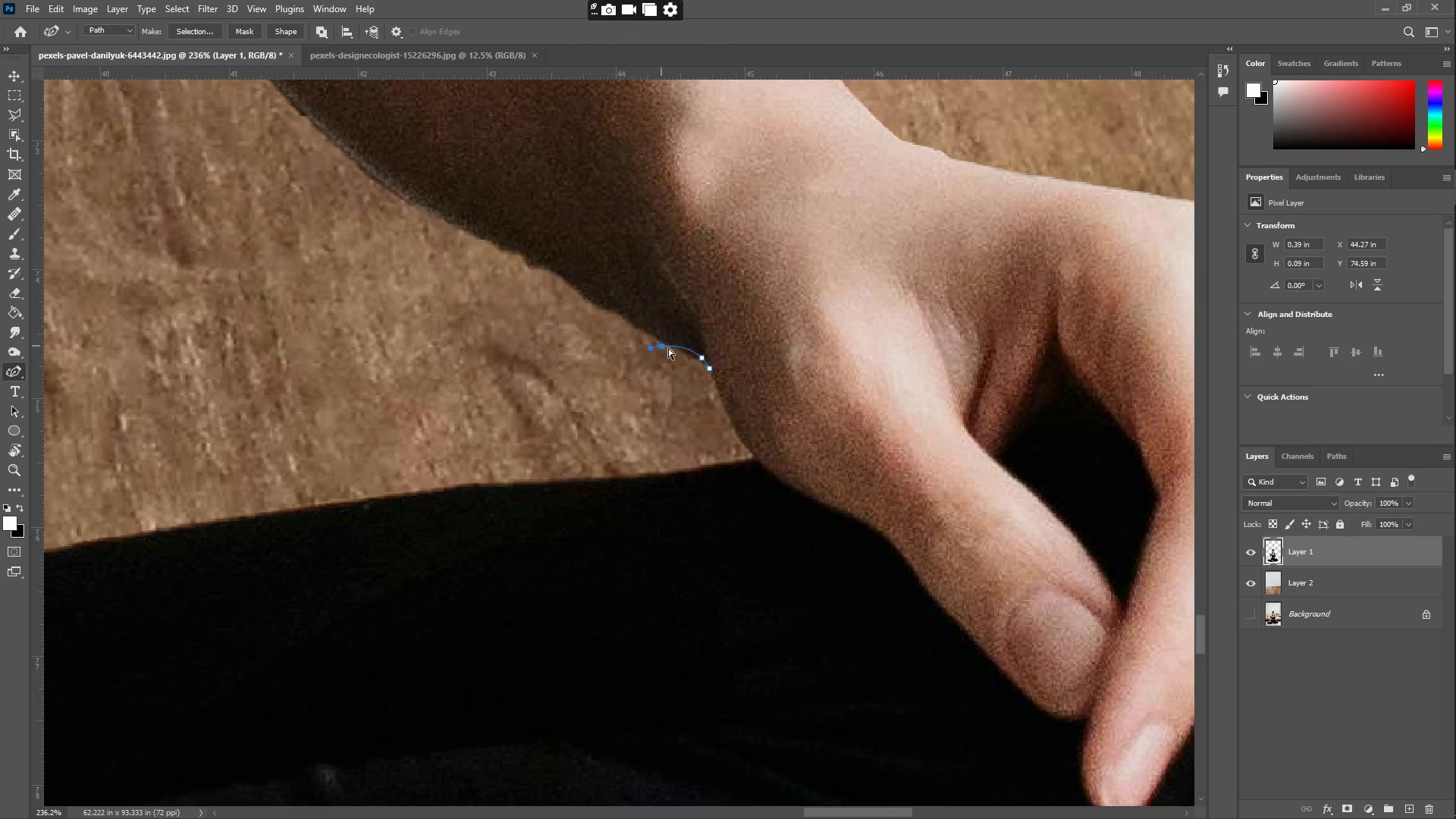 
key(Control+Z)
 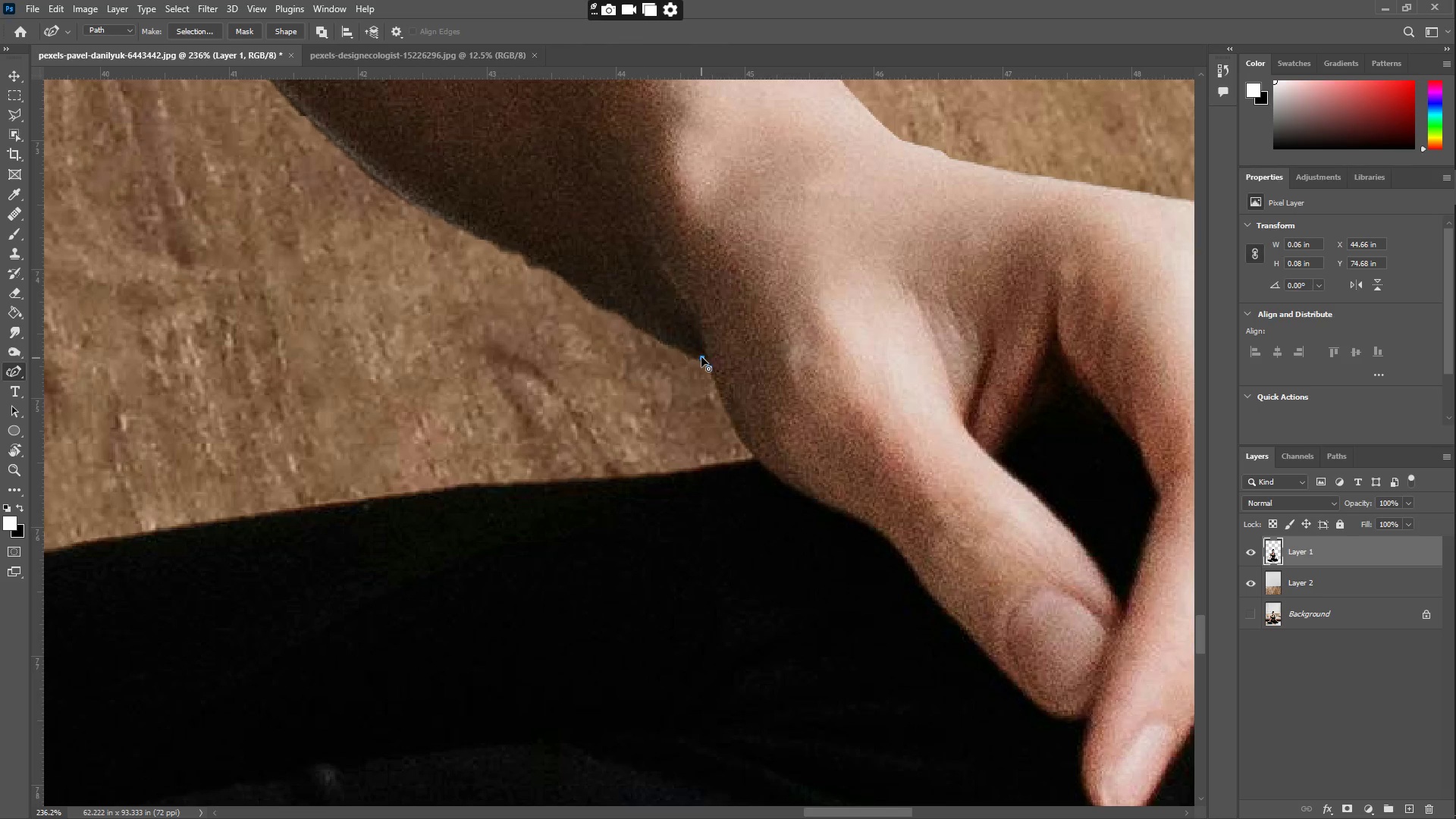 
left_click_drag(start_coordinate=[670, 344], to_coordinate=[600, 302])
 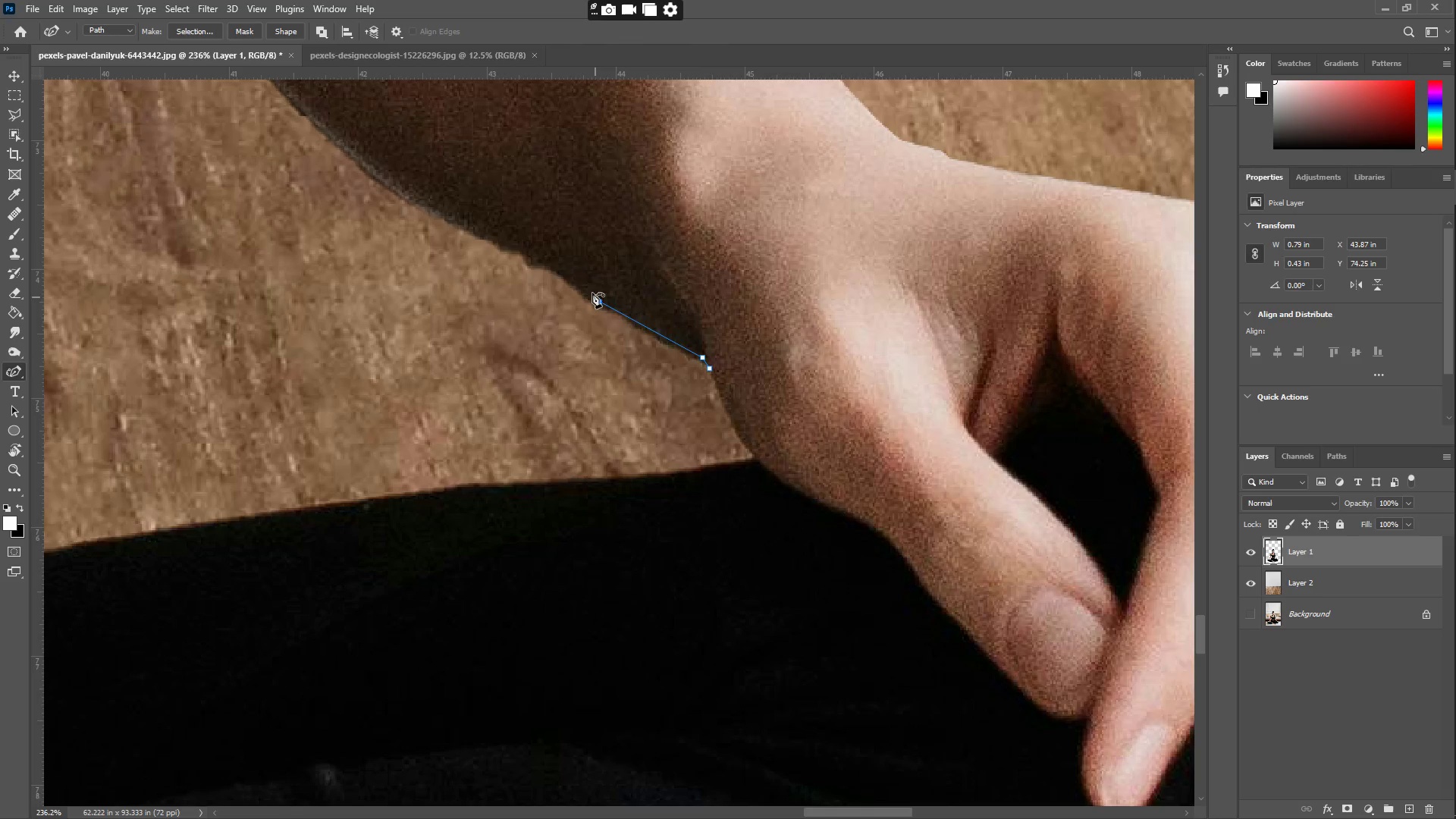 
left_click_drag(start_coordinate=[544, 260], to_coordinate=[535, 261])
 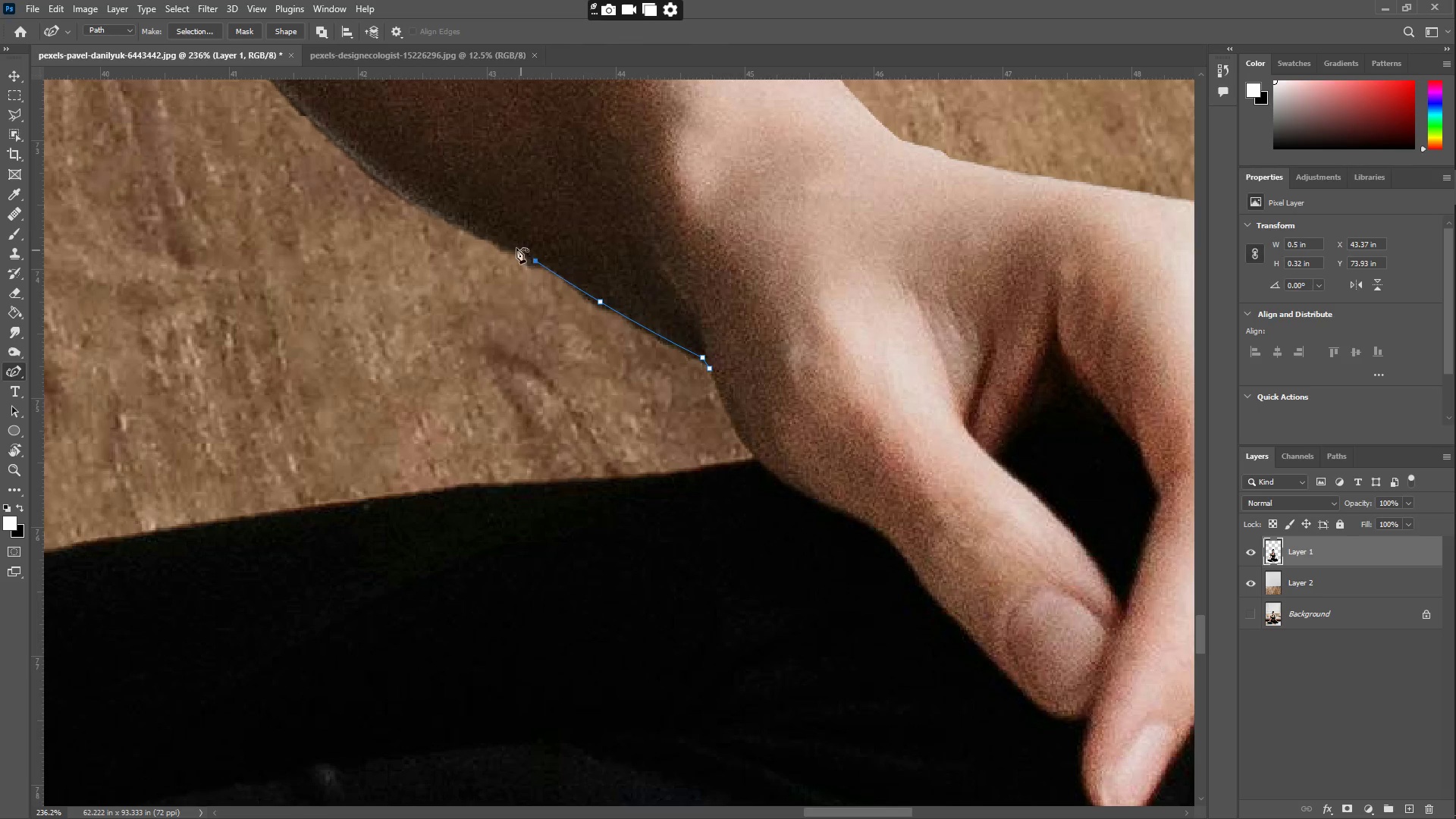 
left_click_drag(start_coordinate=[476, 231], to_coordinate=[414, 195])
 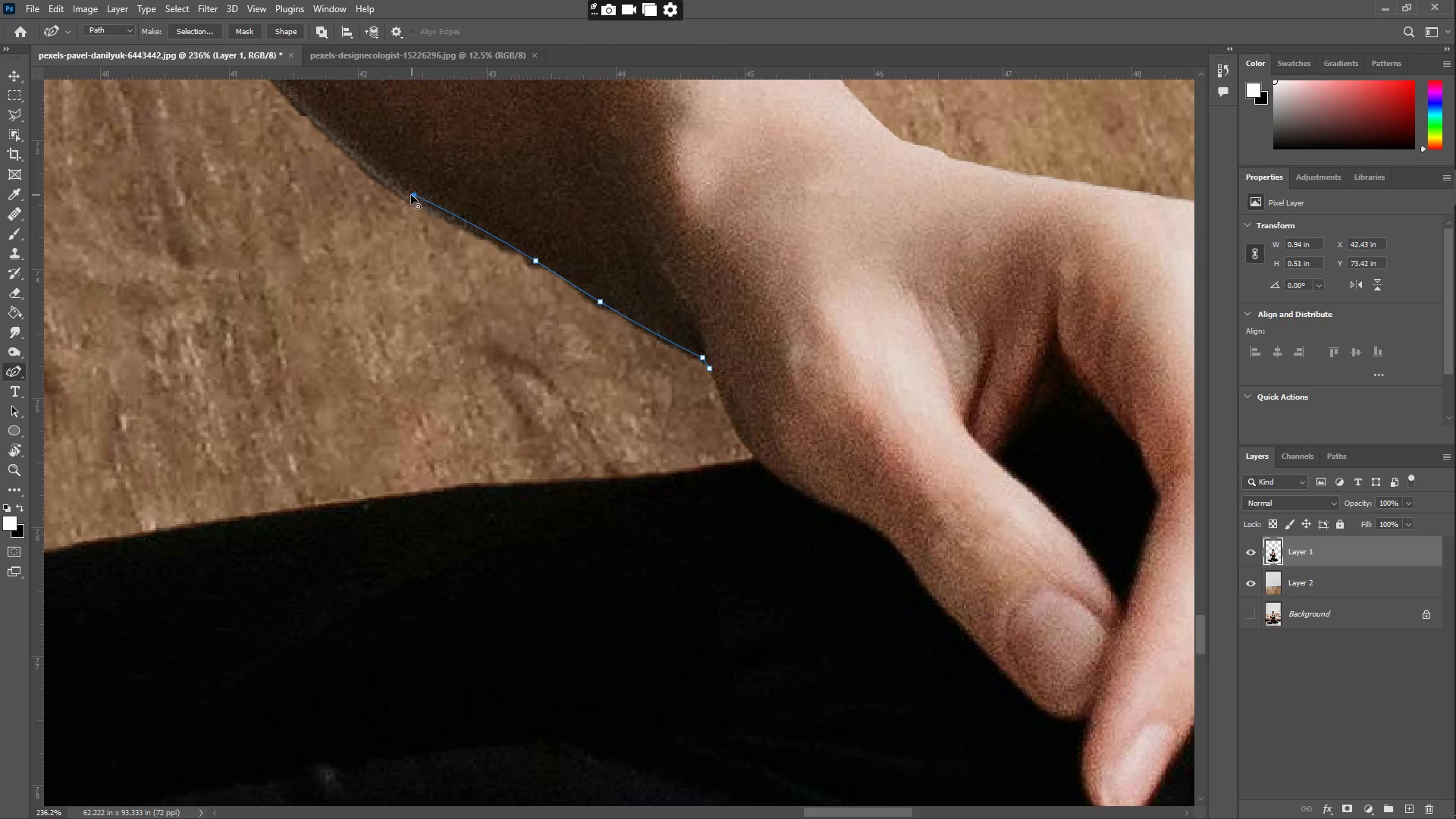 
hold_key(key=Space, duration=0.59)
 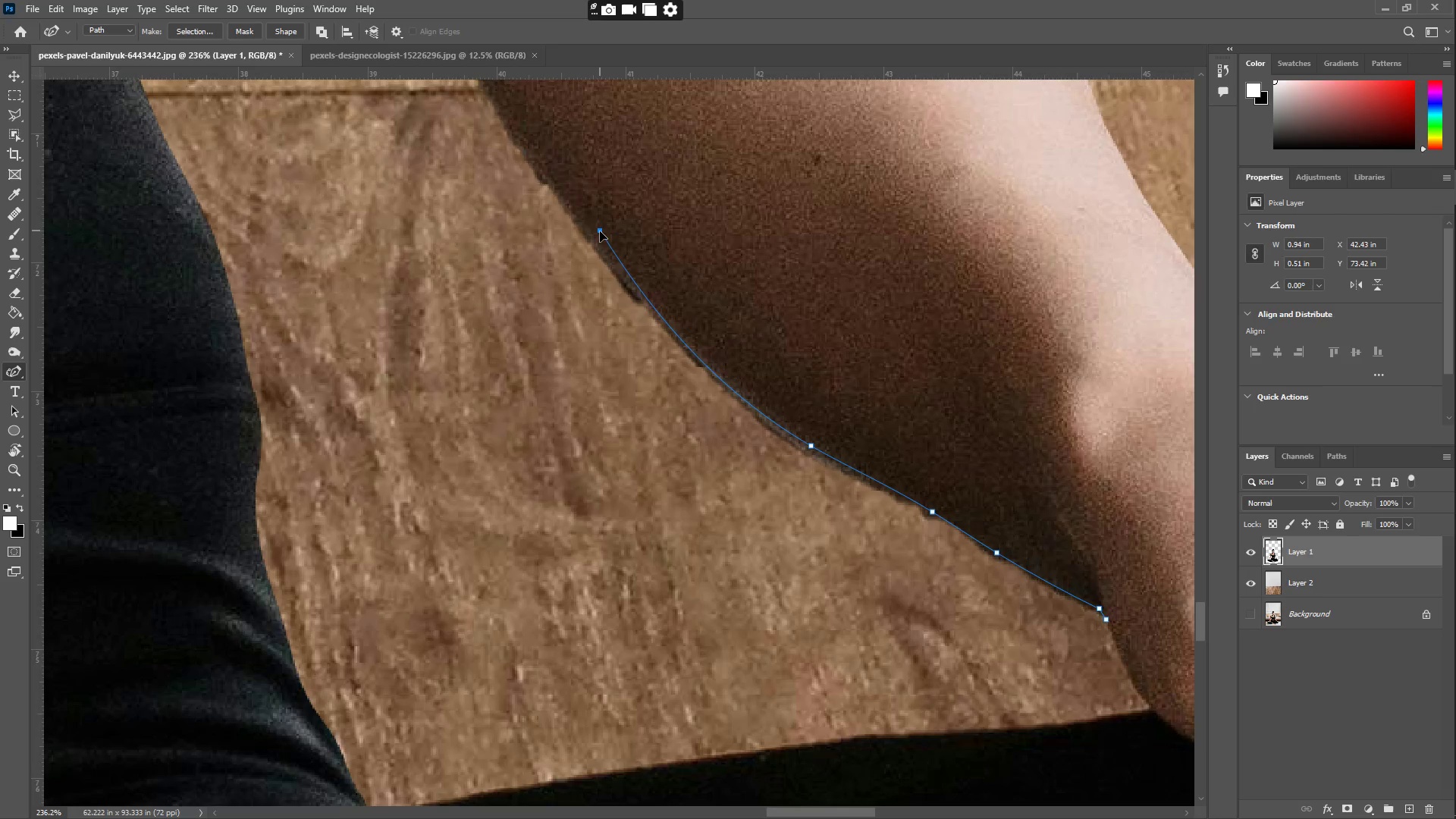 
left_click_drag(start_coordinate=[276, 177], to_coordinate=[673, 428])
 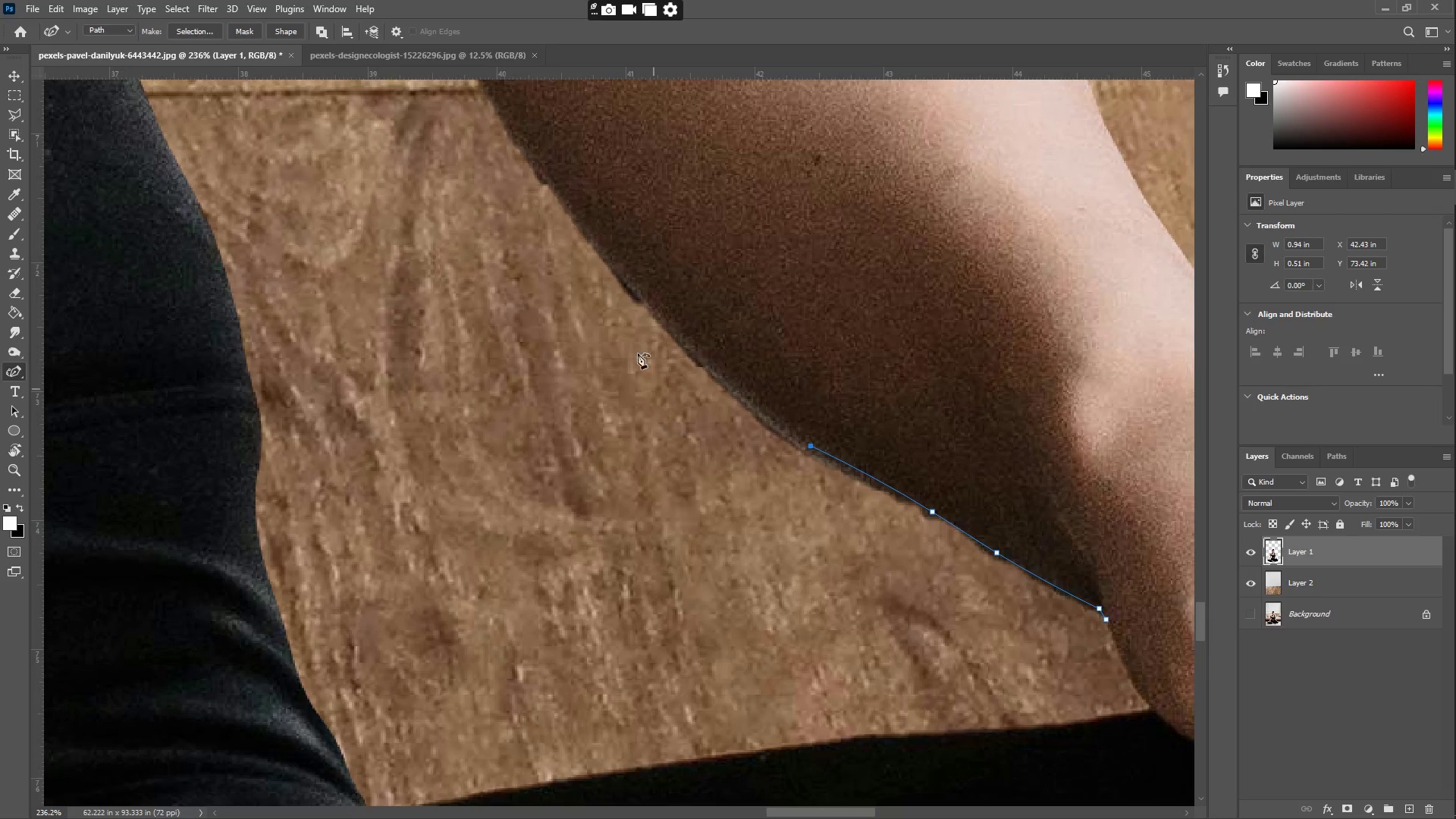 
left_click_drag(start_coordinate=[593, 279], to_coordinate=[671, 332])
 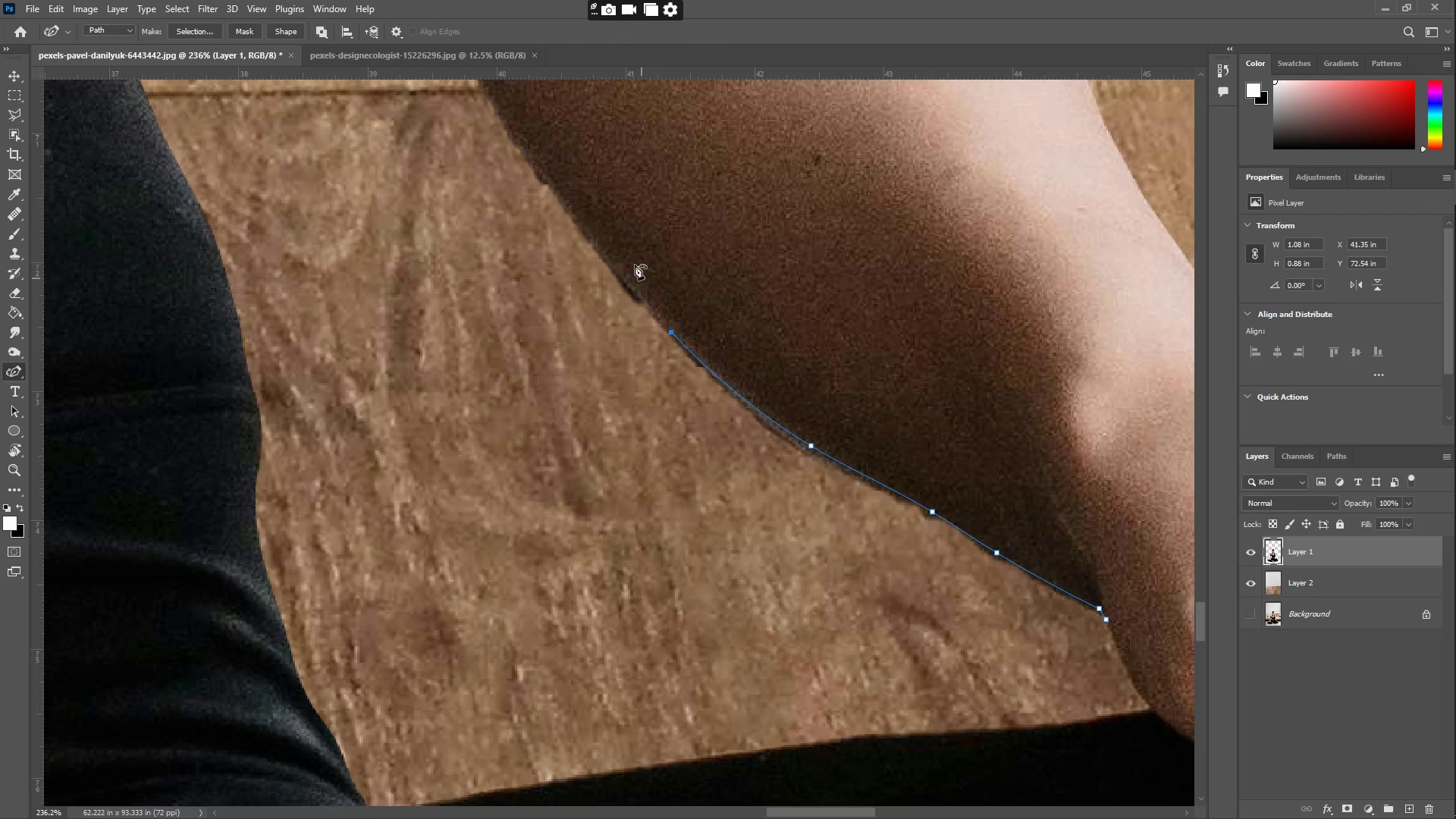 
left_click_drag(start_coordinate=[608, 217], to_coordinate=[512, 123])
 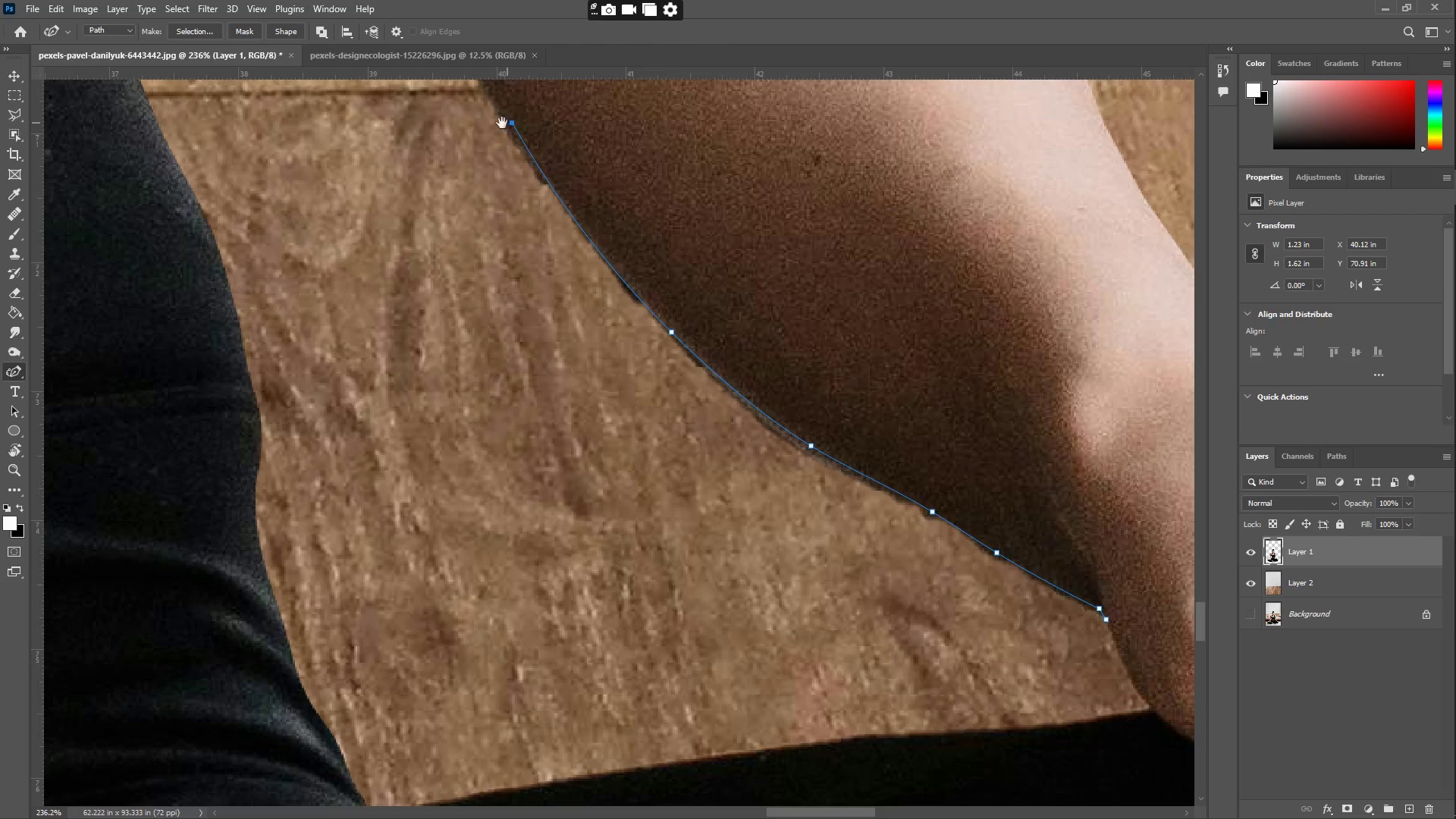 
hold_key(key=Space, duration=0.59)
 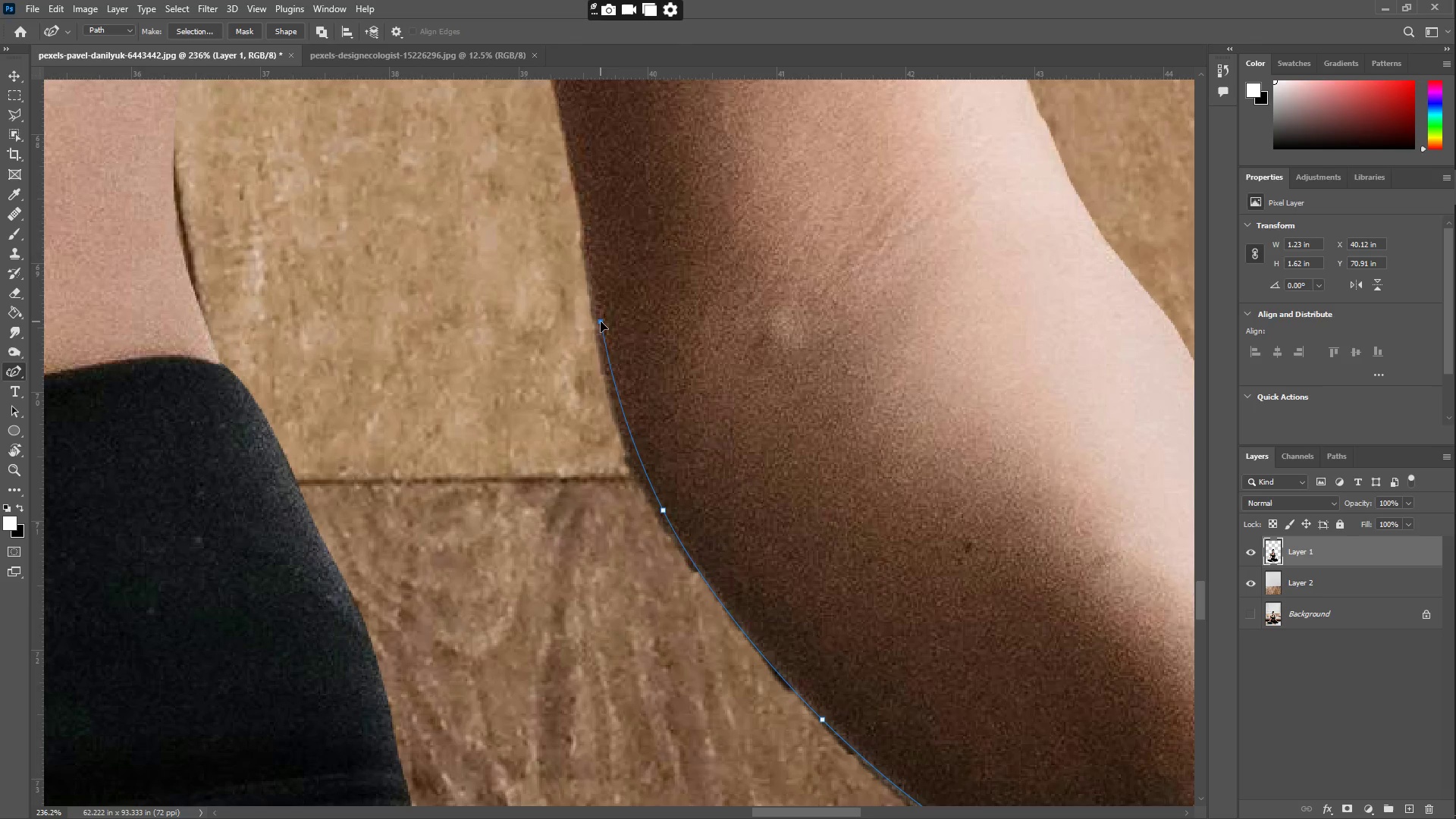 
left_click_drag(start_coordinate=[455, 122], to_coordinate=[606, 510])
 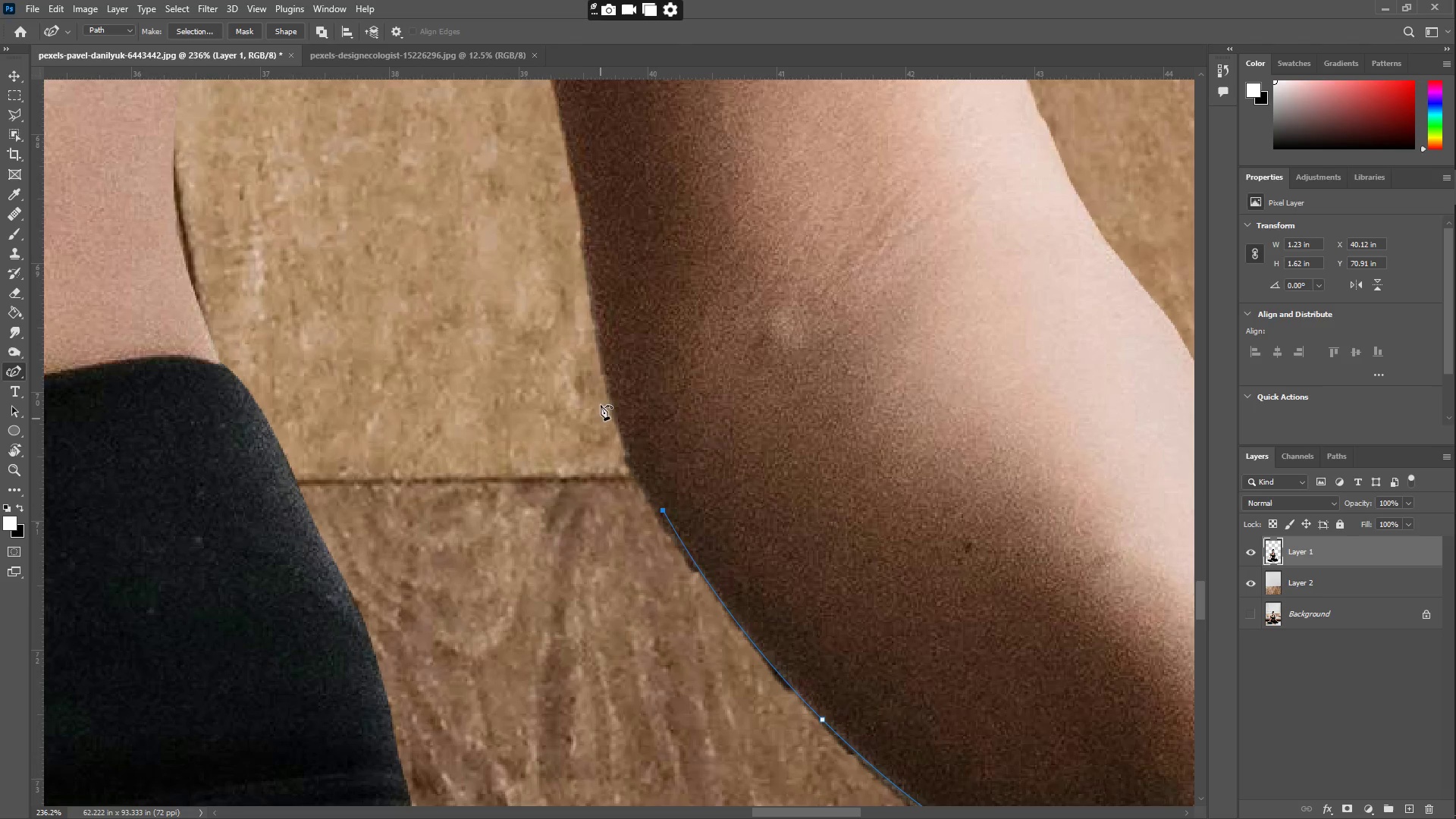 
left_click_drag(start_coordinate=[606, 375], to_coordinate=[594, 318])
 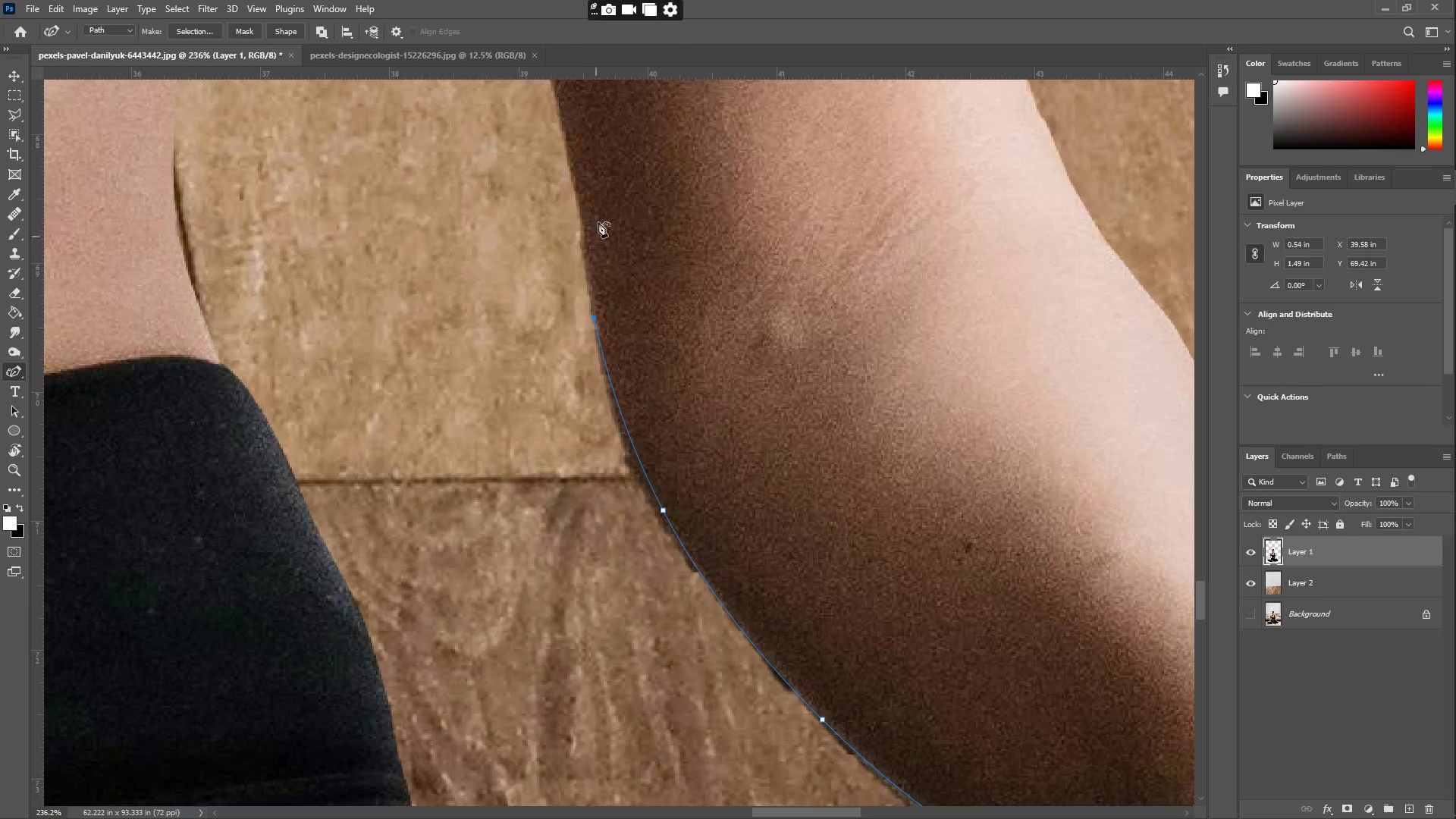 
left_click_drag(start_coordinate=[600, 215], to_coordinate=[585, 217])
 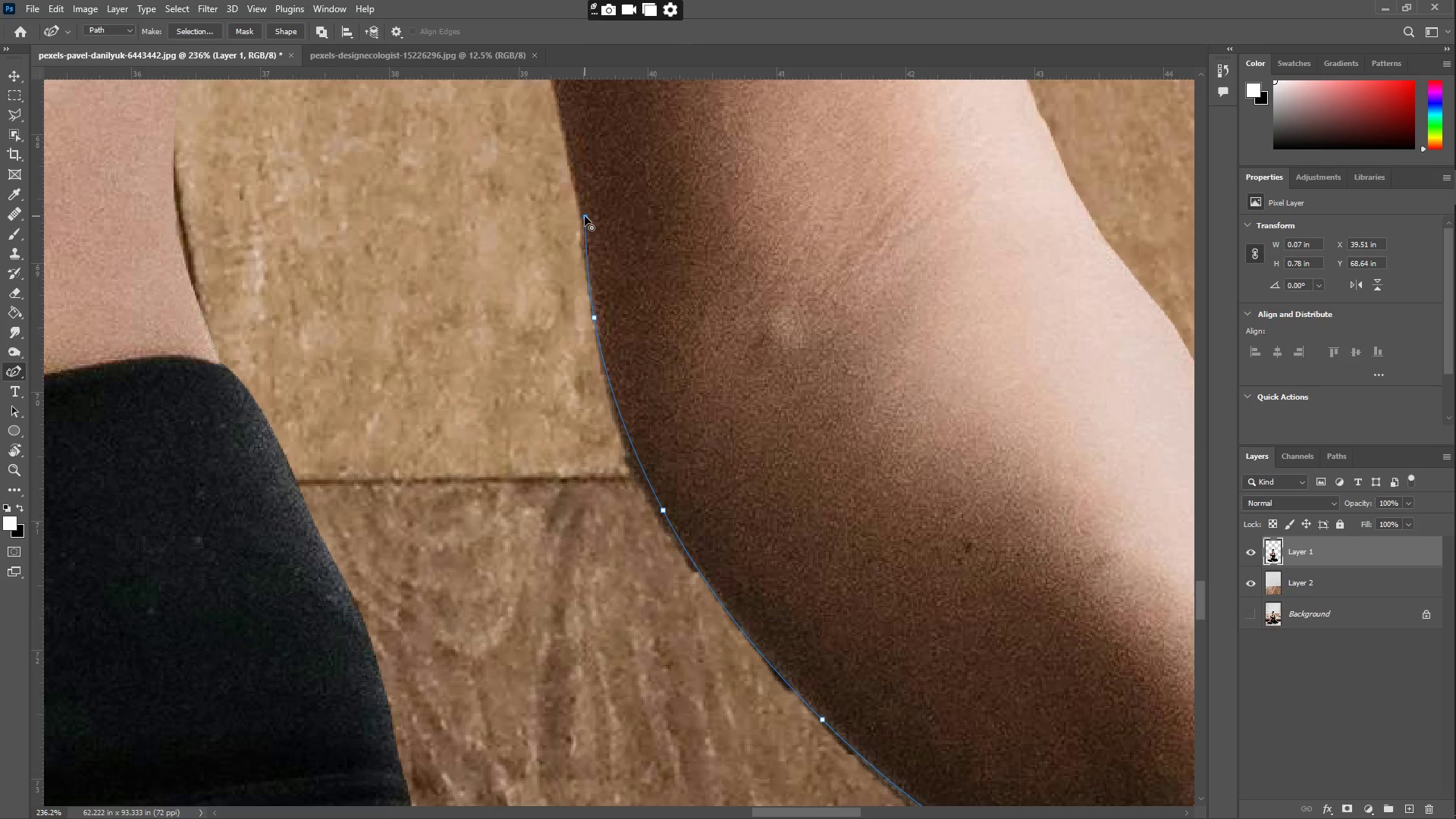 
double_click([585, 216])
 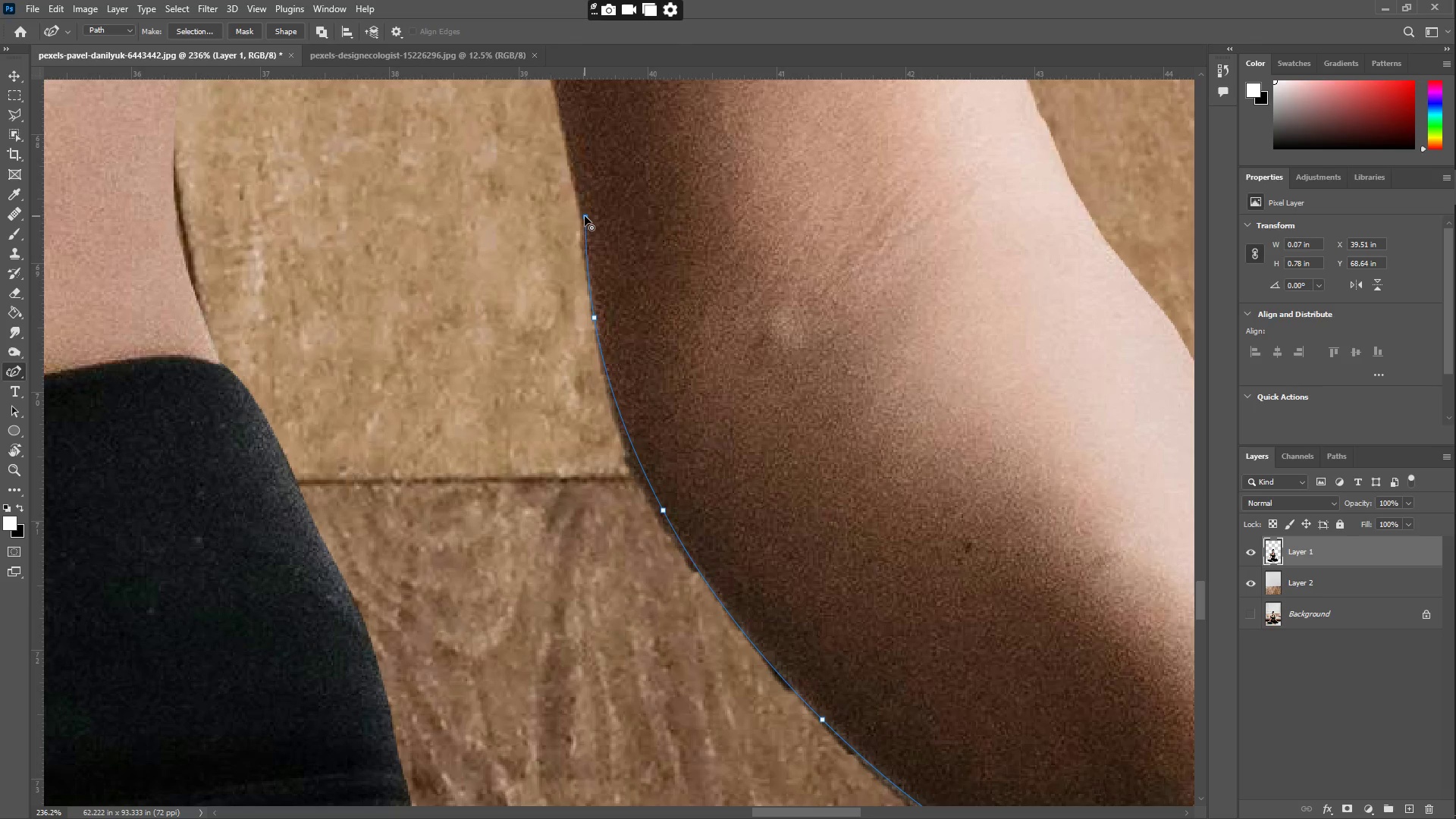 
hold_key(key=Space, duration=0.61)
 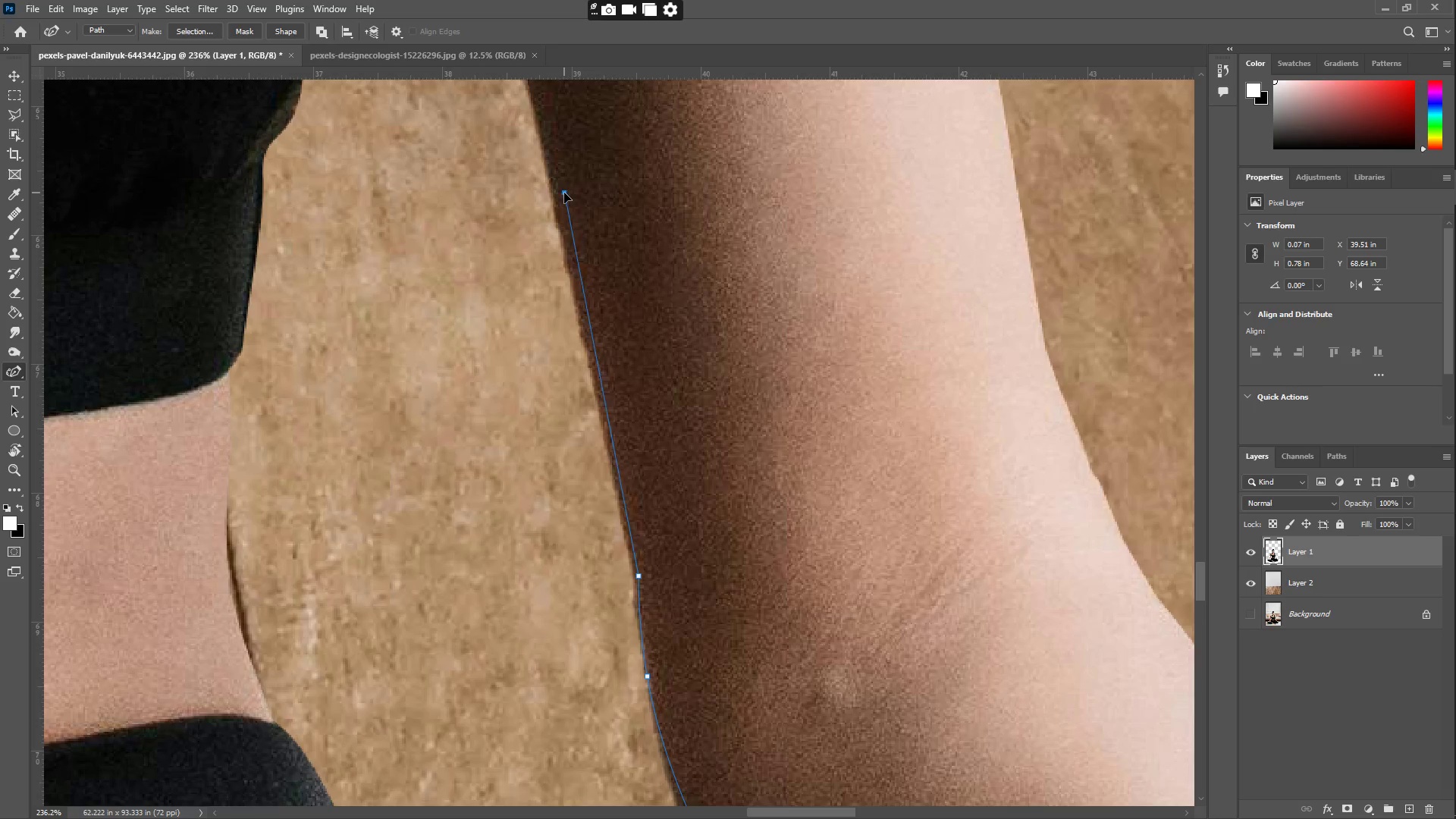 
left_click_drag(start_coordinate=[561, 158], to_coordinate=[614, 516])
 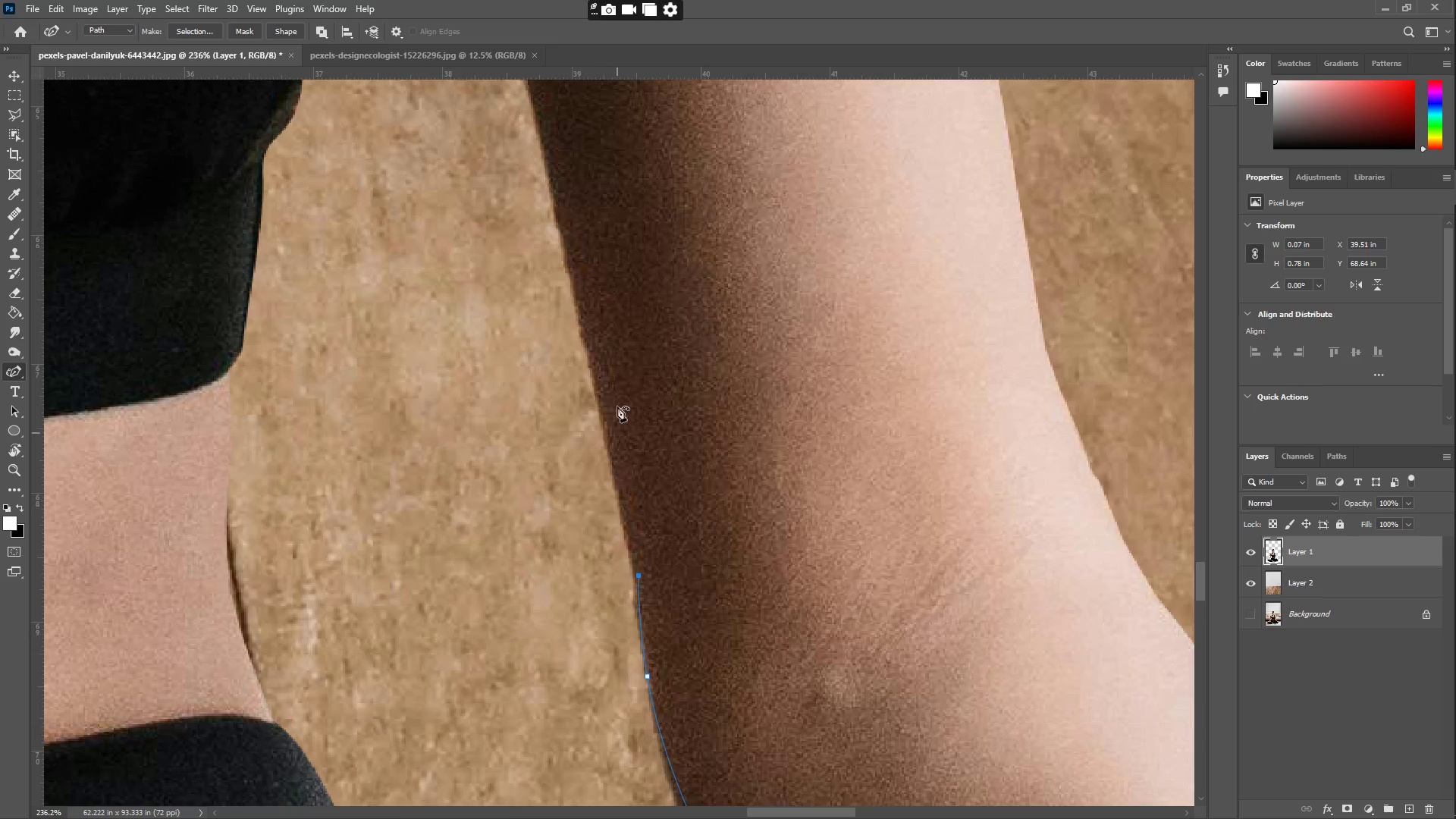 
left_click_drag(start_coordinate=[617, 382], to_coordinate=[564, 236])
 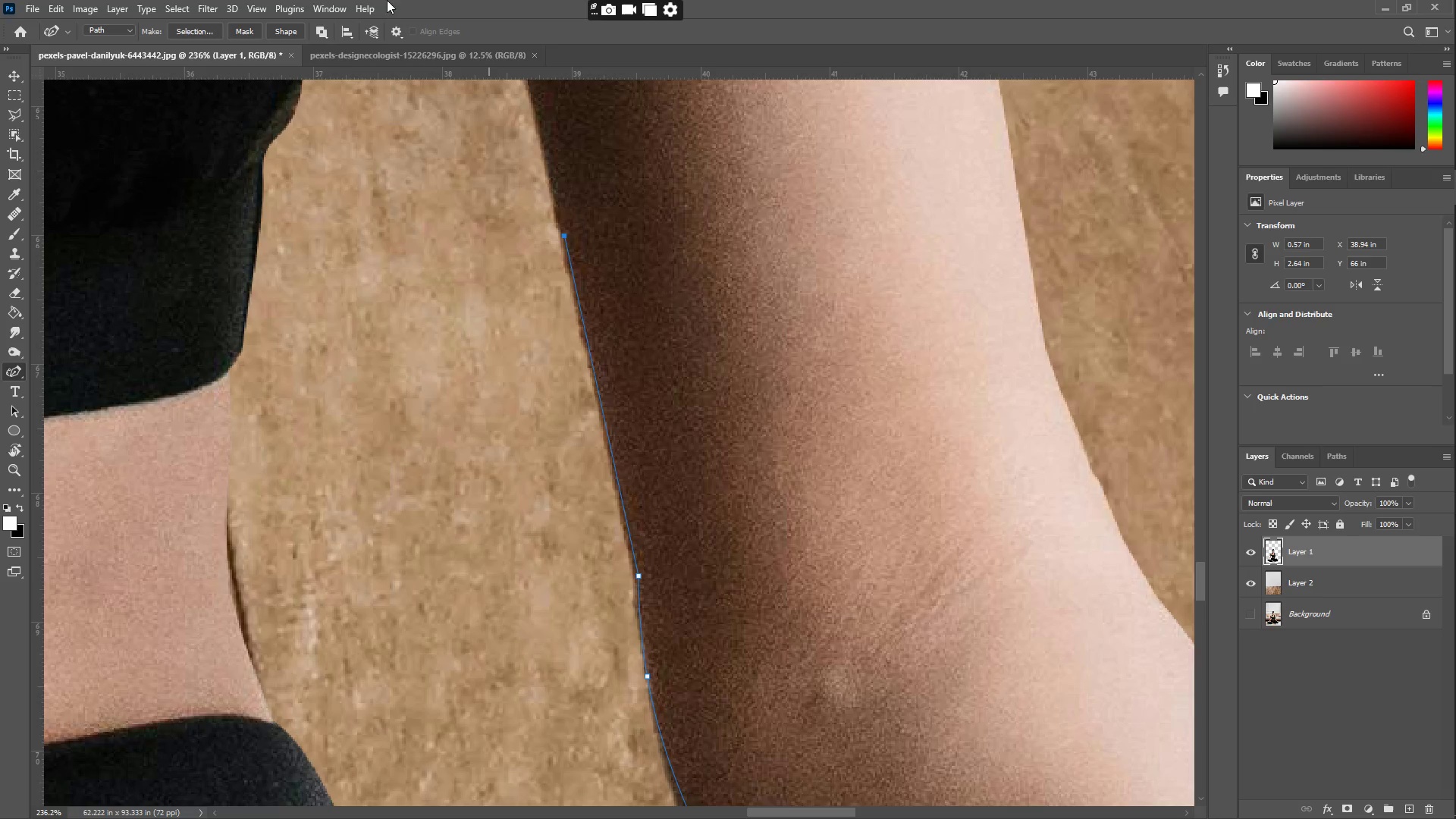 
hold_key(key=Space, duration=0.56)
 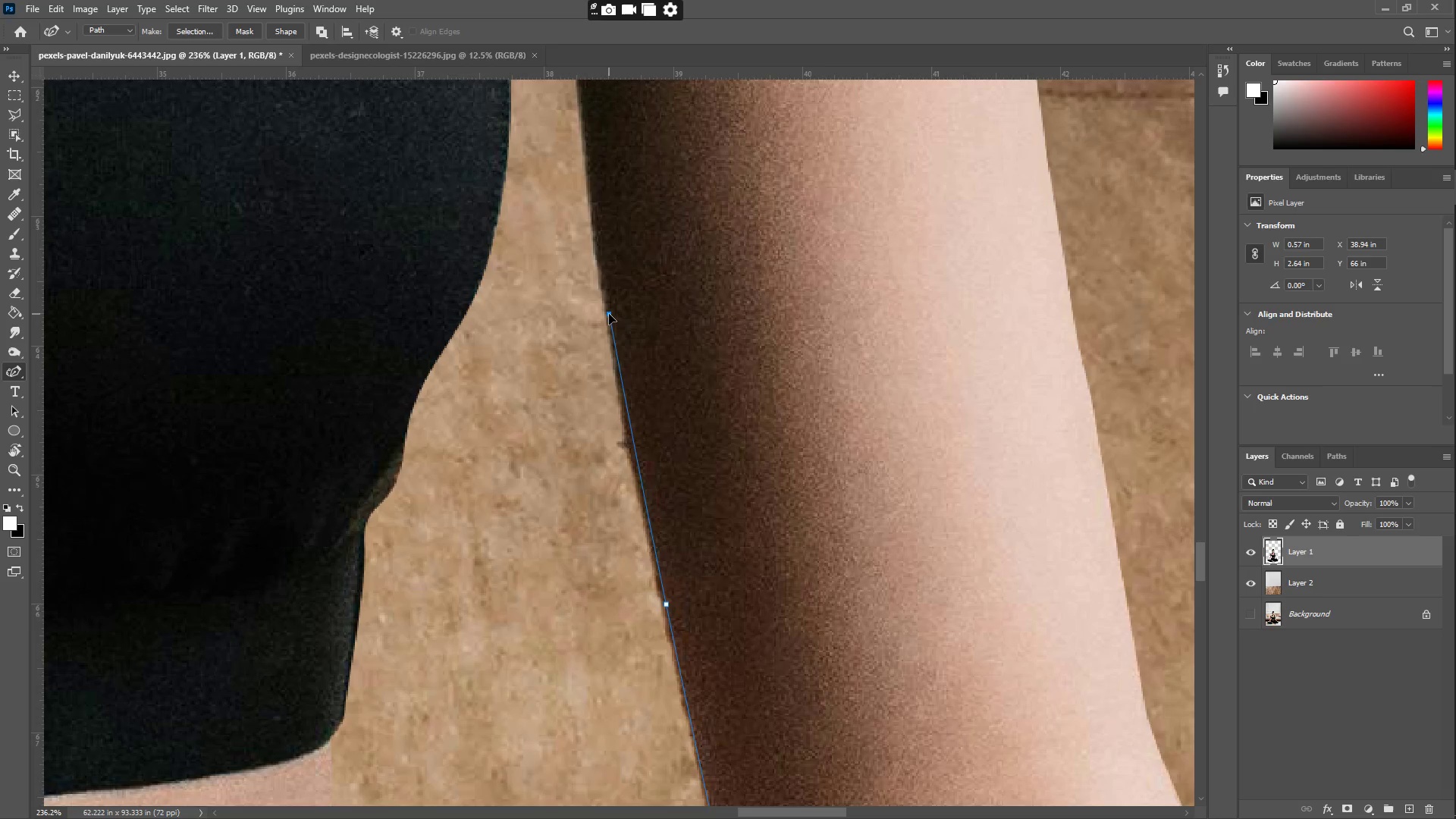 
left_click_drag(start_coordinate=[457, 177], to_coordinate=[558, 546])
 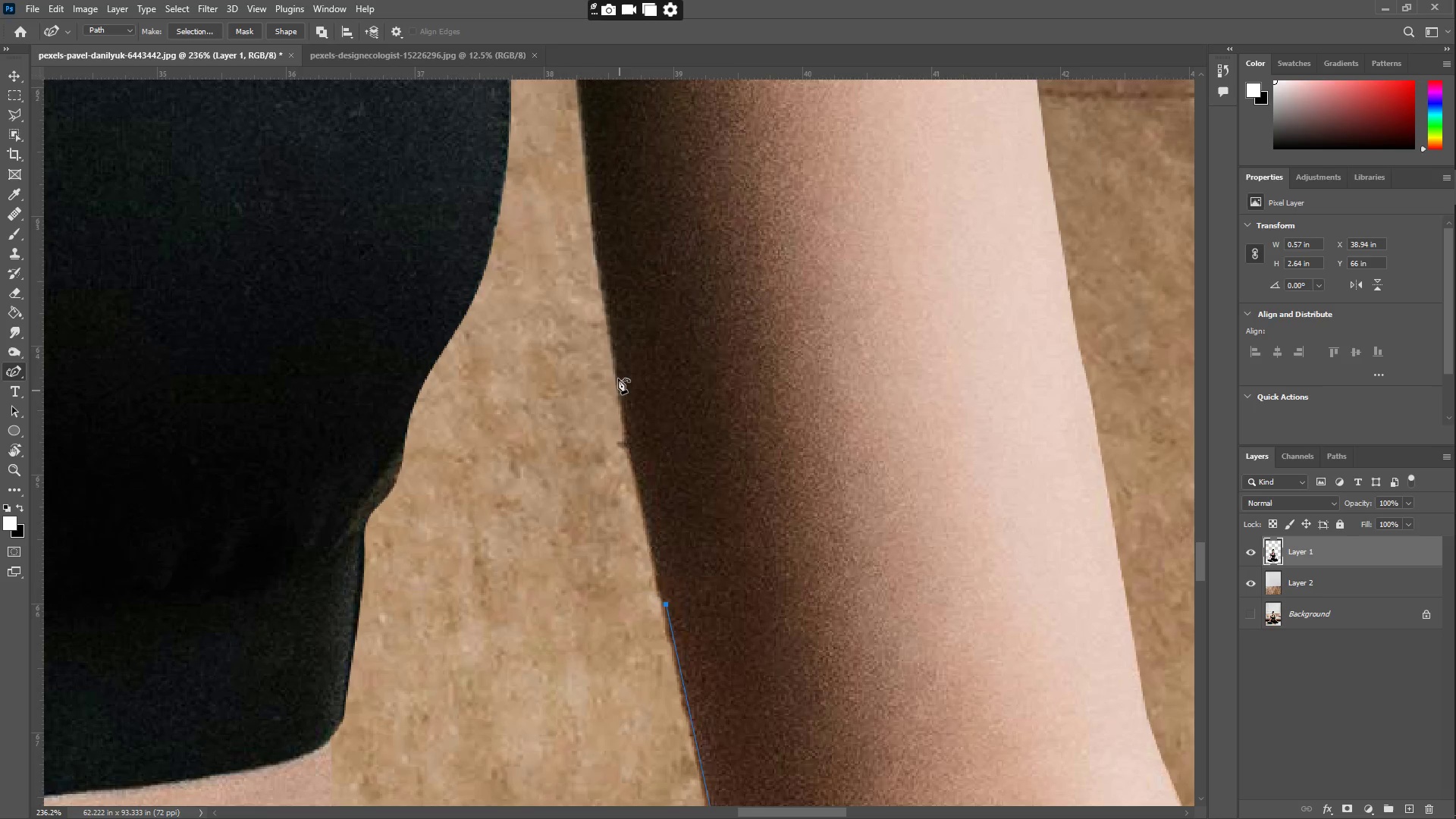 
left_click_drag(start_coordinate=[616, 353], to_coordinate=[608, 313])
 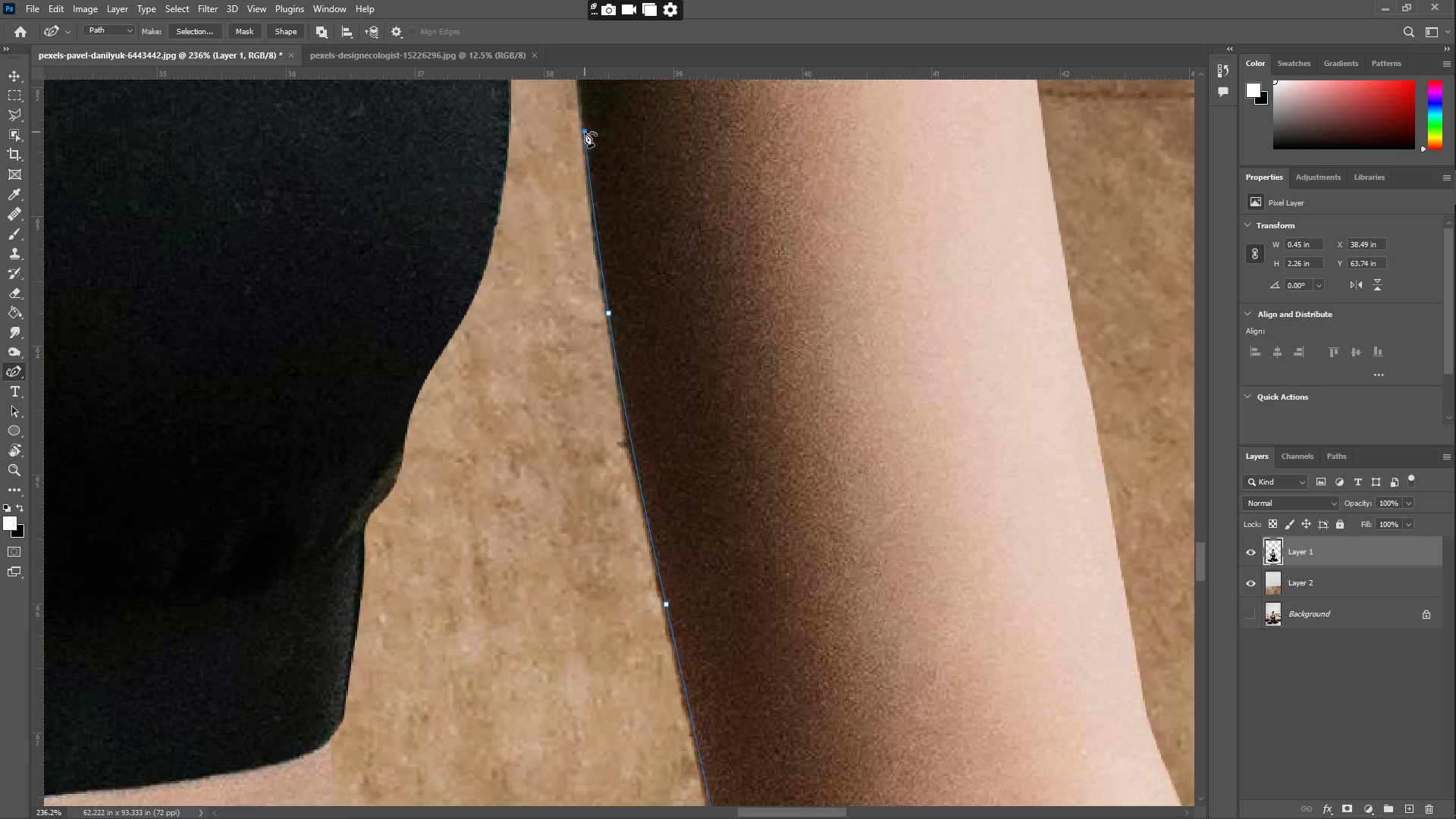 
left_click([585, 132])
 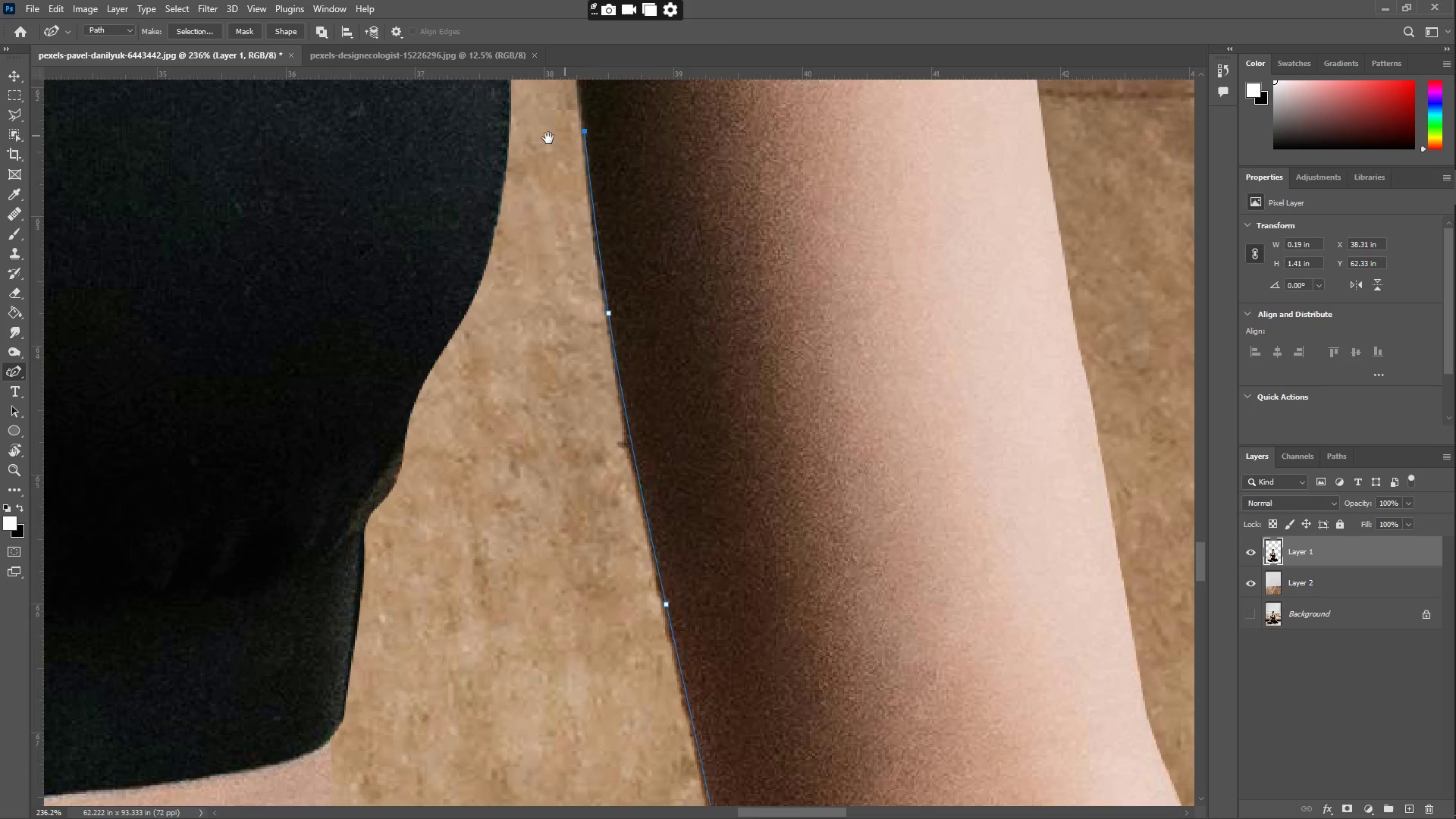 
hold_key(key=Space, duration=0.58)
 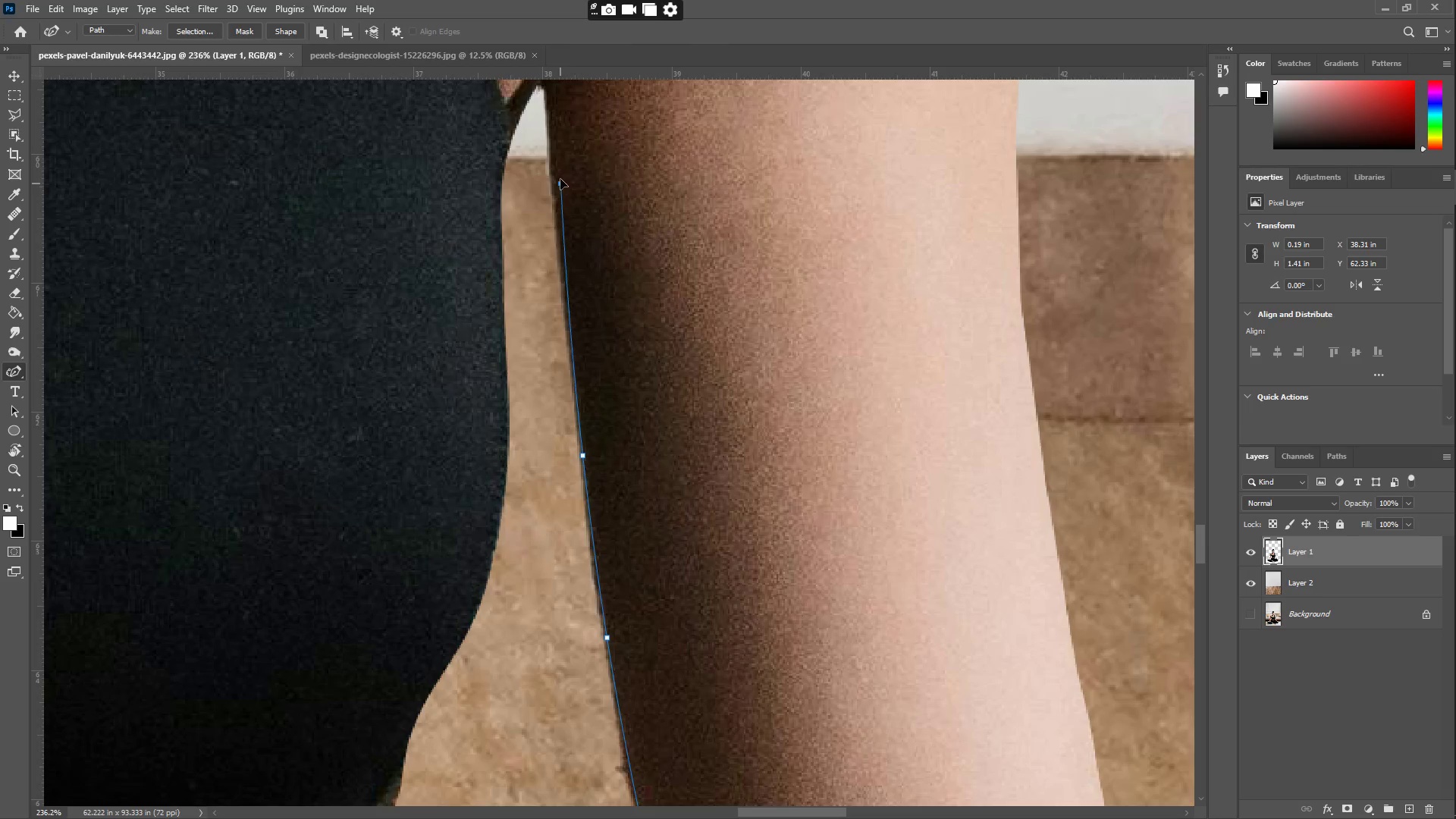 
left_click_drag(start_coordinate=[526, 150], to_coordinate=[525, 475])
 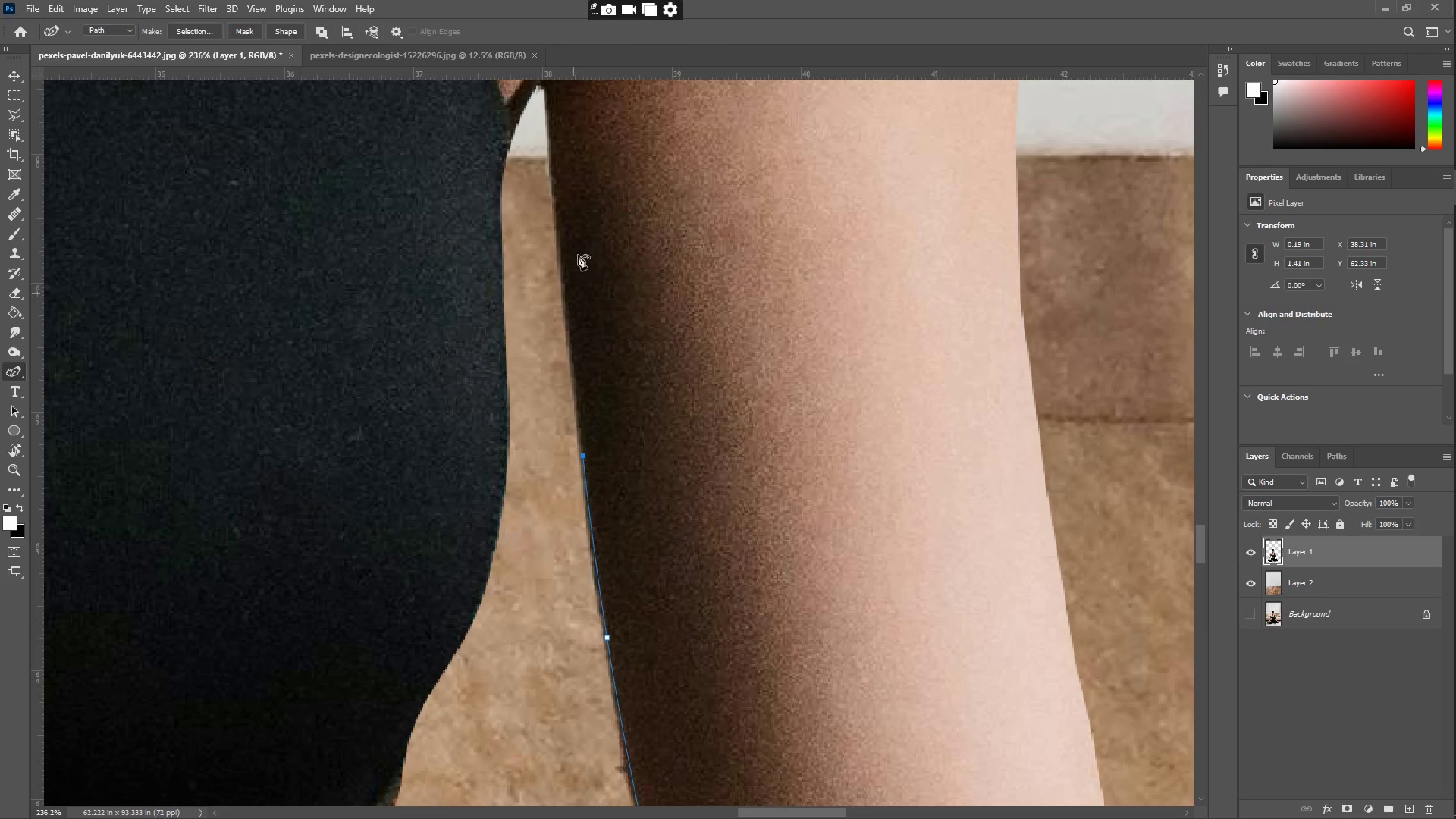 
left_click_drag(start_coordinate=[576, 226], to_coordinate=[551, 155])
 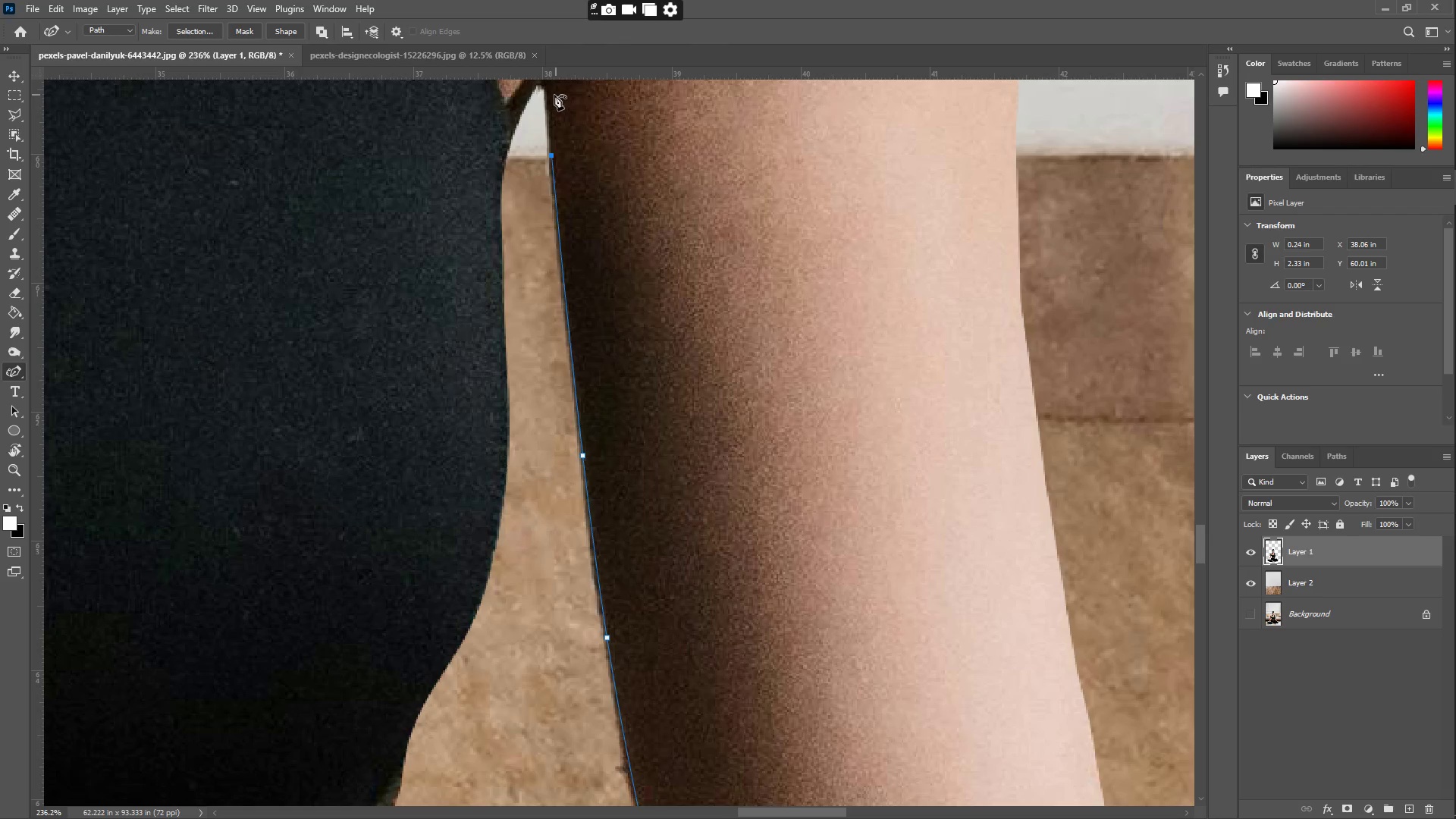 
left_click_drag(start_coordinate=[546, 94], to_coordinate=[540, 93])
 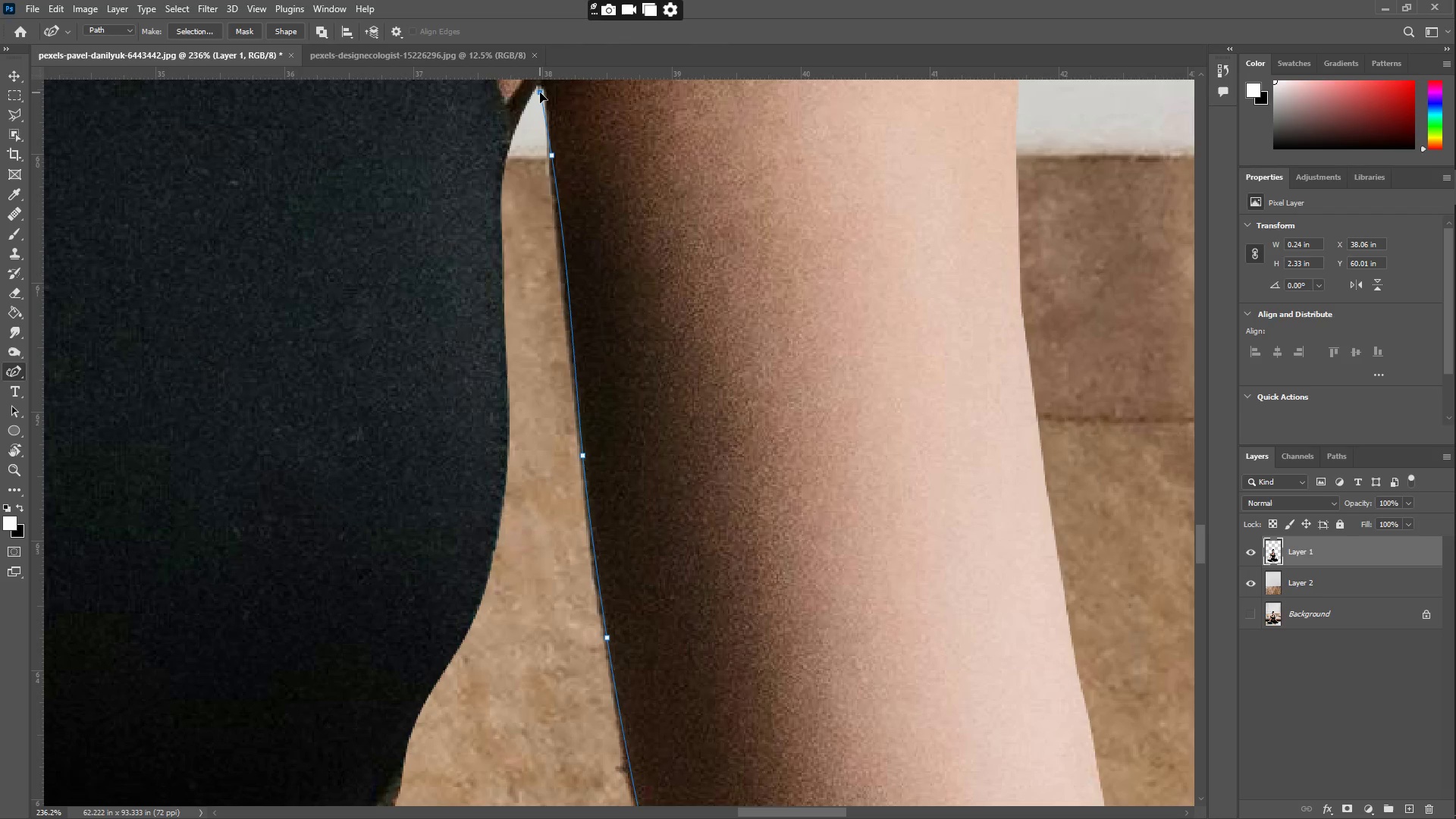 
left_click([540, 93])
 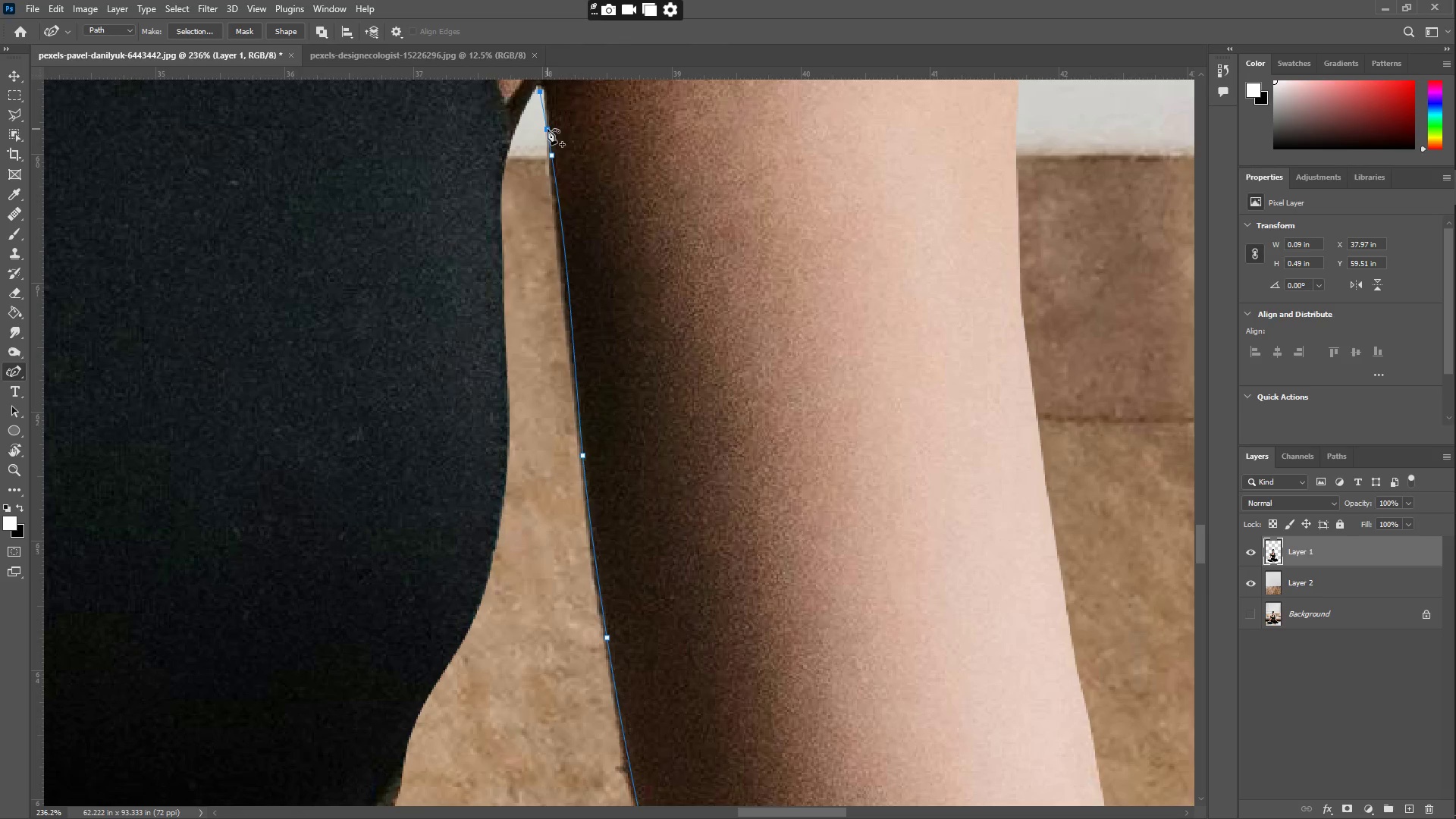 
left_click([516, 179])
 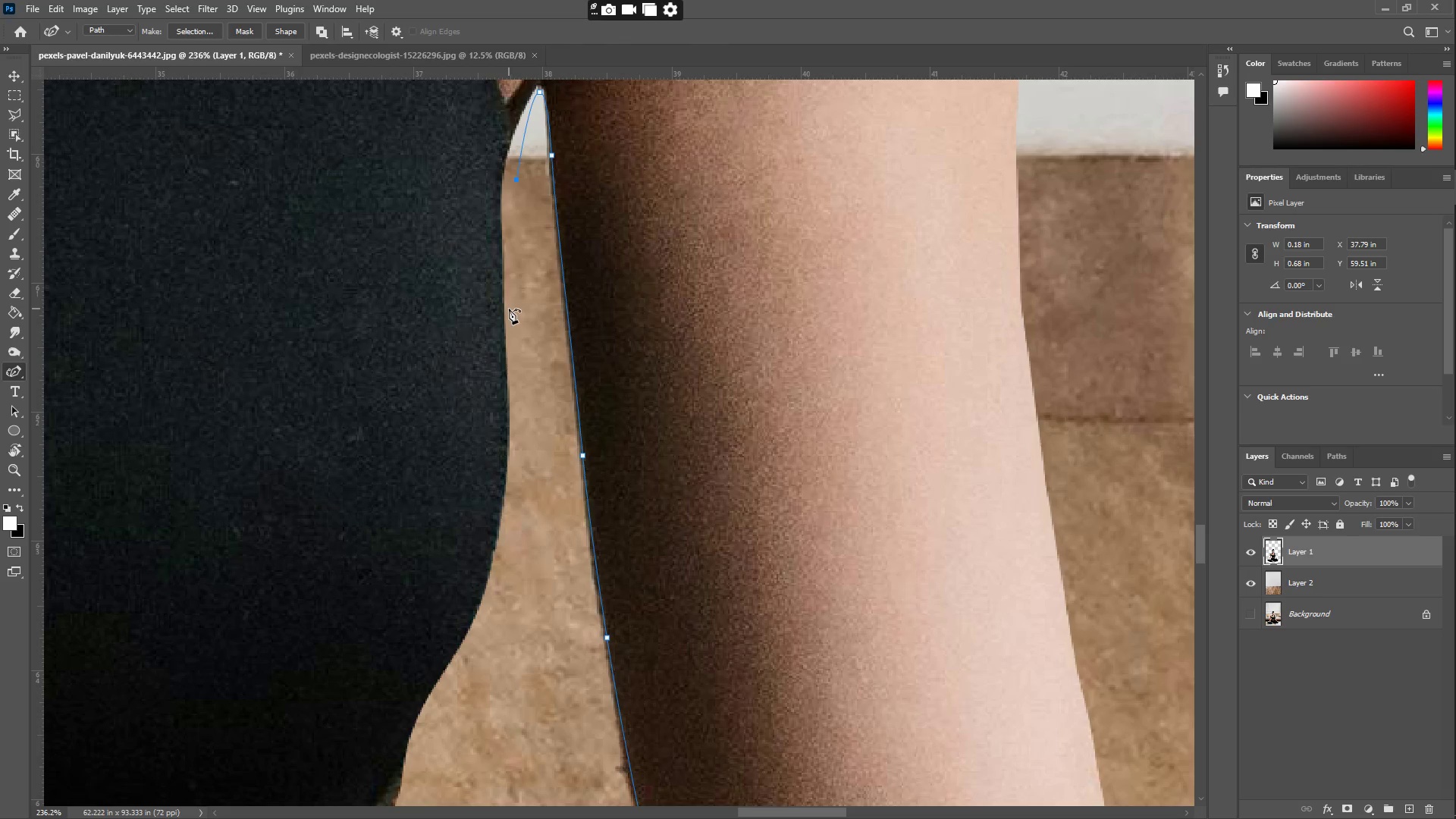 
left_click([527, 372])
 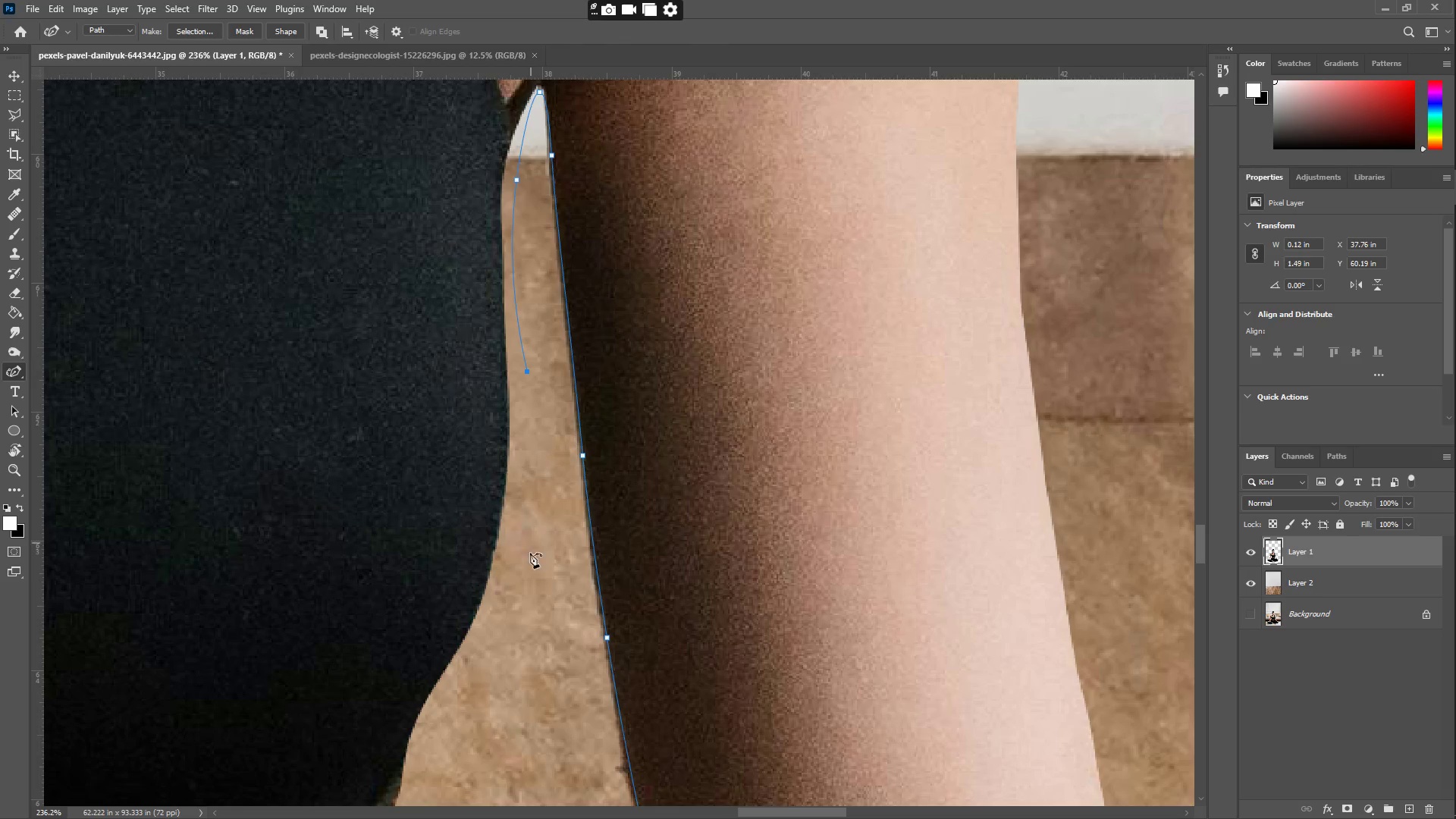 
hold_key(key=Space, duration=0.45)
 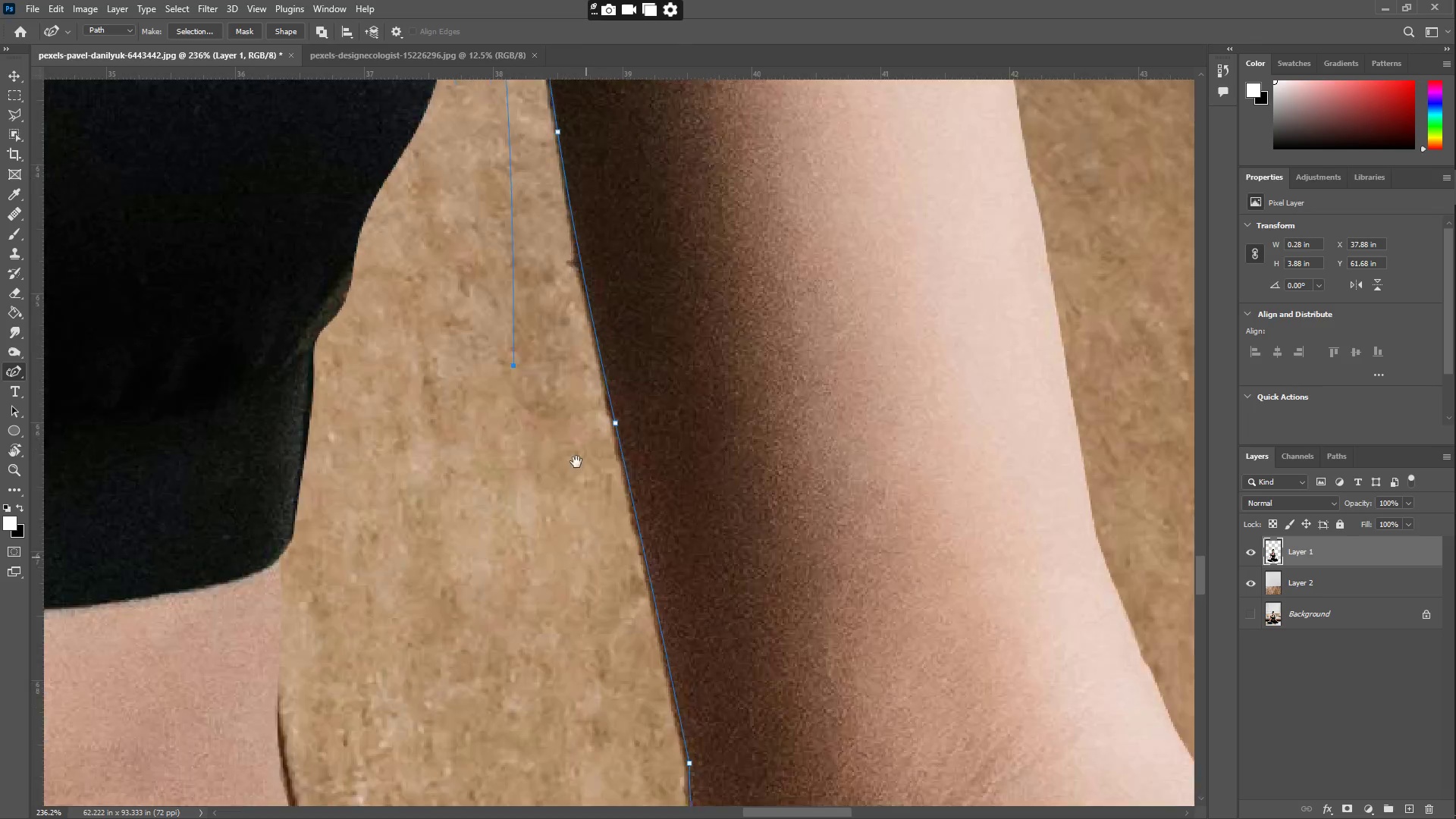 
left_click_drag(start_coordinate=[575, 699], to_coordinate=[525, 337])
 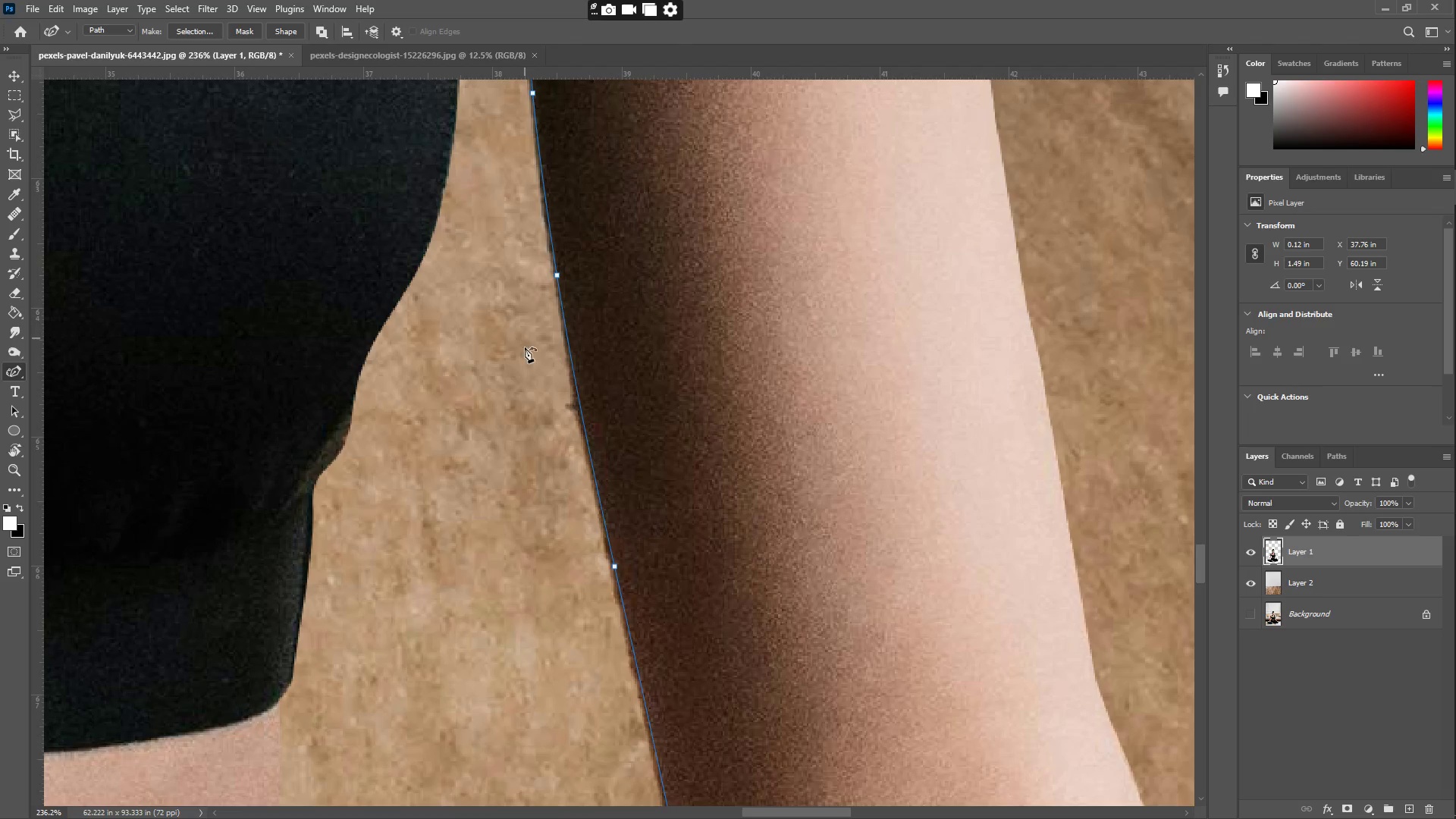 
left_click_drag(start_coordinate=[518, 510], to_coordinate=[513, 509])
 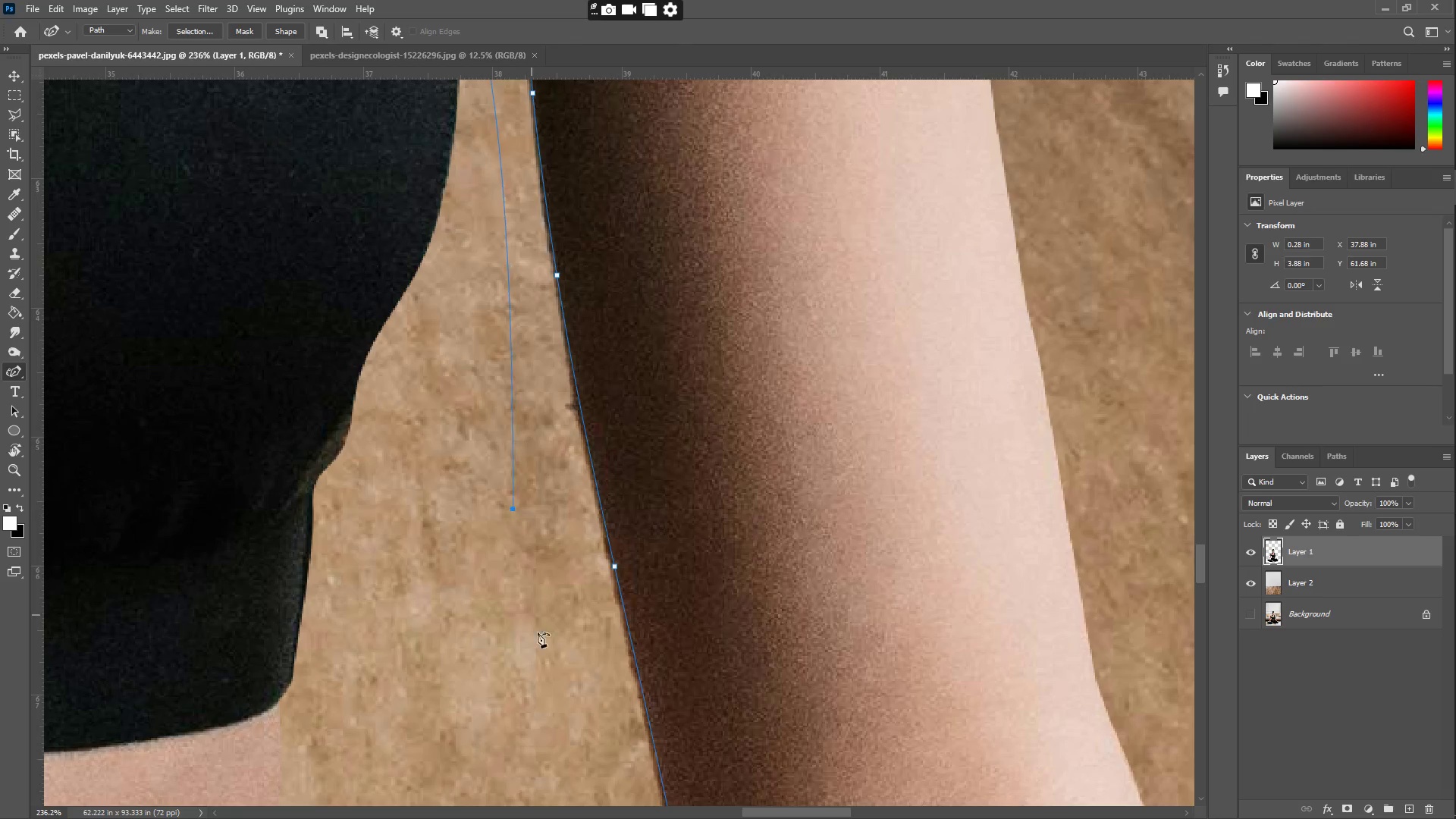 
hold_key(key=Space, duration=0.47)
 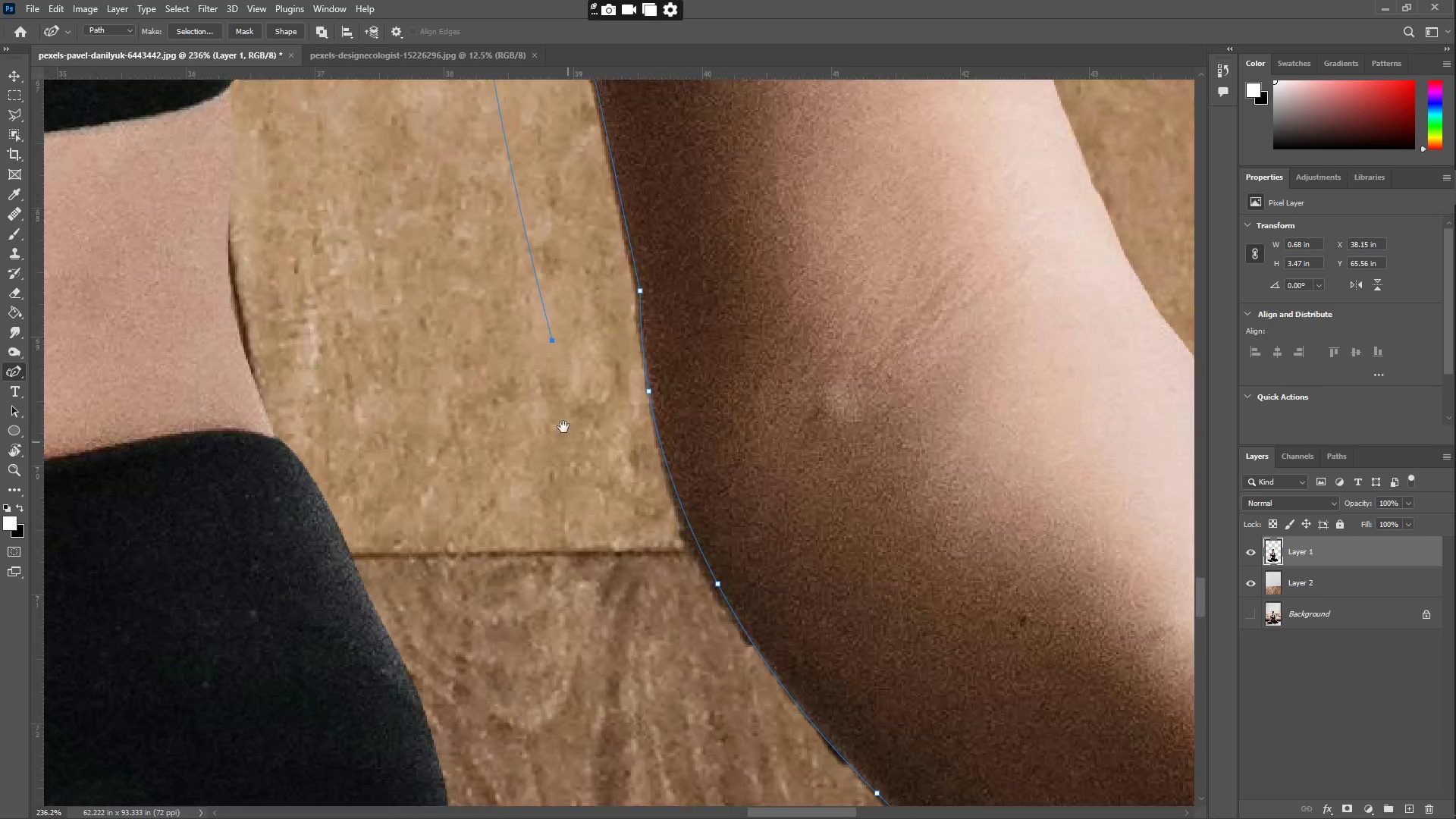 
left_click_drag(start_coordinate=[588, 745], to_coordinate=[575, 416])
 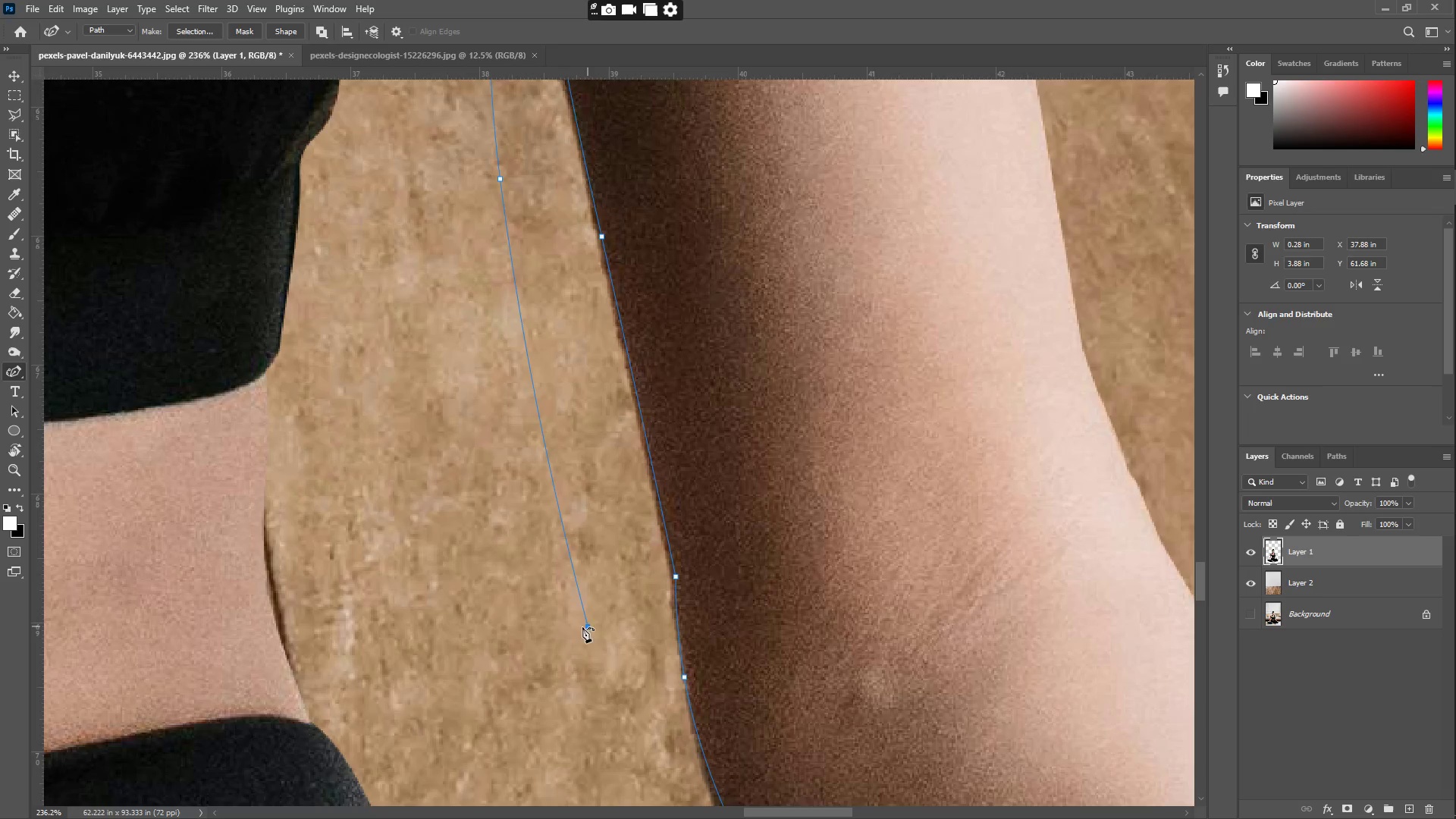 
hold_key(key=Space, duration=0.45)
 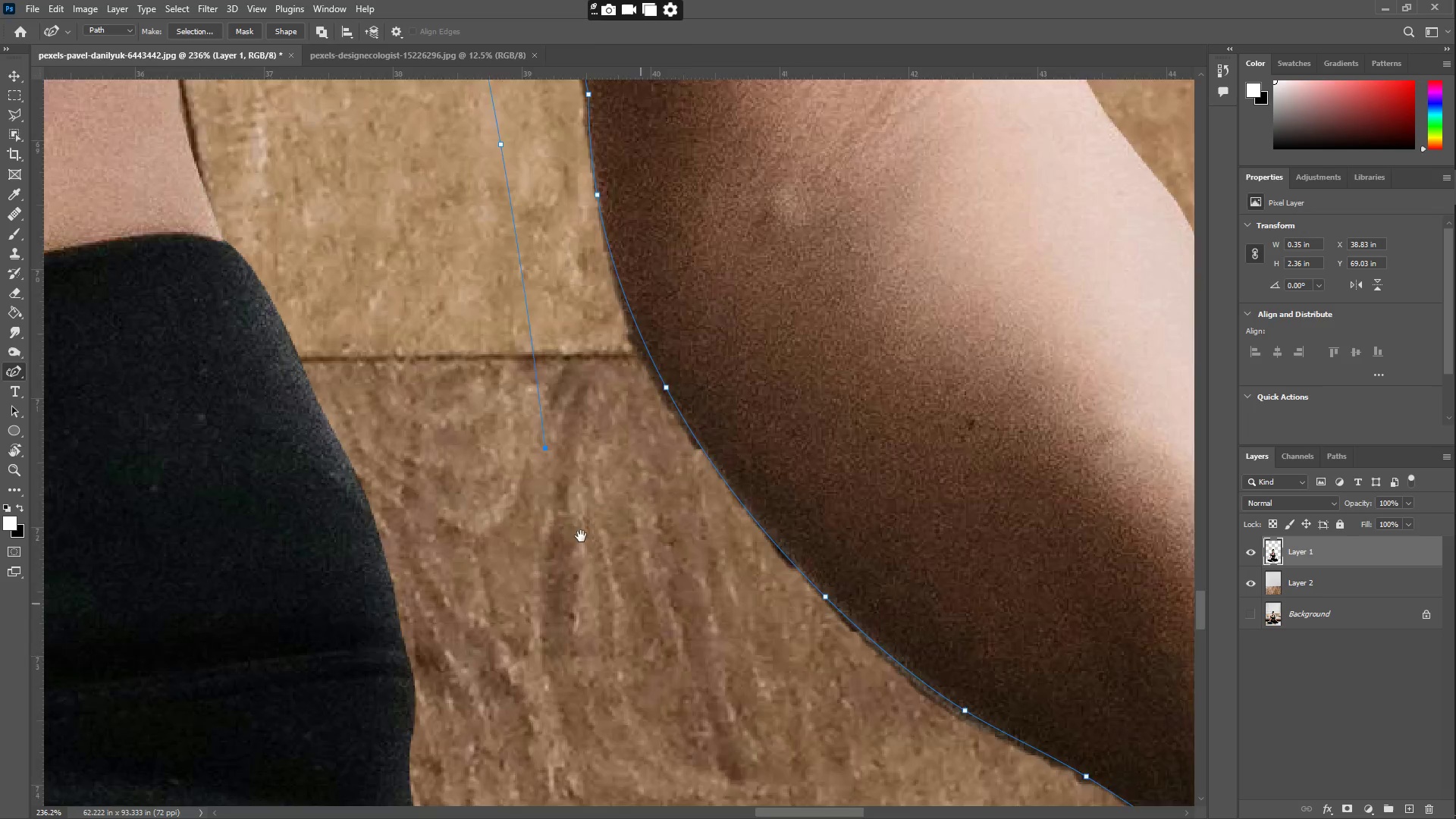 
left_click_drag(start_coordinate=[605, 741], to_coordinate=[562, 424])
 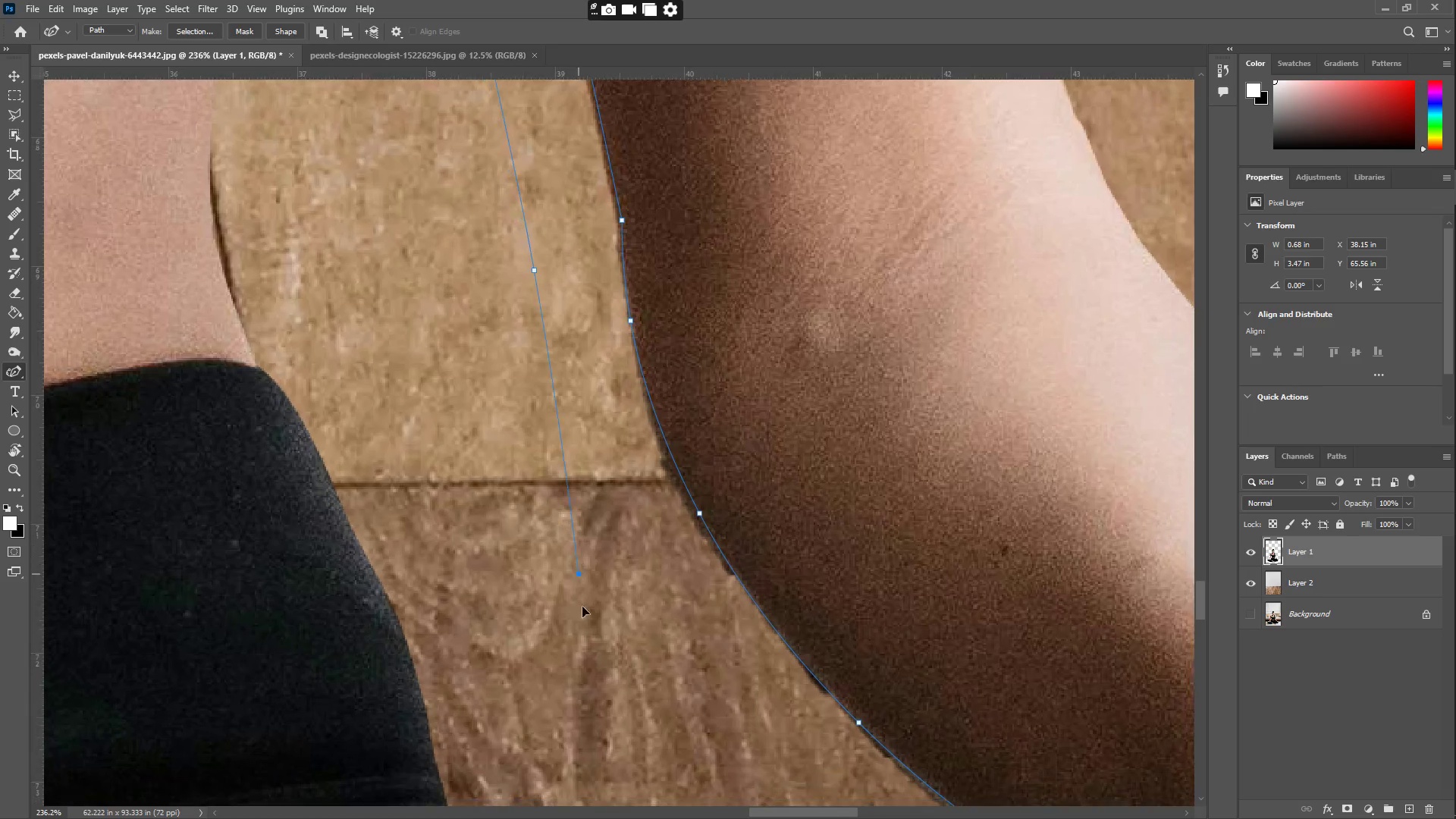 
hold_key(key=Space, duration=0.52)
 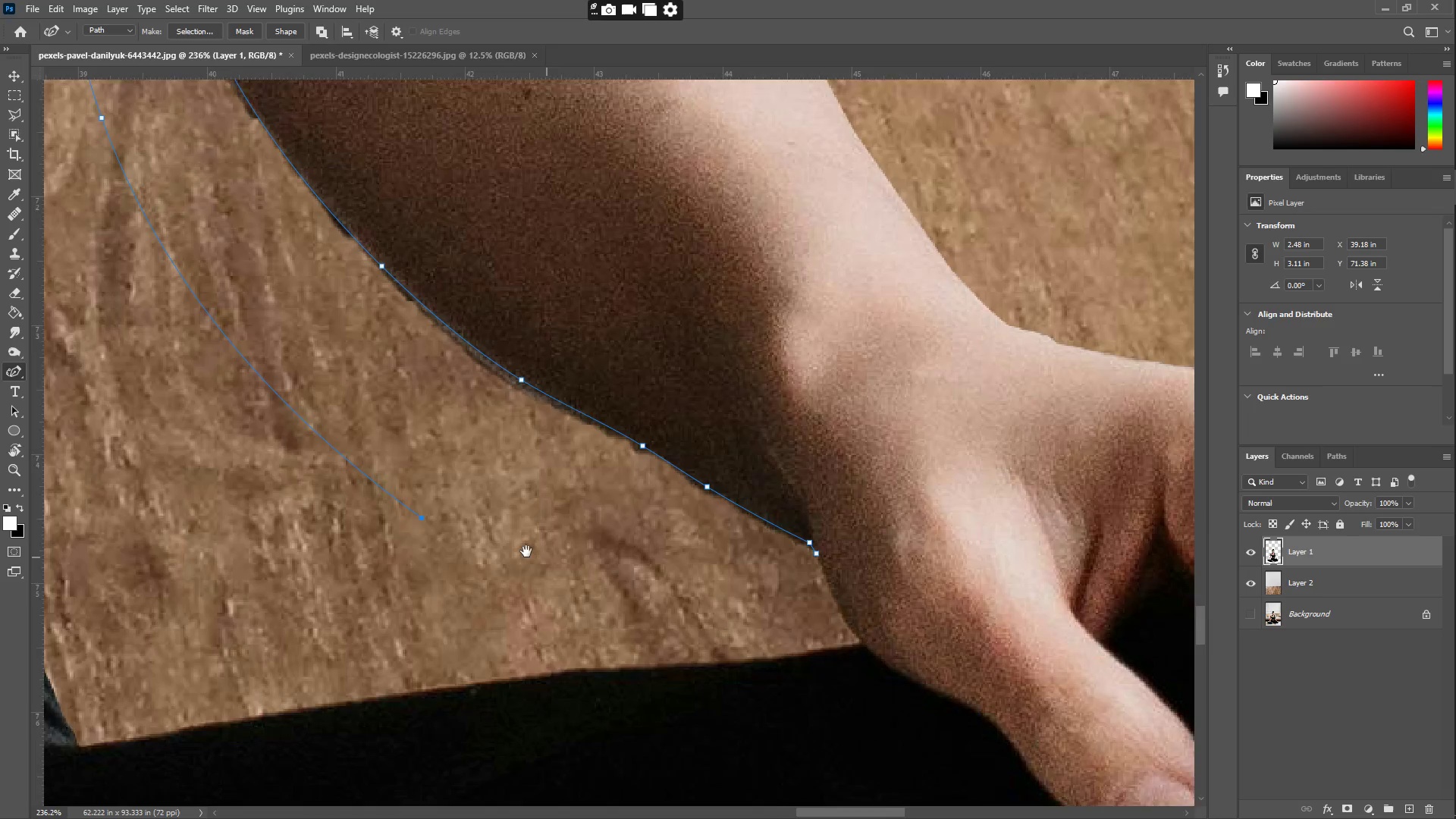 
left_click_drag(start_coordinate=[694, 755], to_coordinate=[459, 453])
 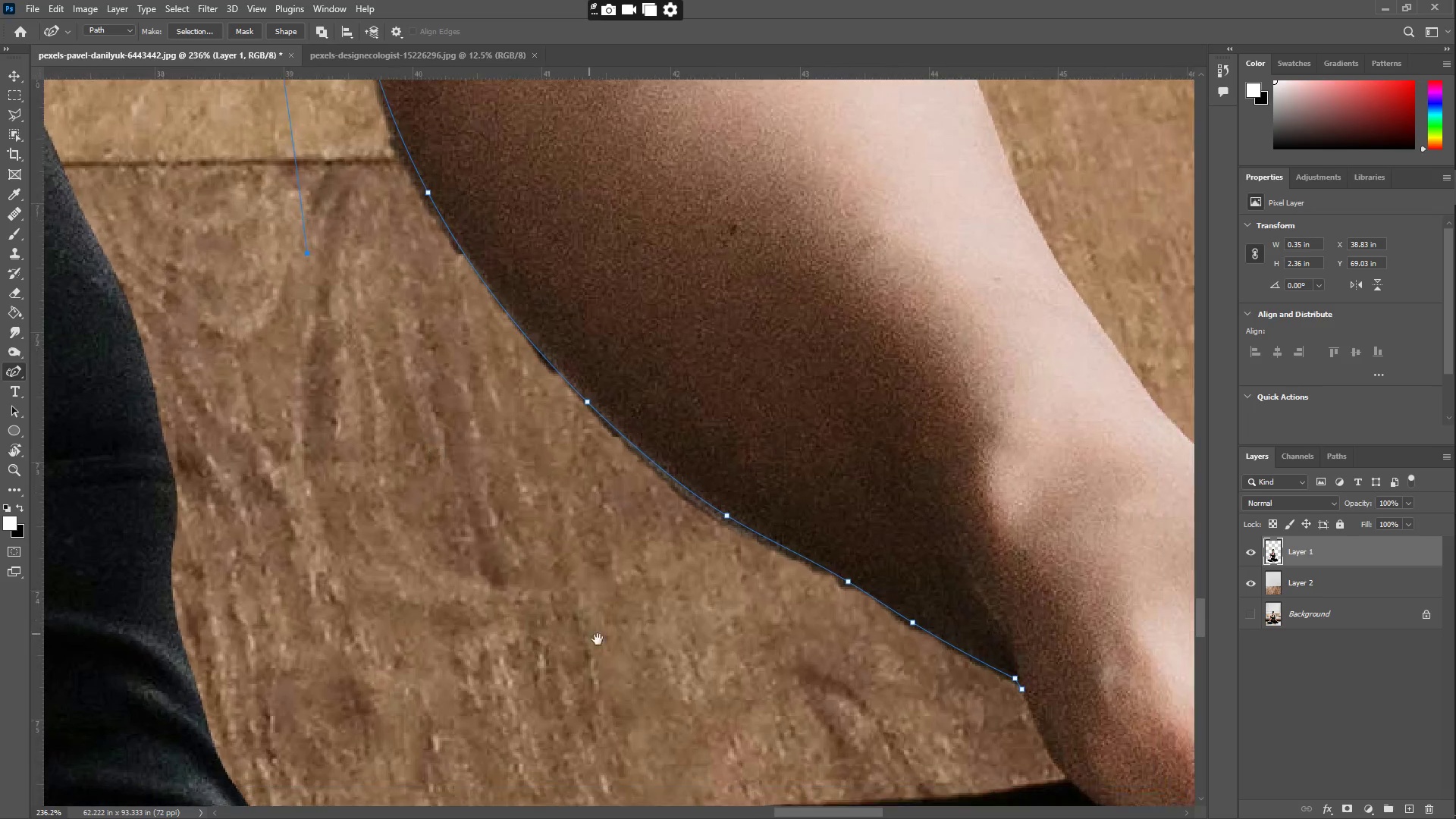 
left_click_drag(start_coordinate=[607, 643], to_coordinate=[603, 642])
 